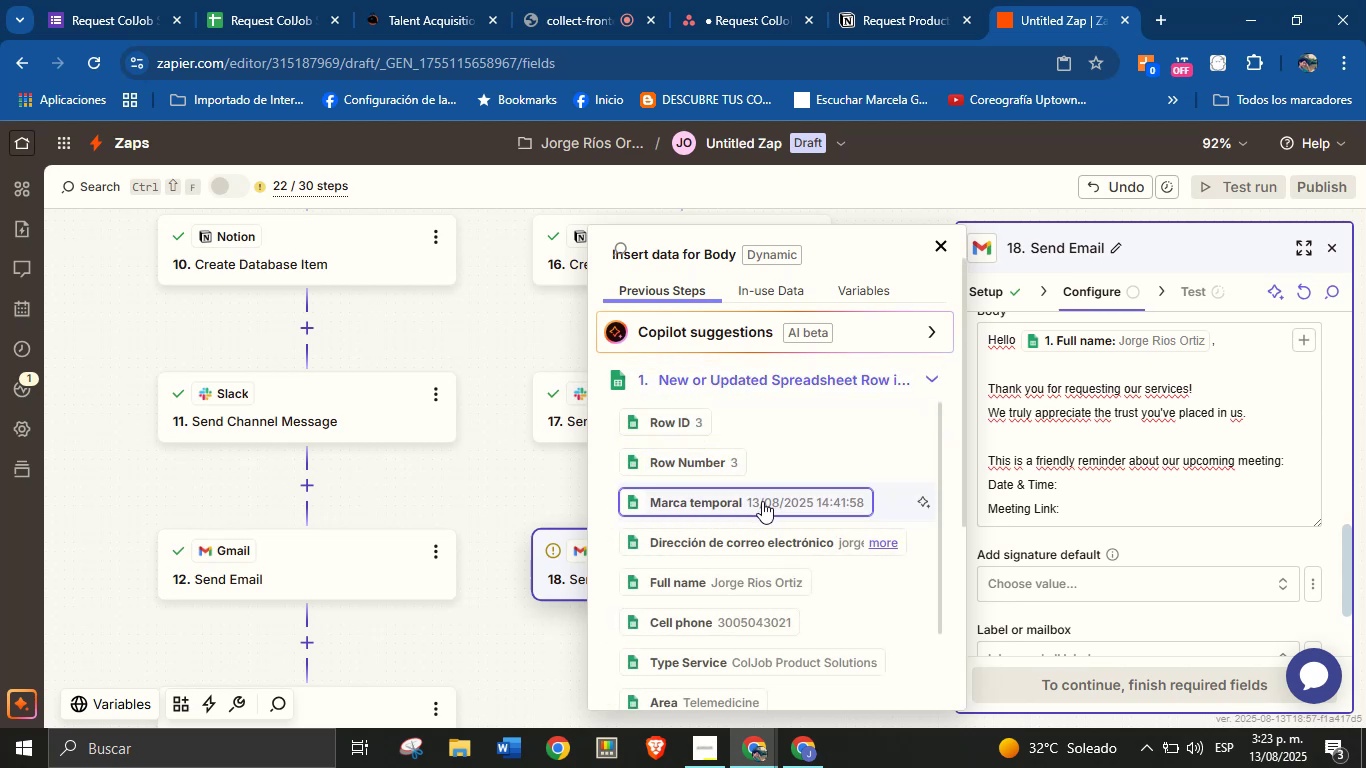 
scroll: coordinate [774, 467], scroll_direction: up, amount: 4.0
 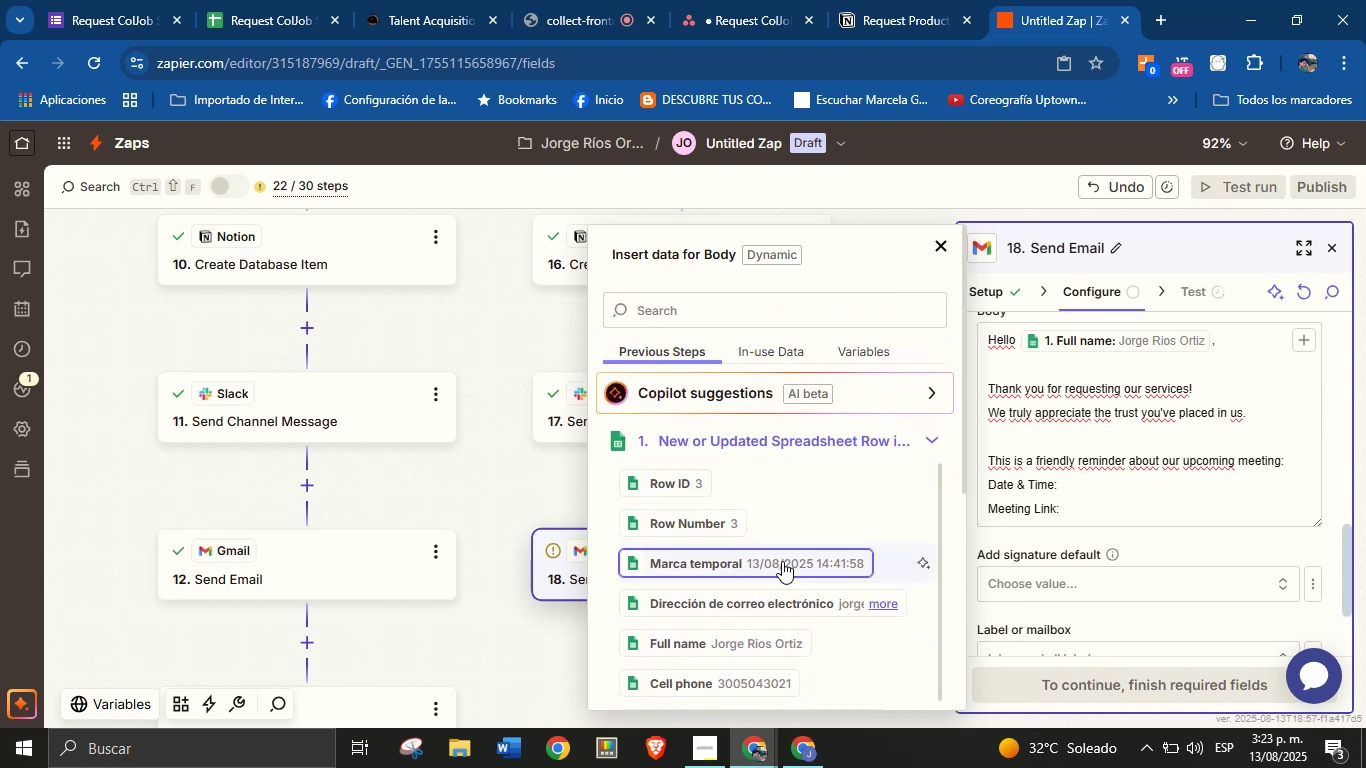 
scroll: coordinate [806, 543], scroll_direction: down, amount: 11.0
 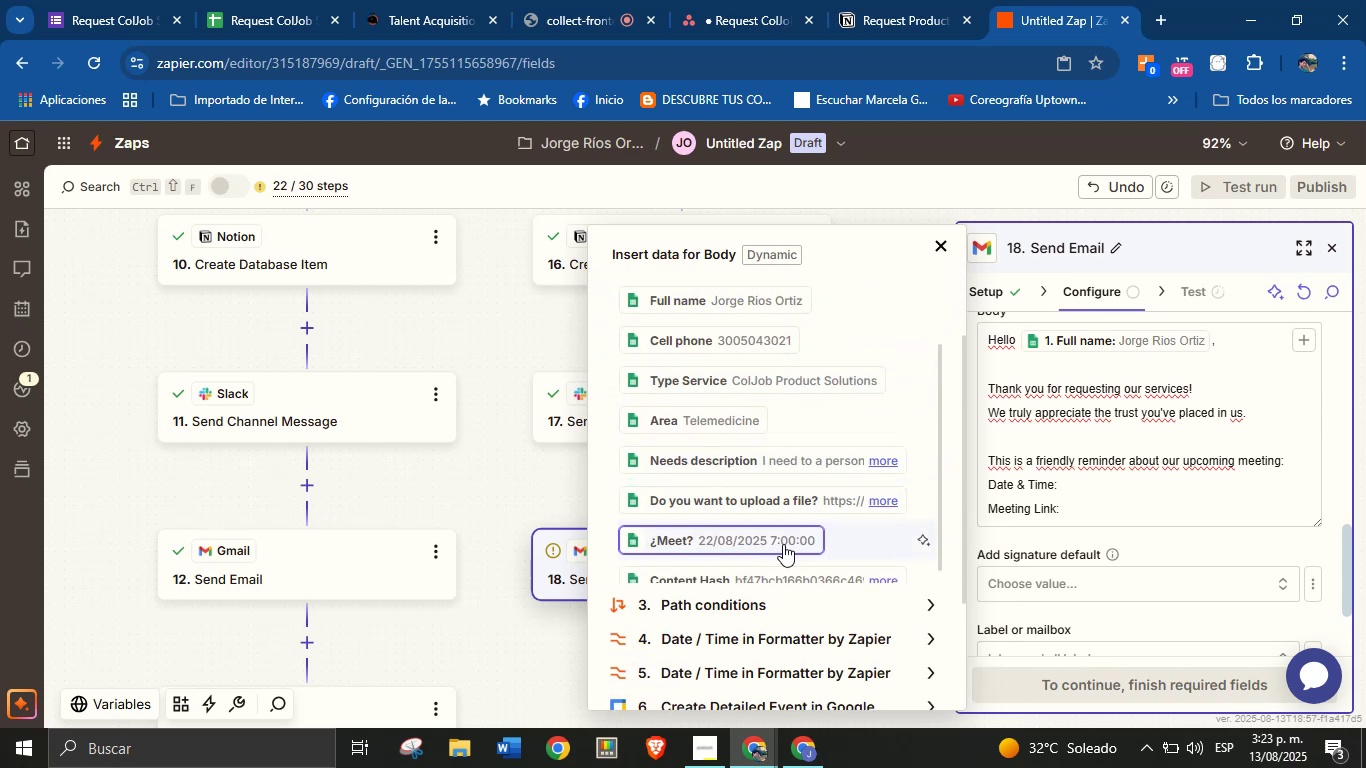 
left_click([787, 540])
 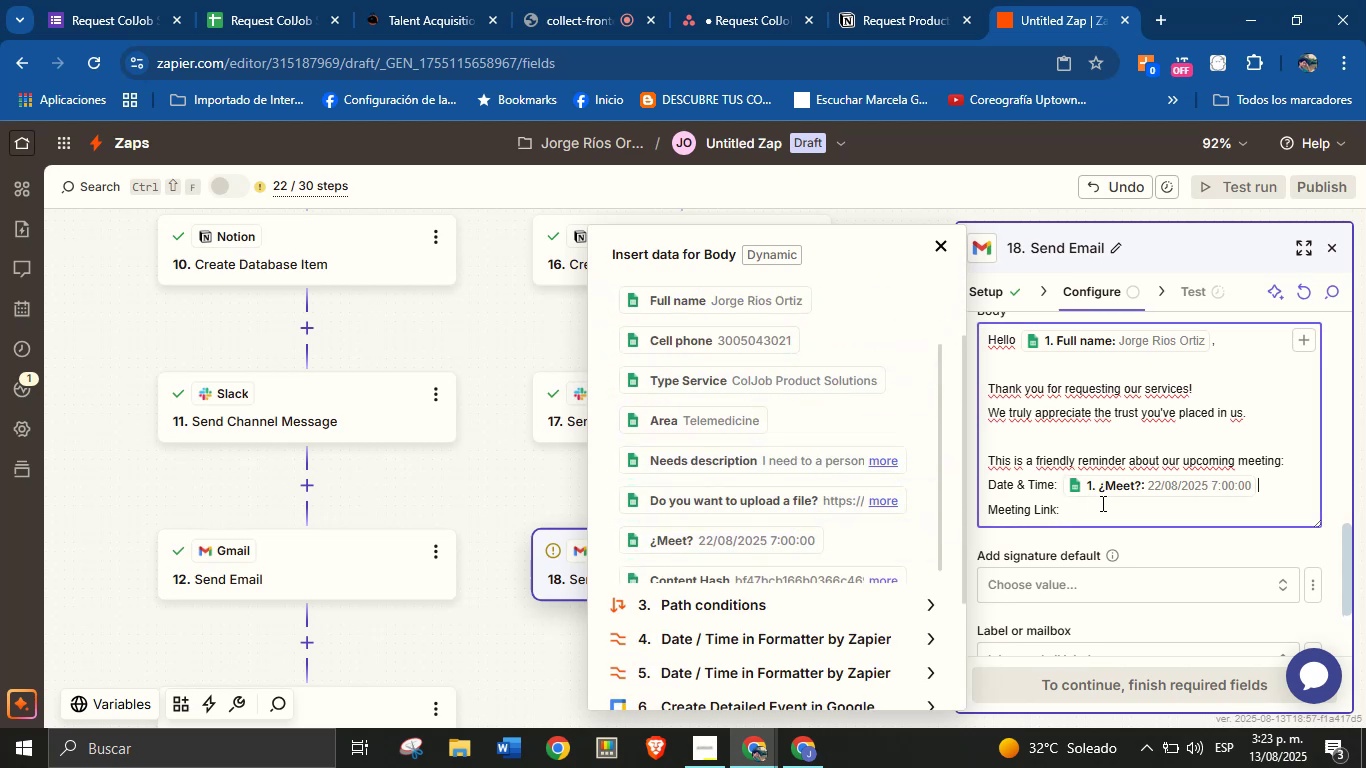 
left_click([1101, 506])
 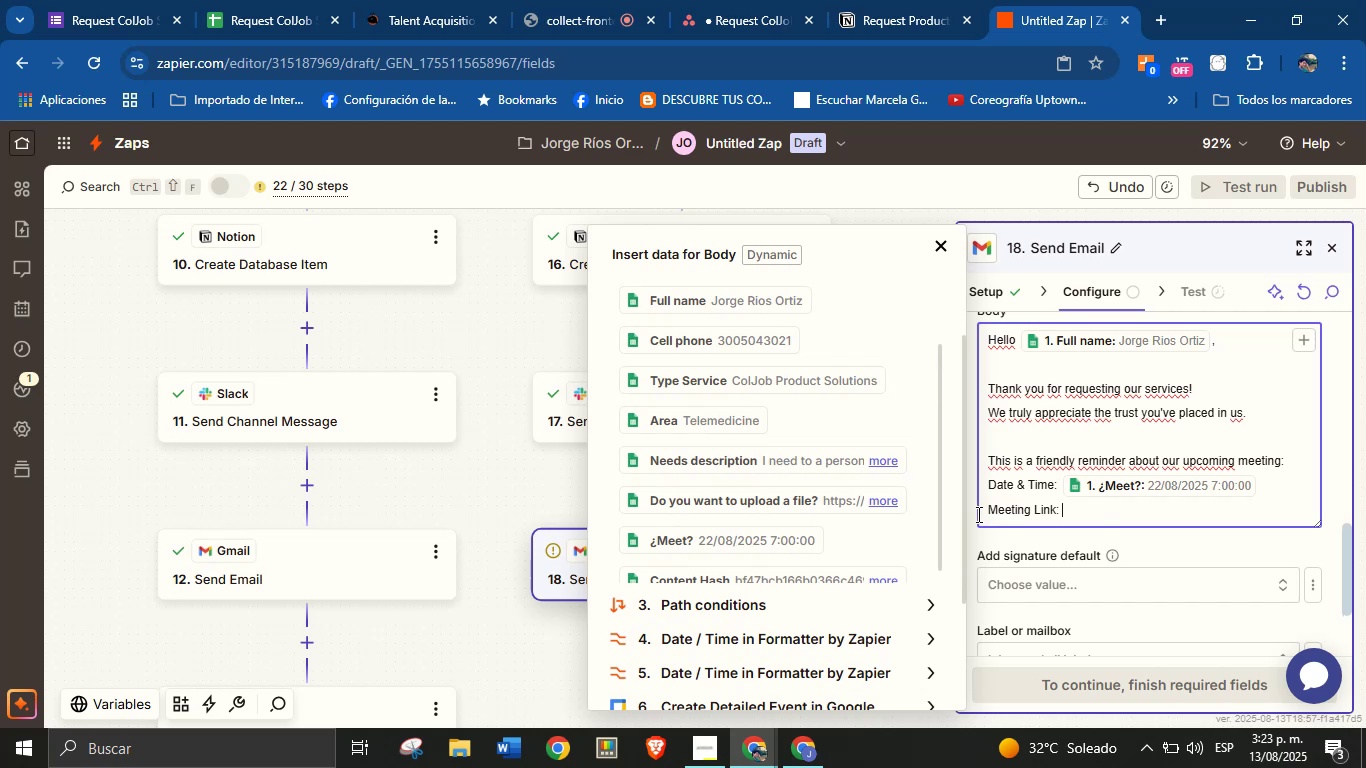 
scroll: coordinate [856, 615], scroll_direction: down, amount: 3.0
 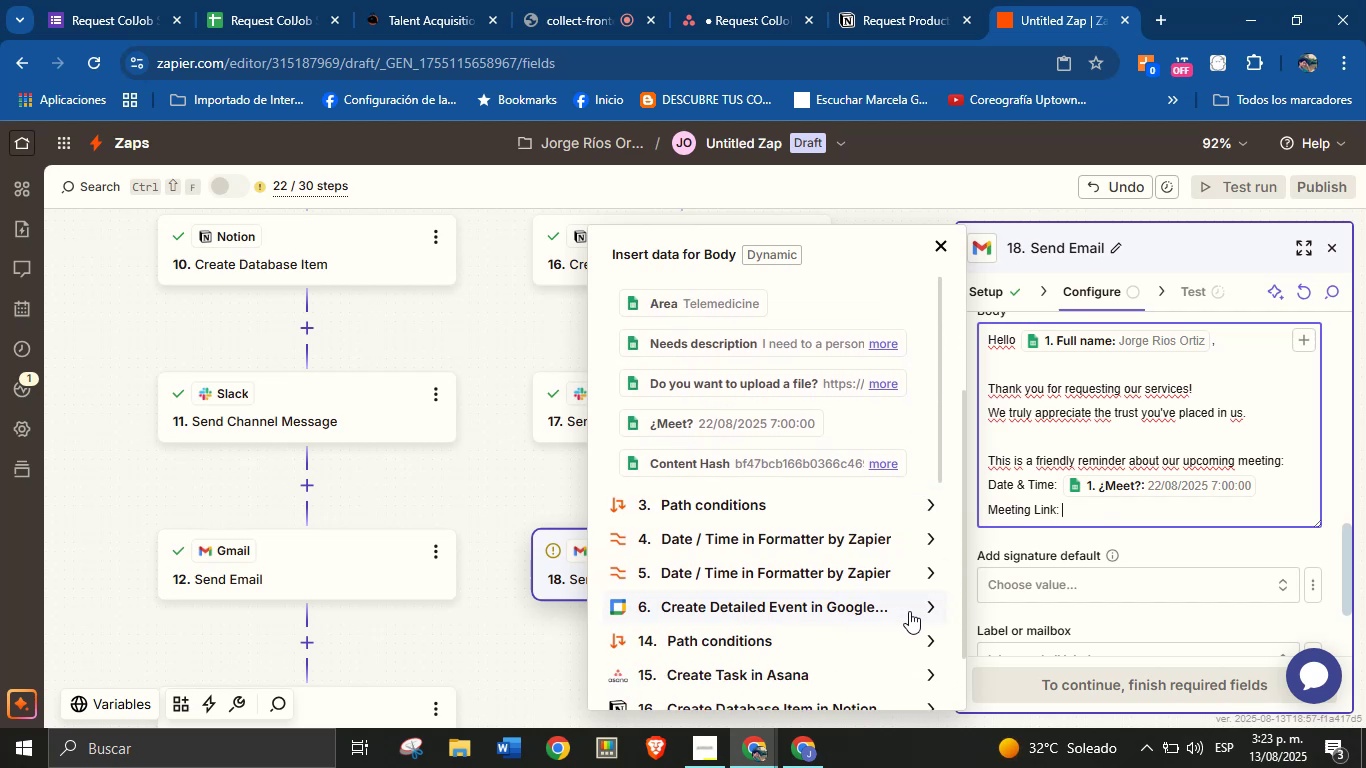 
left_click([932, 610])
 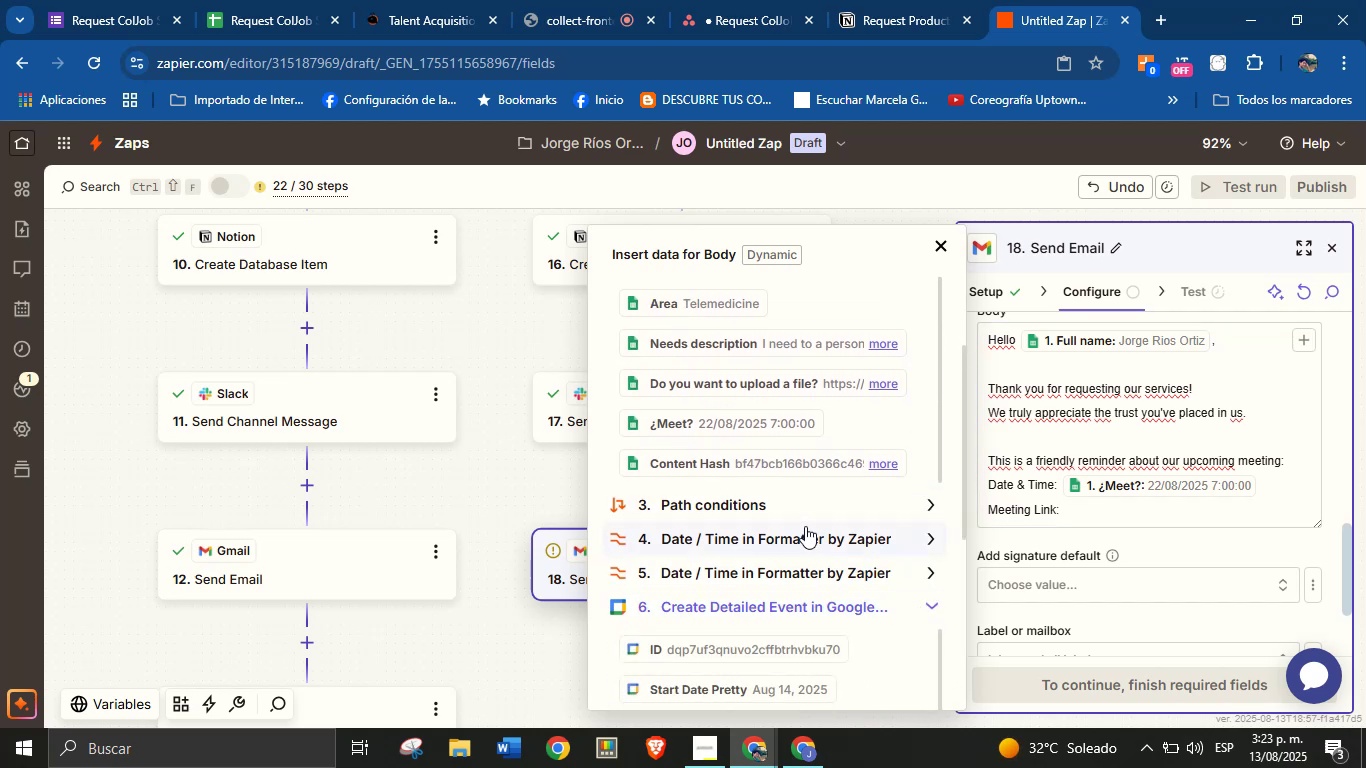 
scroll: coordinate [804, 581], scroll_direction: none, amount: 0.0
 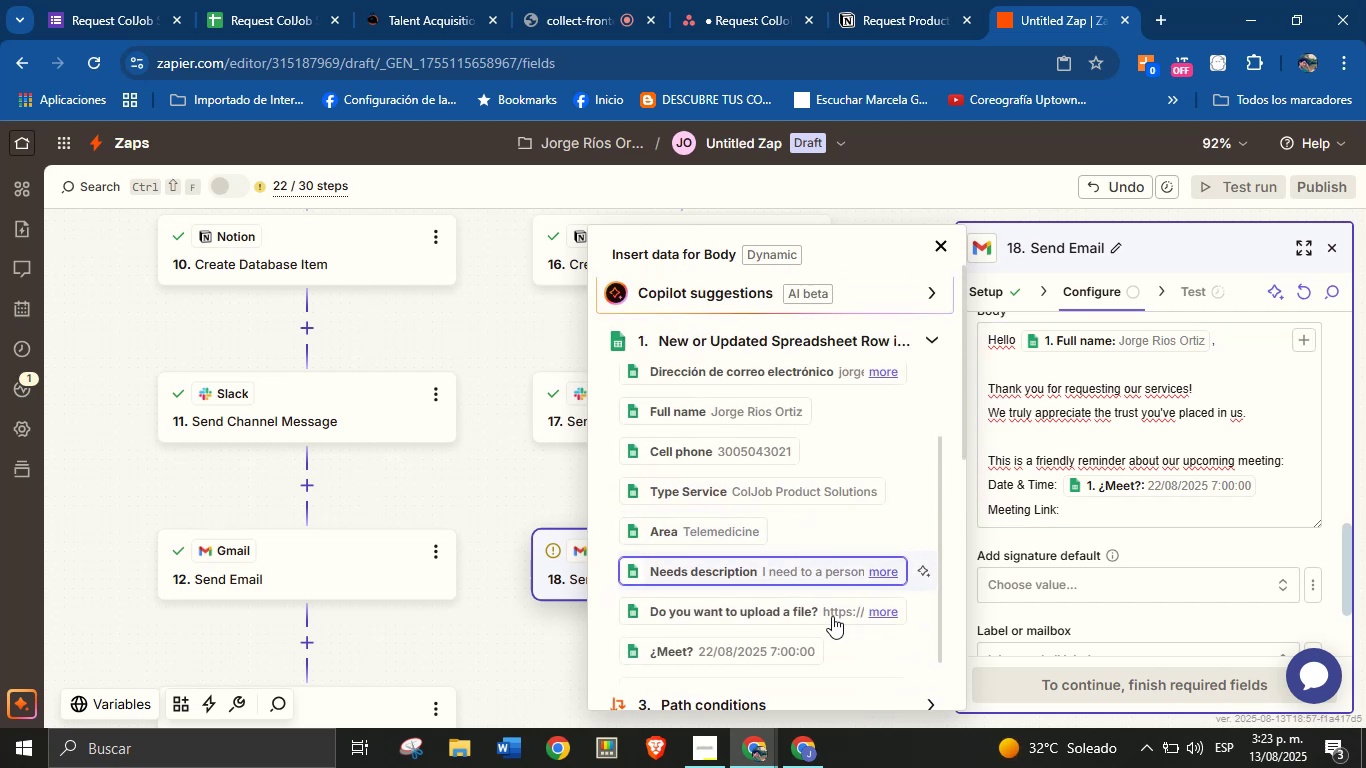 
scroll: coordinate [809, 505], scroll_direction: down, amount: 12.0
 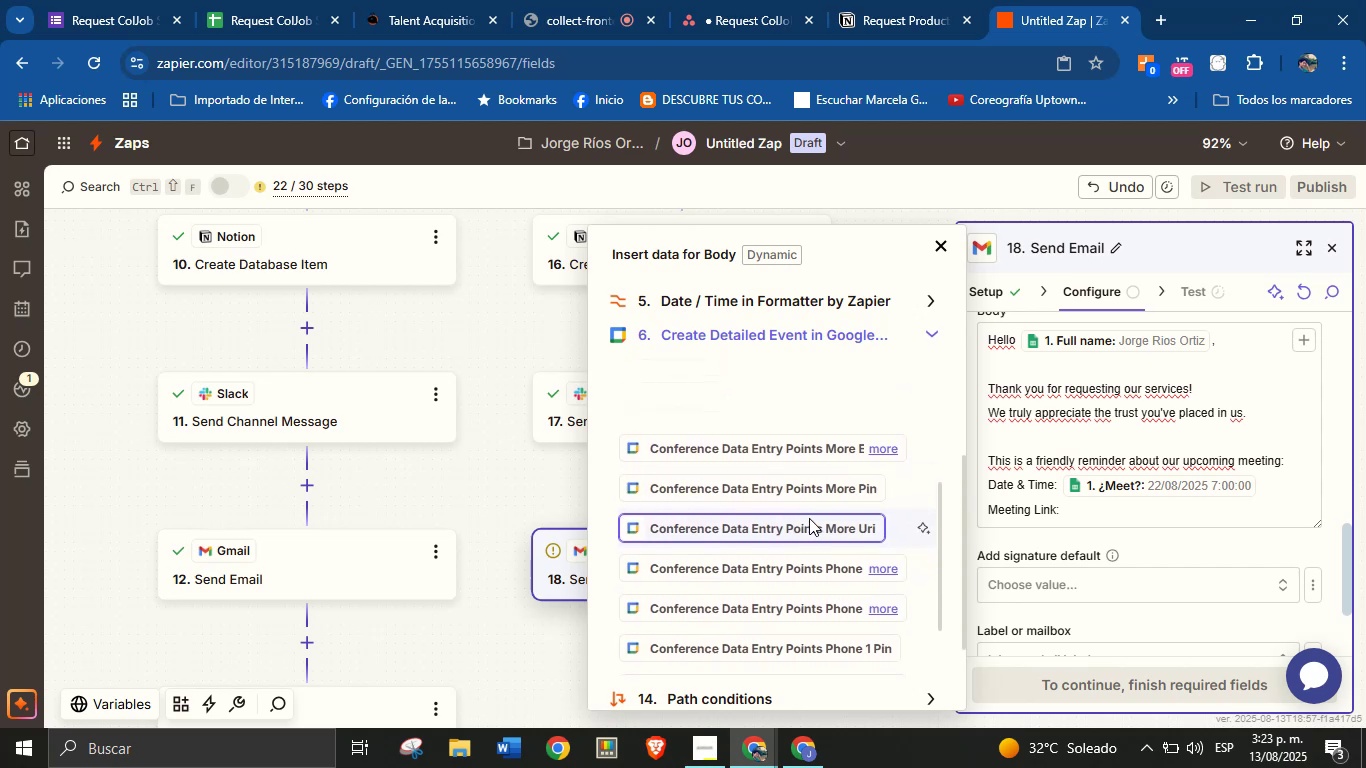 
scroll: coordinate [794, 488], scroll_direction: down, amount: 13.0
 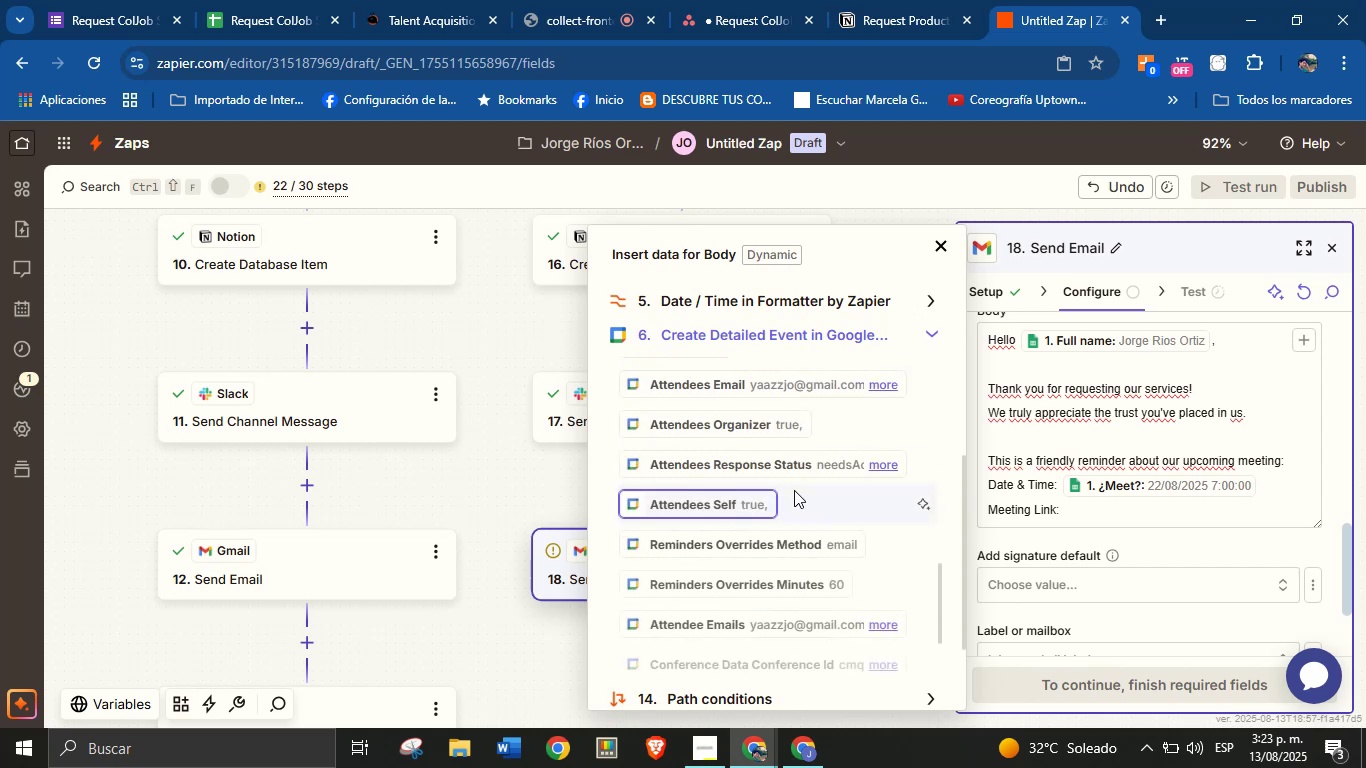 
scroll: coordinate [826, 495], scroll_direction: none, amount: 0.0
 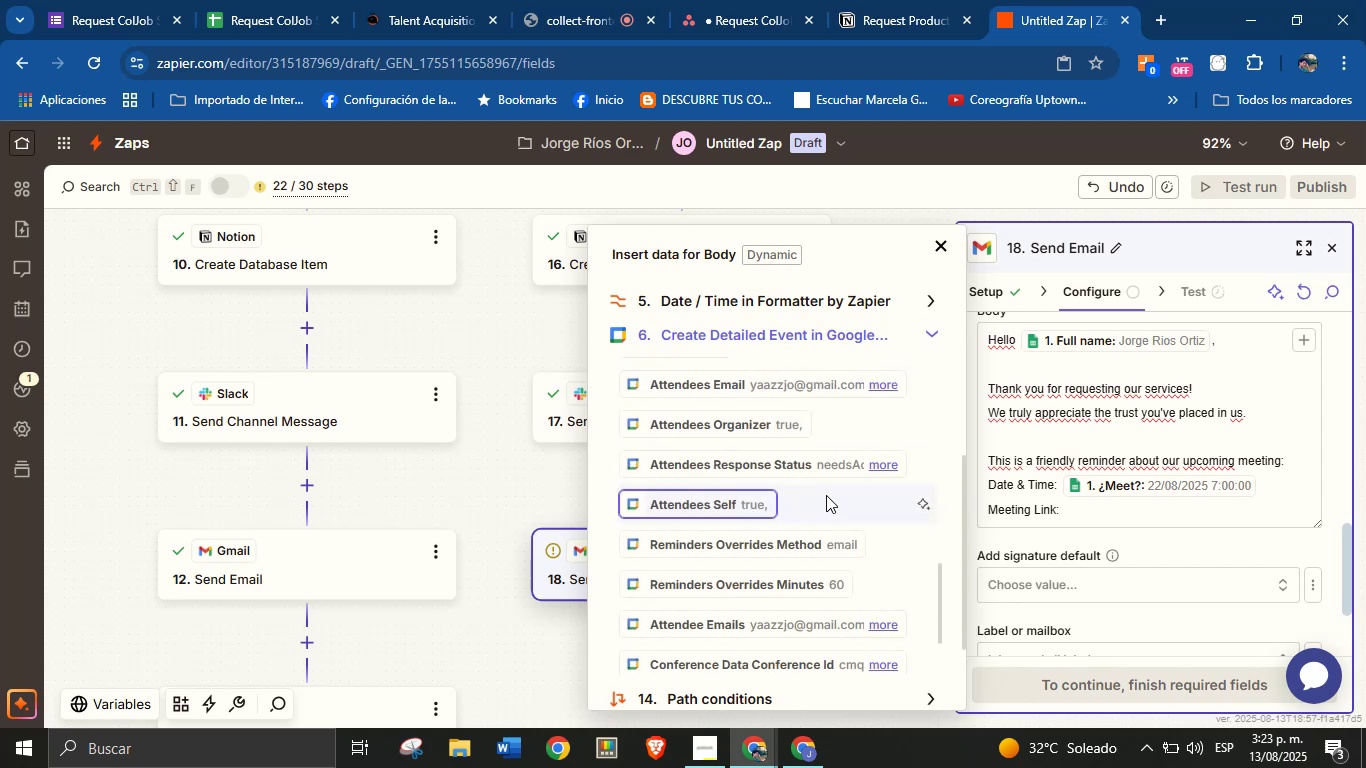 
scroll: coordinate [820, 495], scroll_direction: down, amount: 2.0
 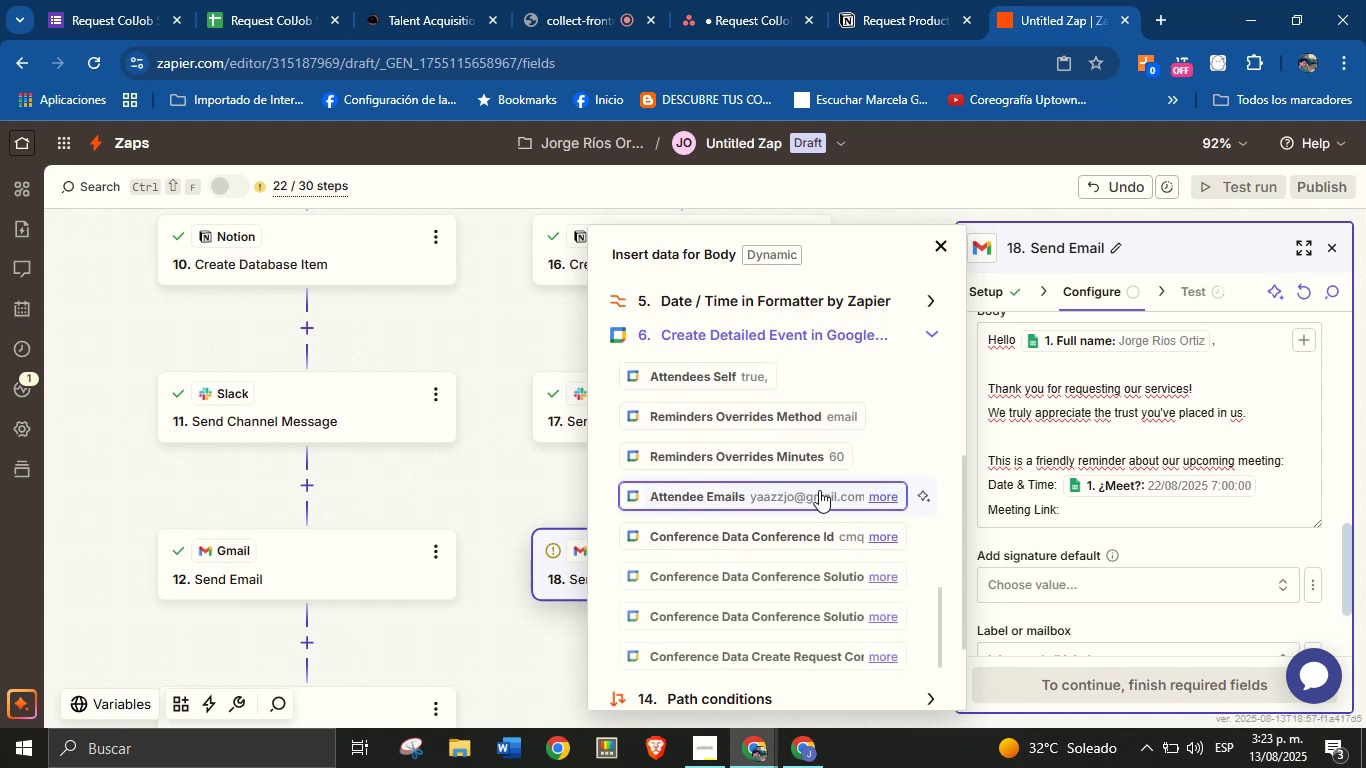 
scroll: coordinate [819, 488], scroll_direction: none, amount: 0.0
 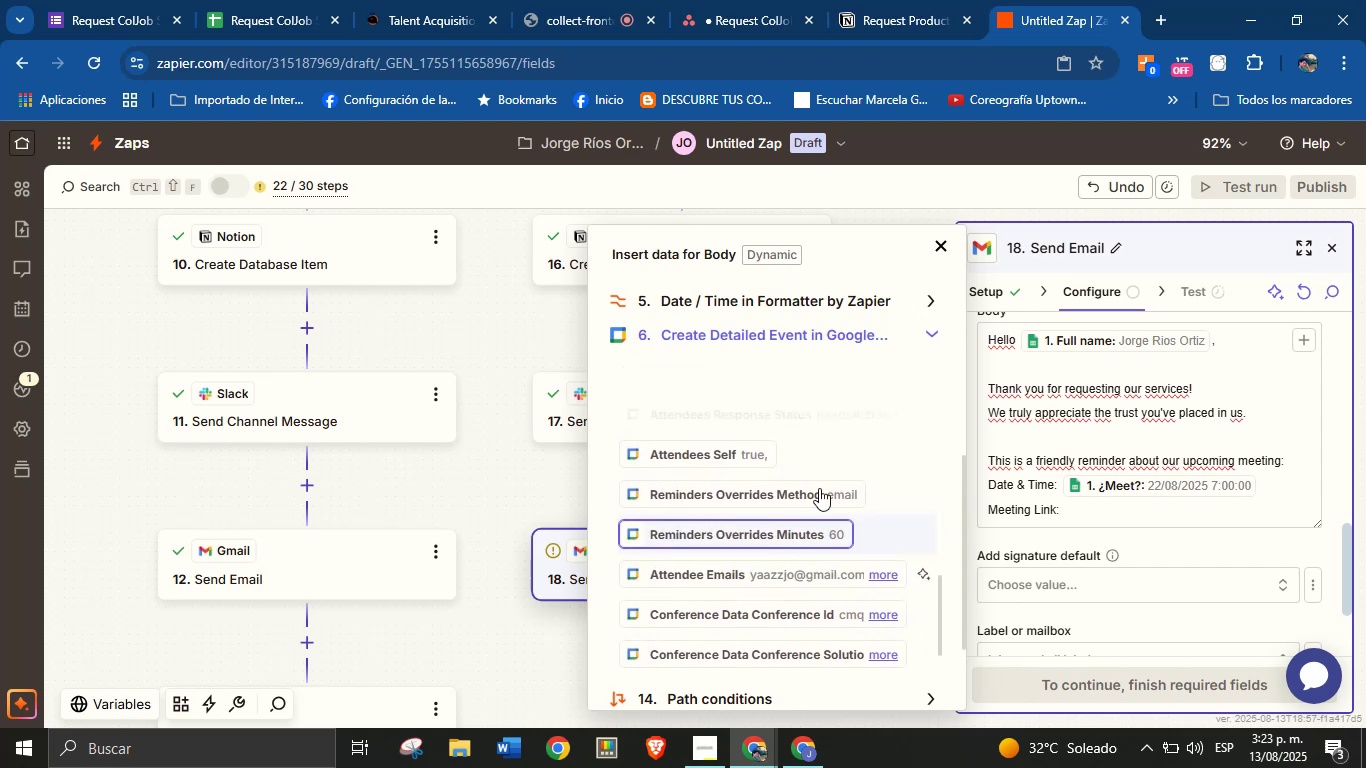 
scroll: coordinate [818, 482], scroll_direction: down, amount: 9.0
 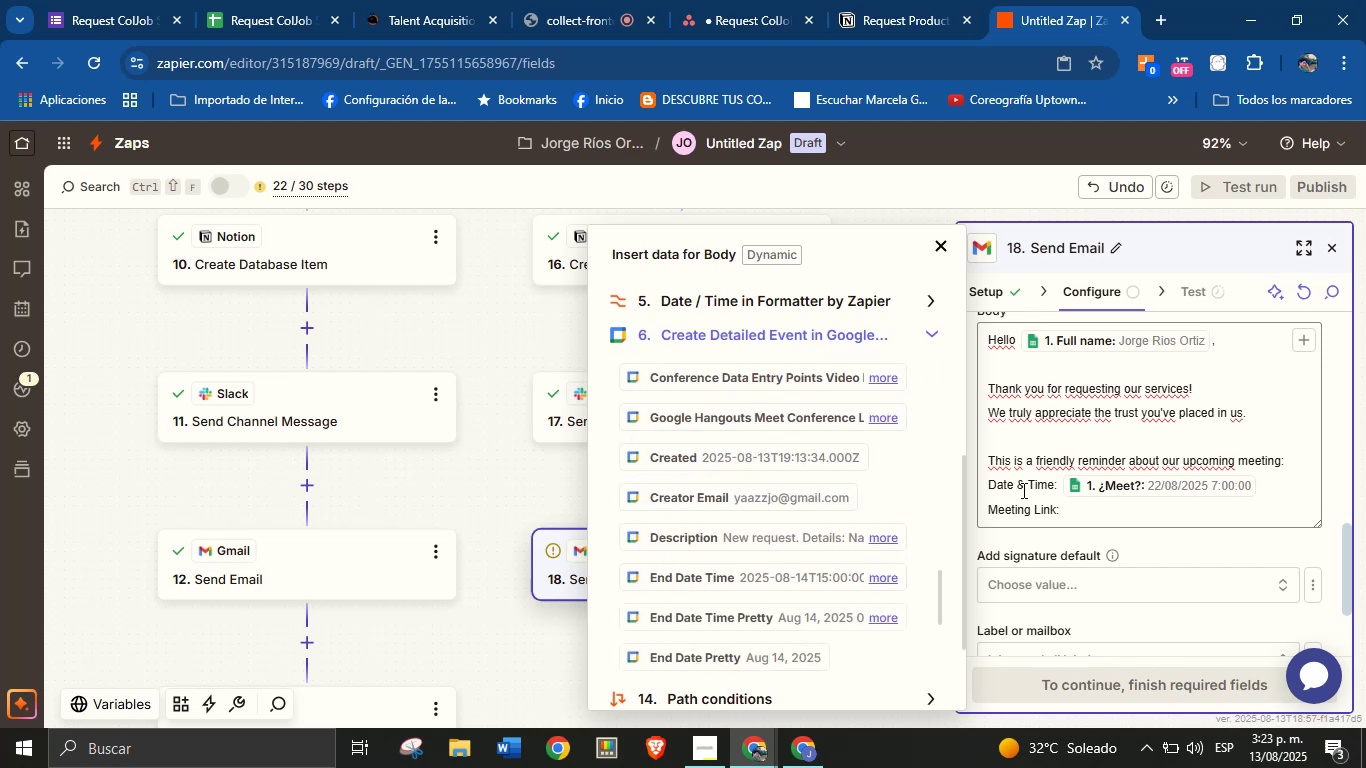 
left_click([1078, 507])
 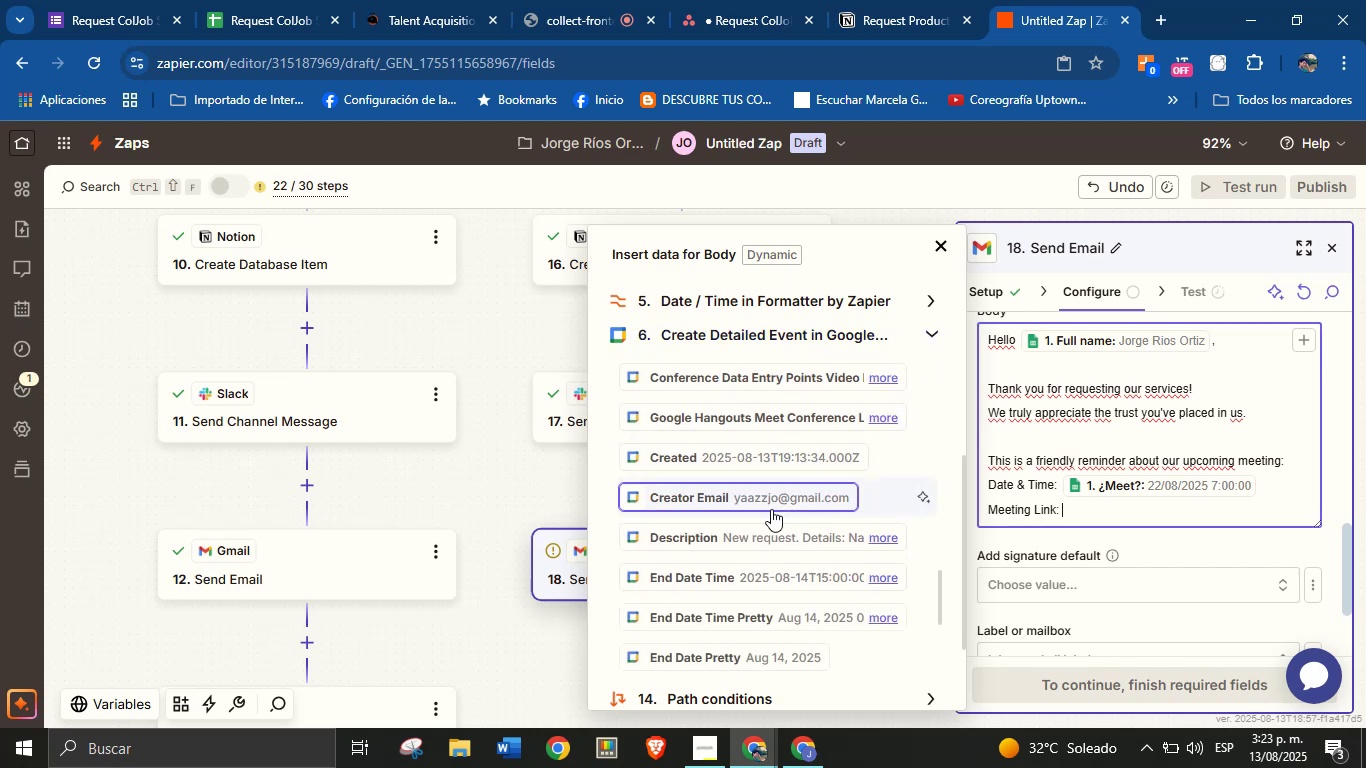 
scroll: coordinate [772, 526], scroll_direction: down, amount: 2.0
 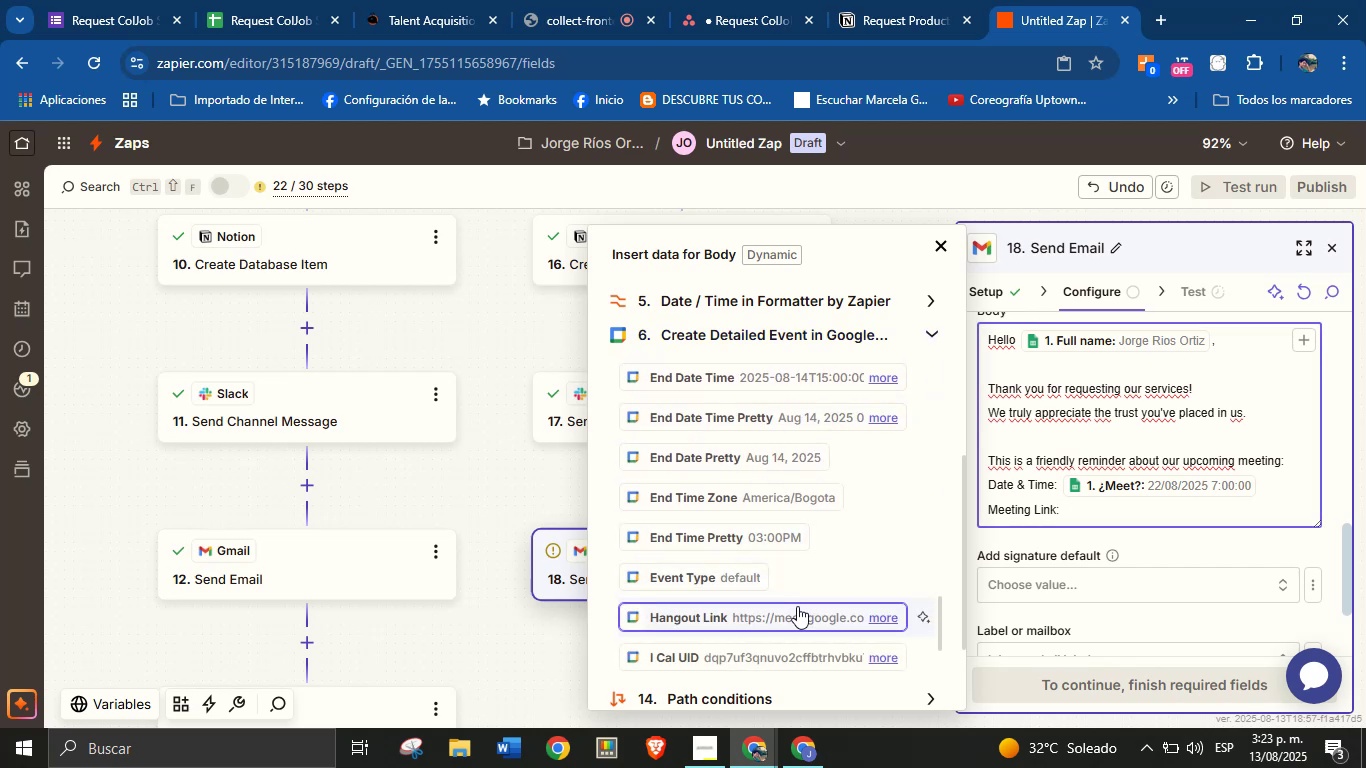 
left_click([797, 607])
 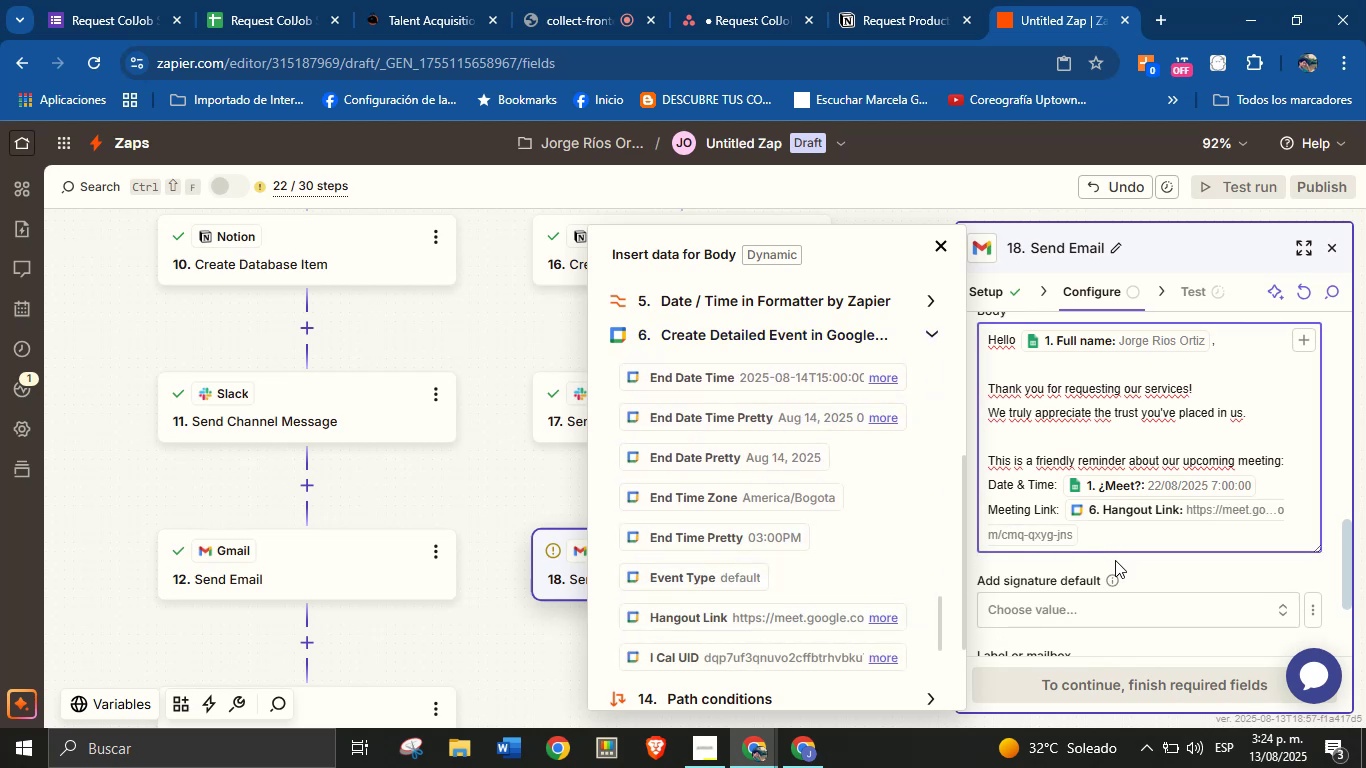 
left_click([1146, 567])
 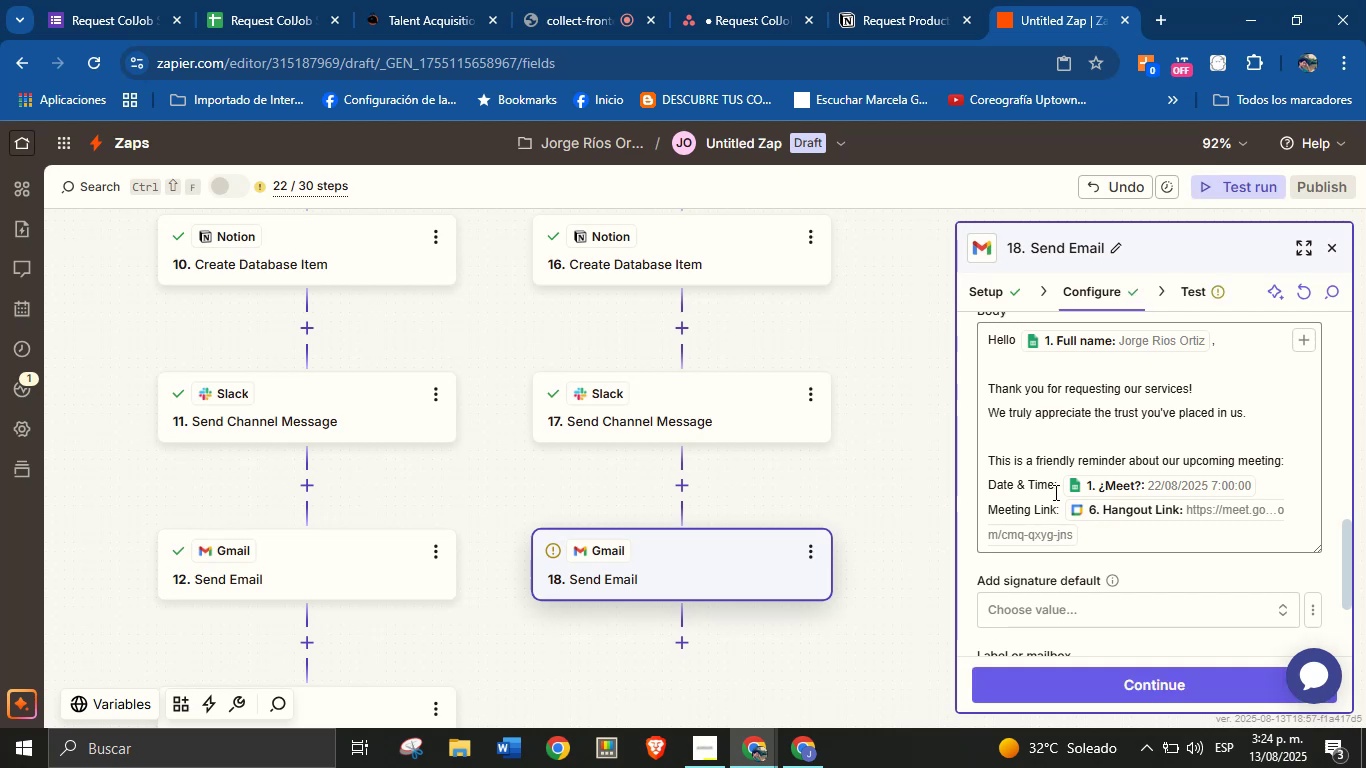 
scroll: coordinate [1062, 618], scroll_direction: down, amount: 2.0
 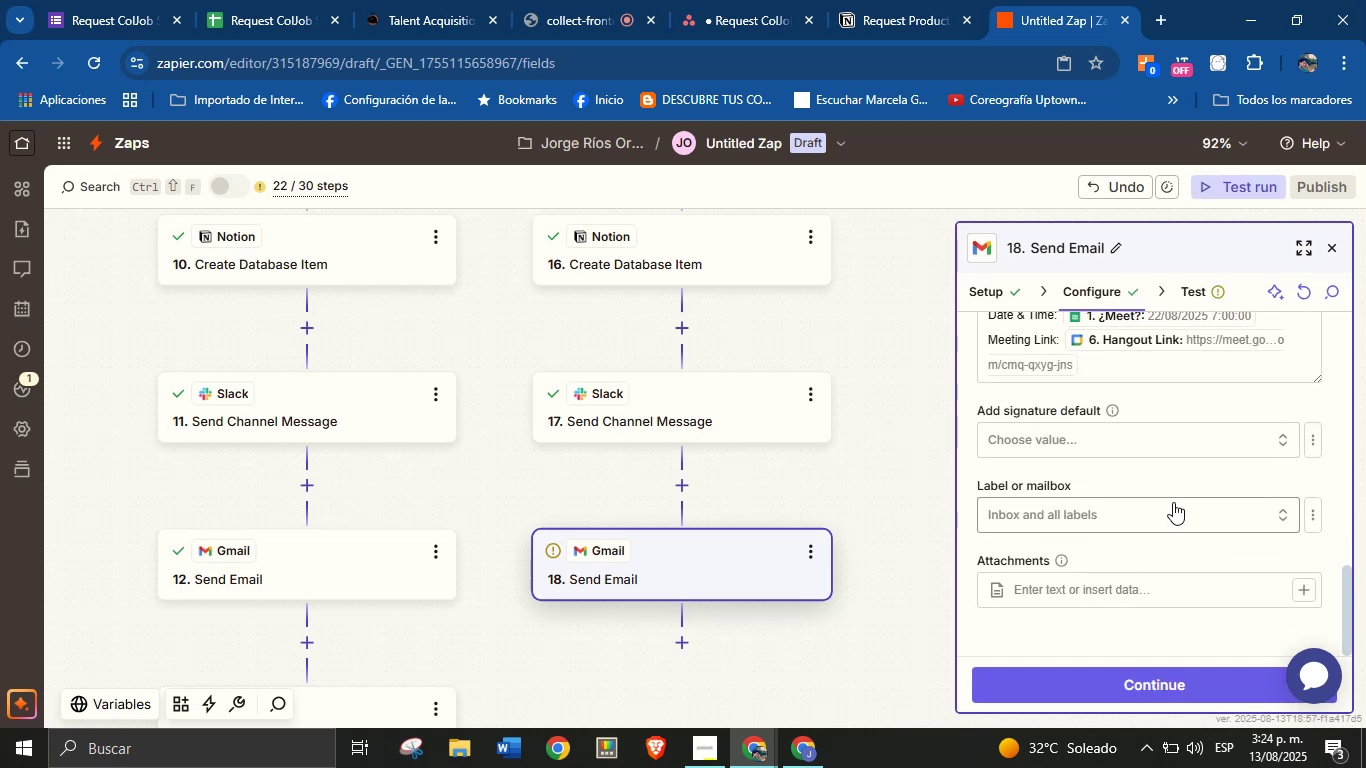 
left_click([1187, 483])
 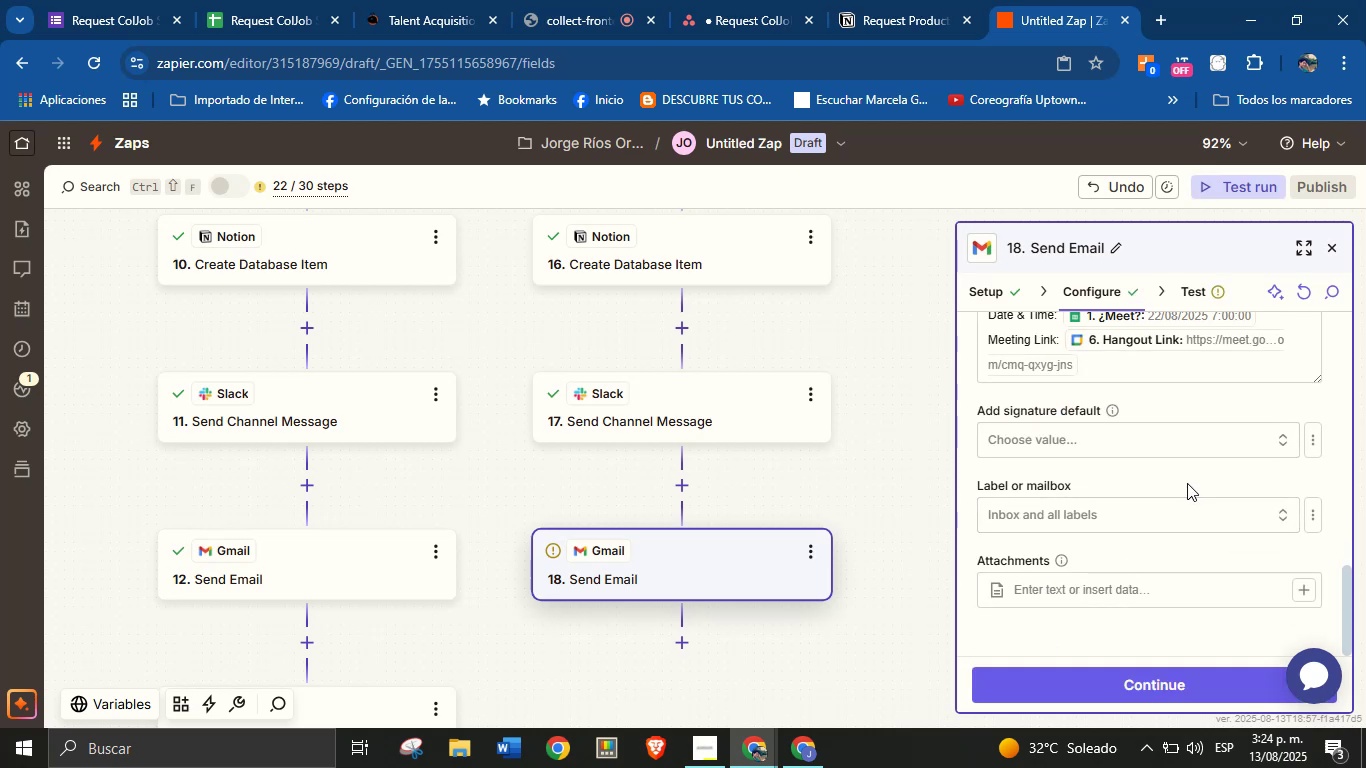 
scroll: coordinate [1178, 490], scroll_direction: down, amount: 3.0
 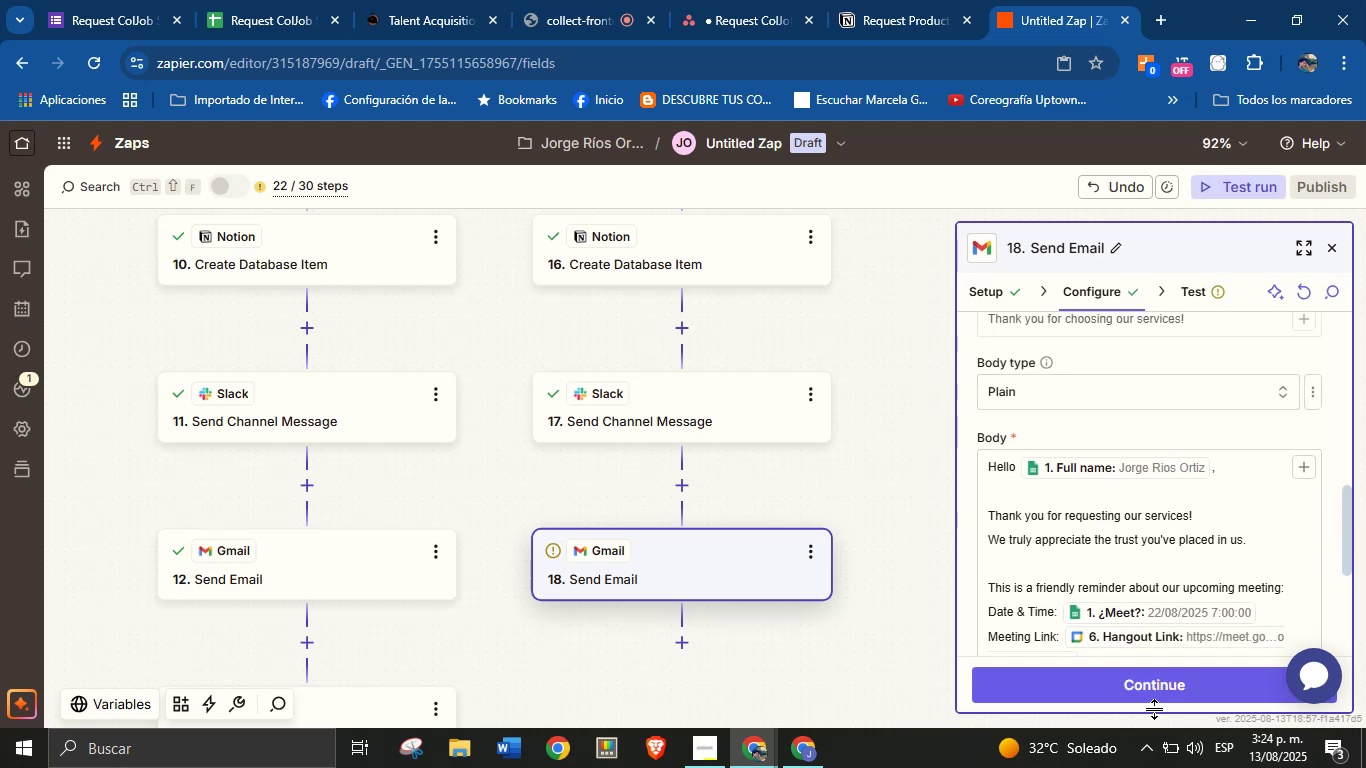 
left_click([1162, 692])
 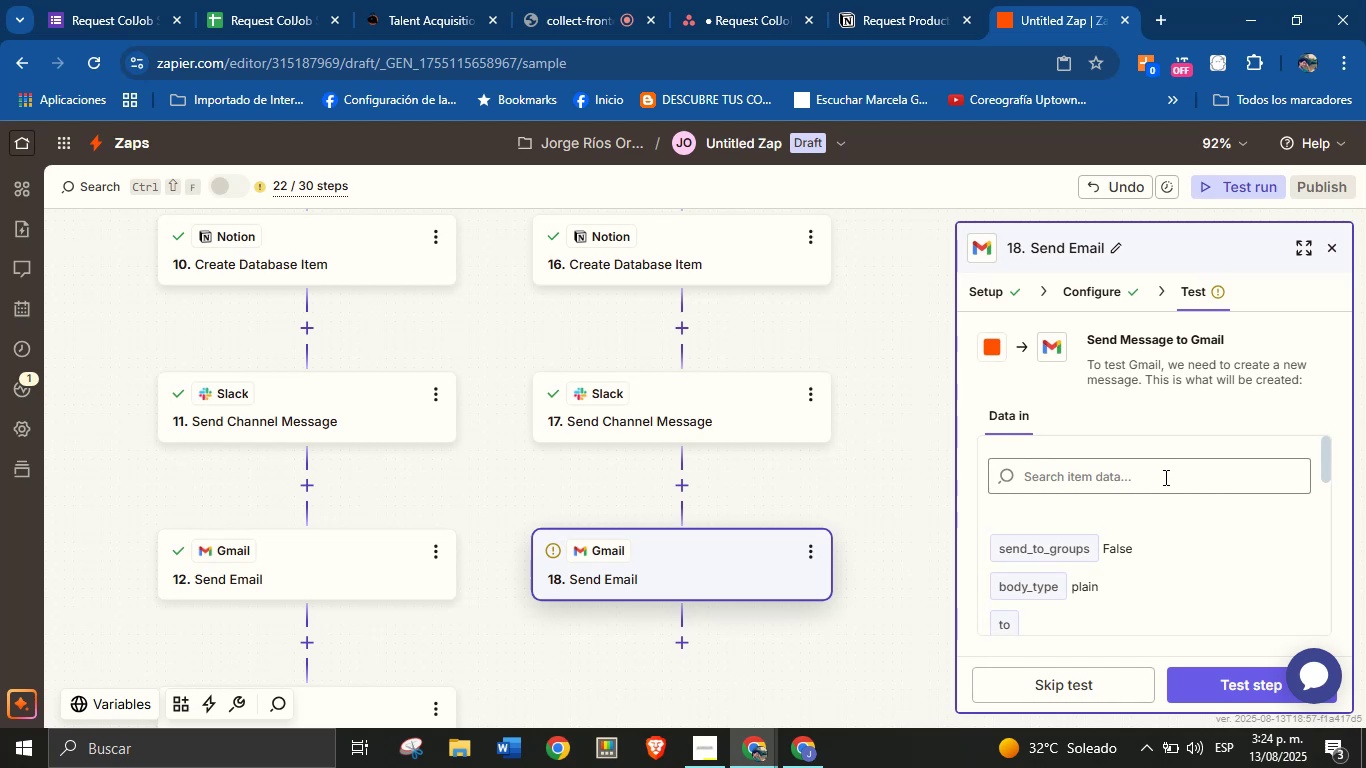 
wait(15.15)
 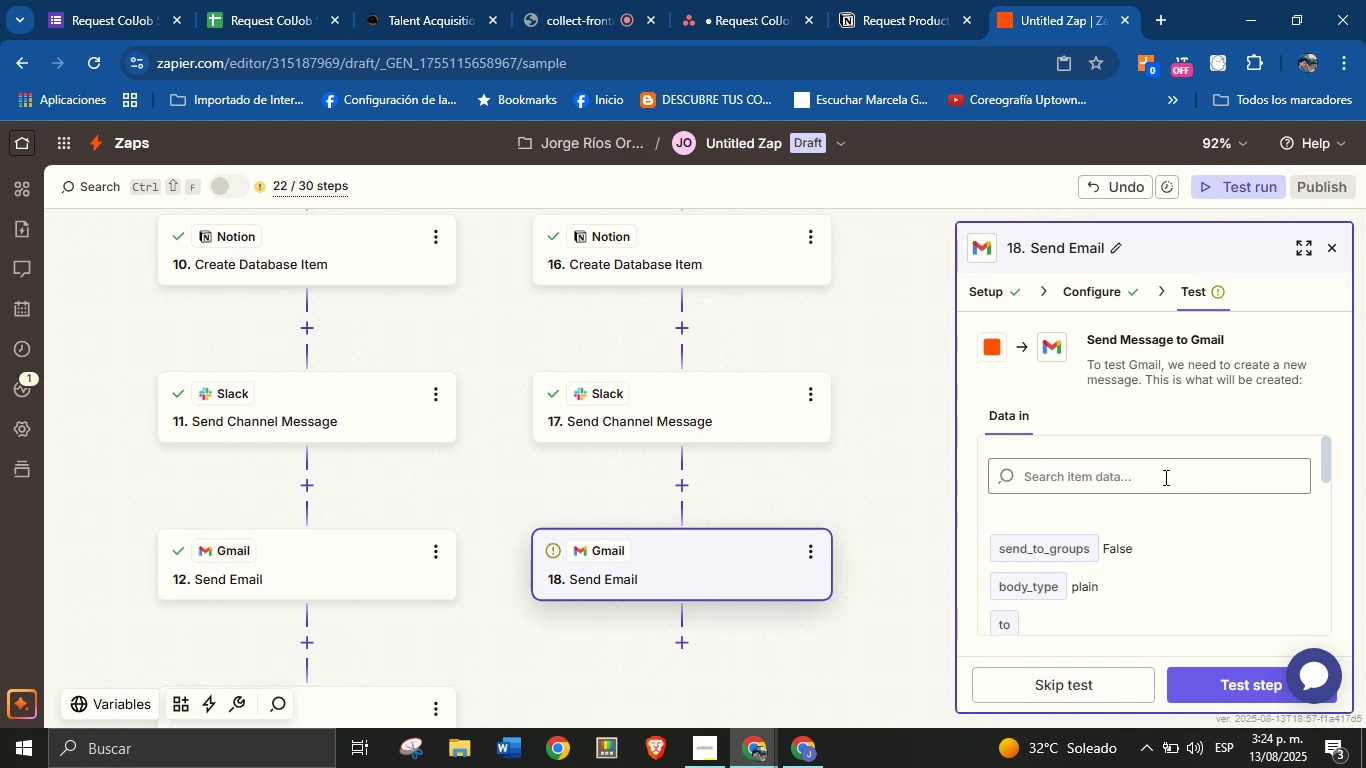 
scroll: coordinate [1178, 556], scroll_direction: down, amount: 12.0
 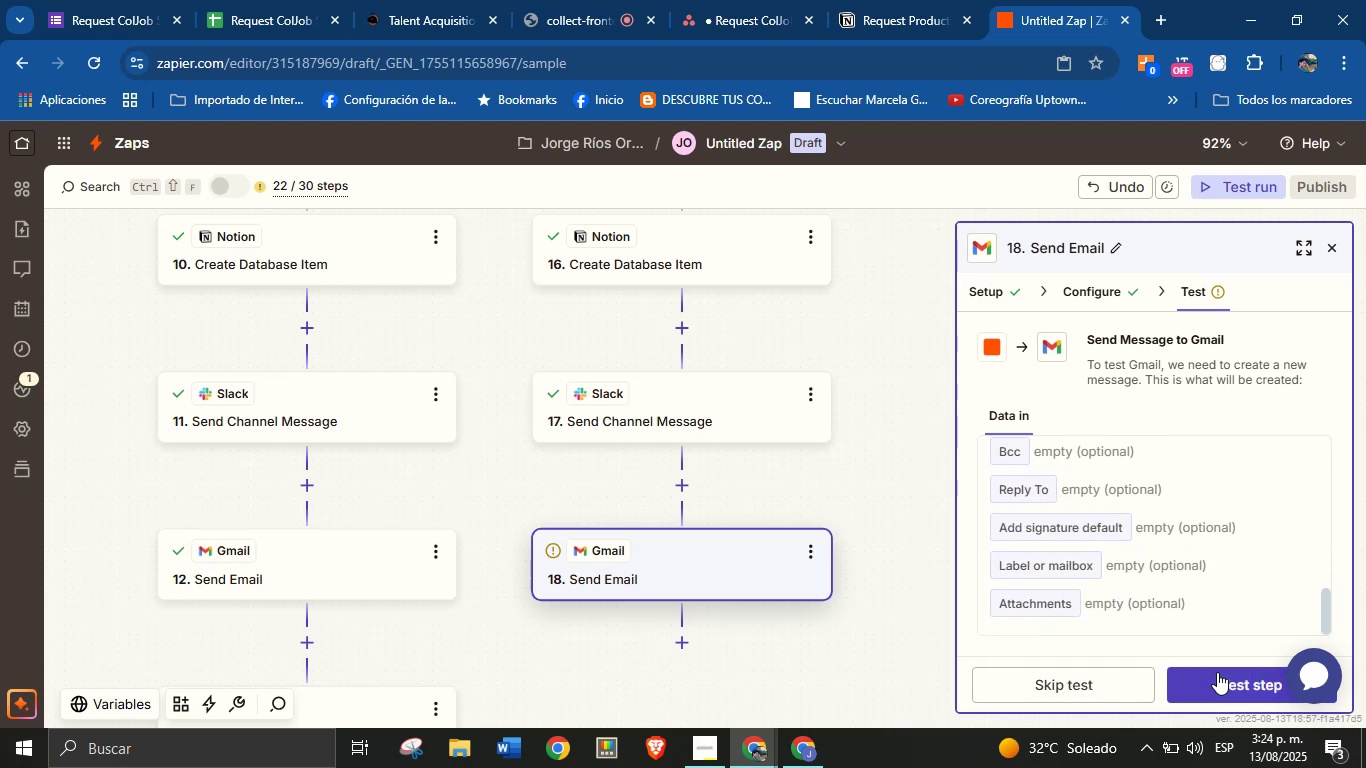 
left_click([1217, 672])
 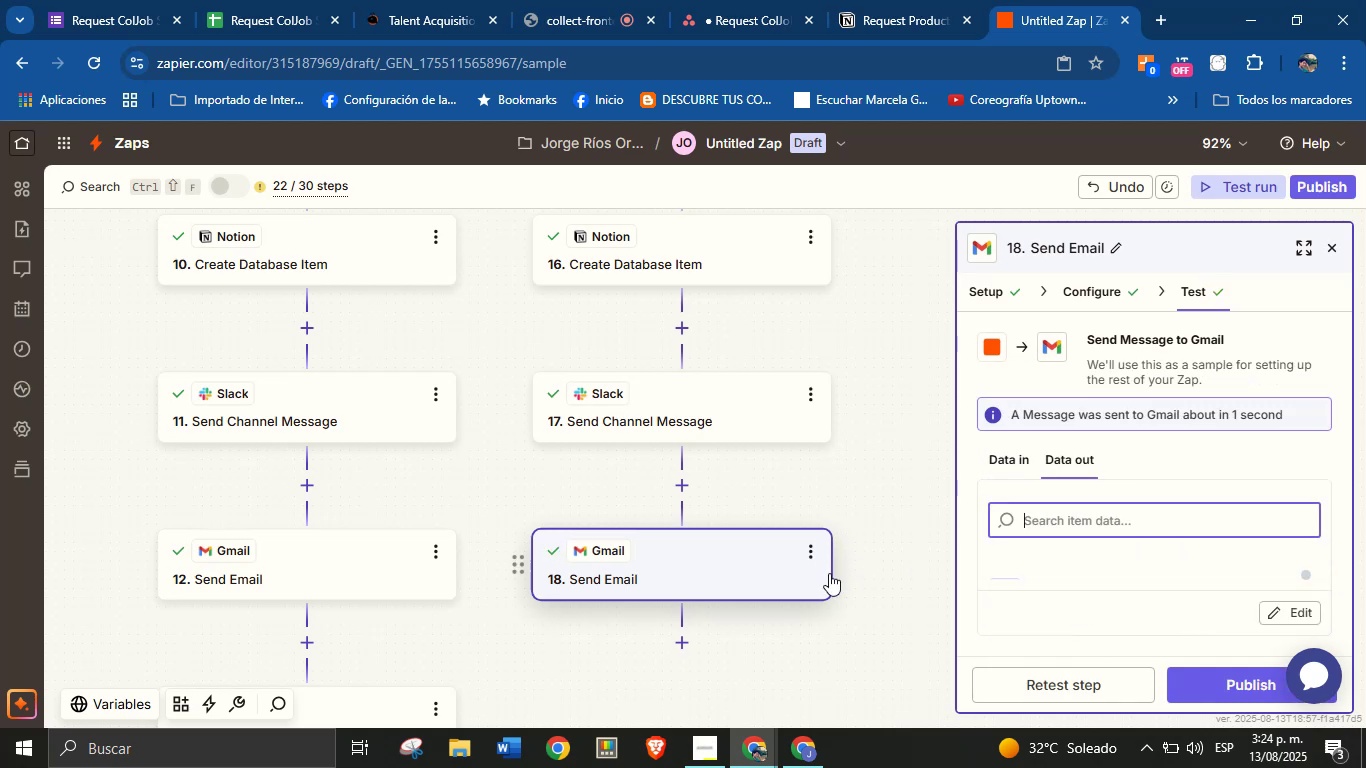 
wait(6.44)
 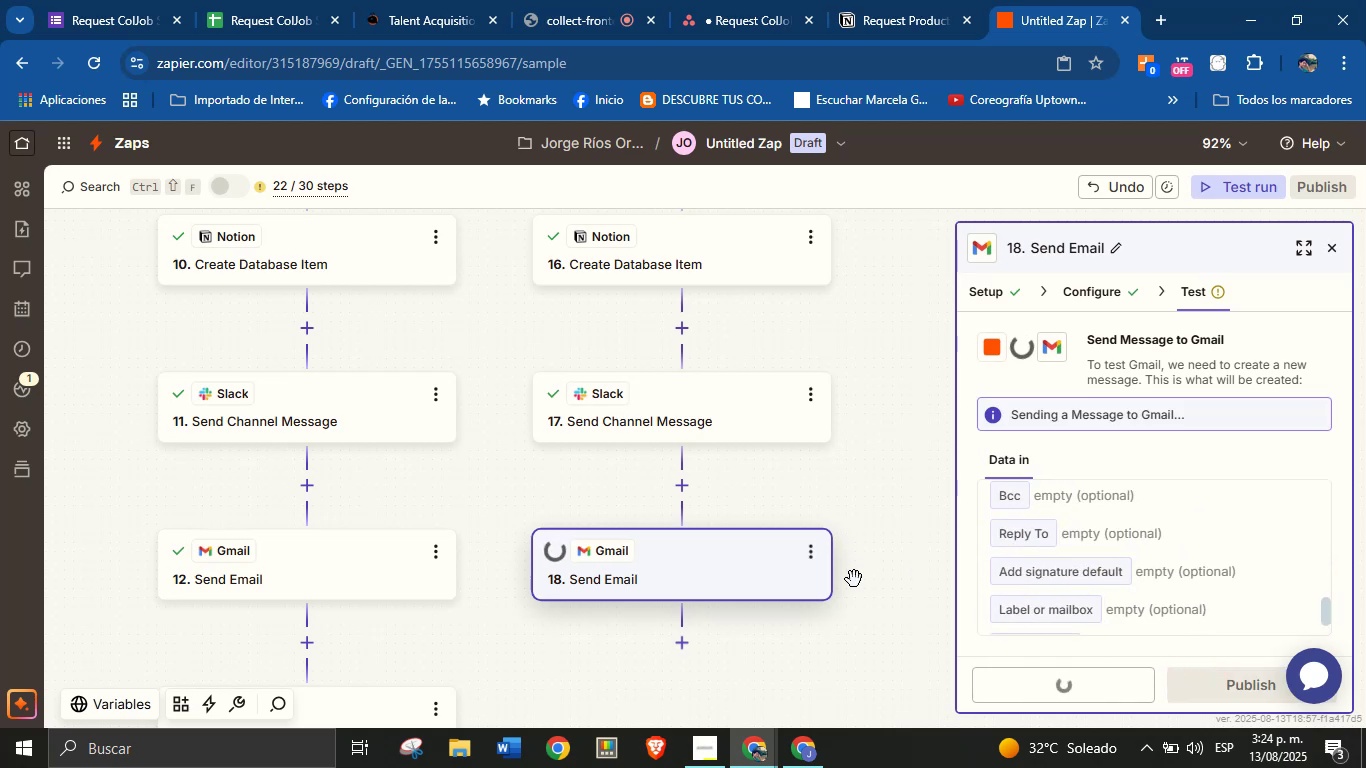 
scroll: coordinate [654, 556], scroll_direction: down, amount: 3.0
 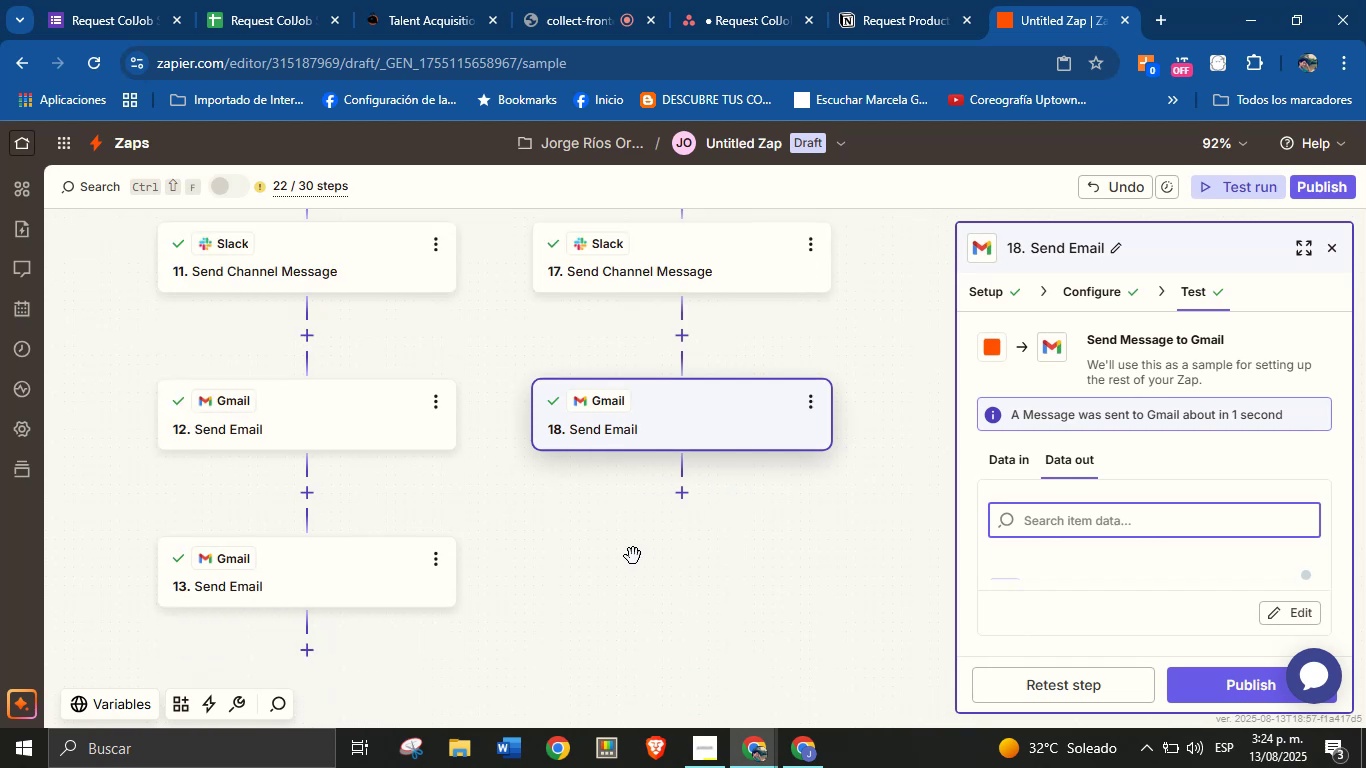 
scroll: coordinate [600, 556], scroll_direction: up, amount: 1.0
 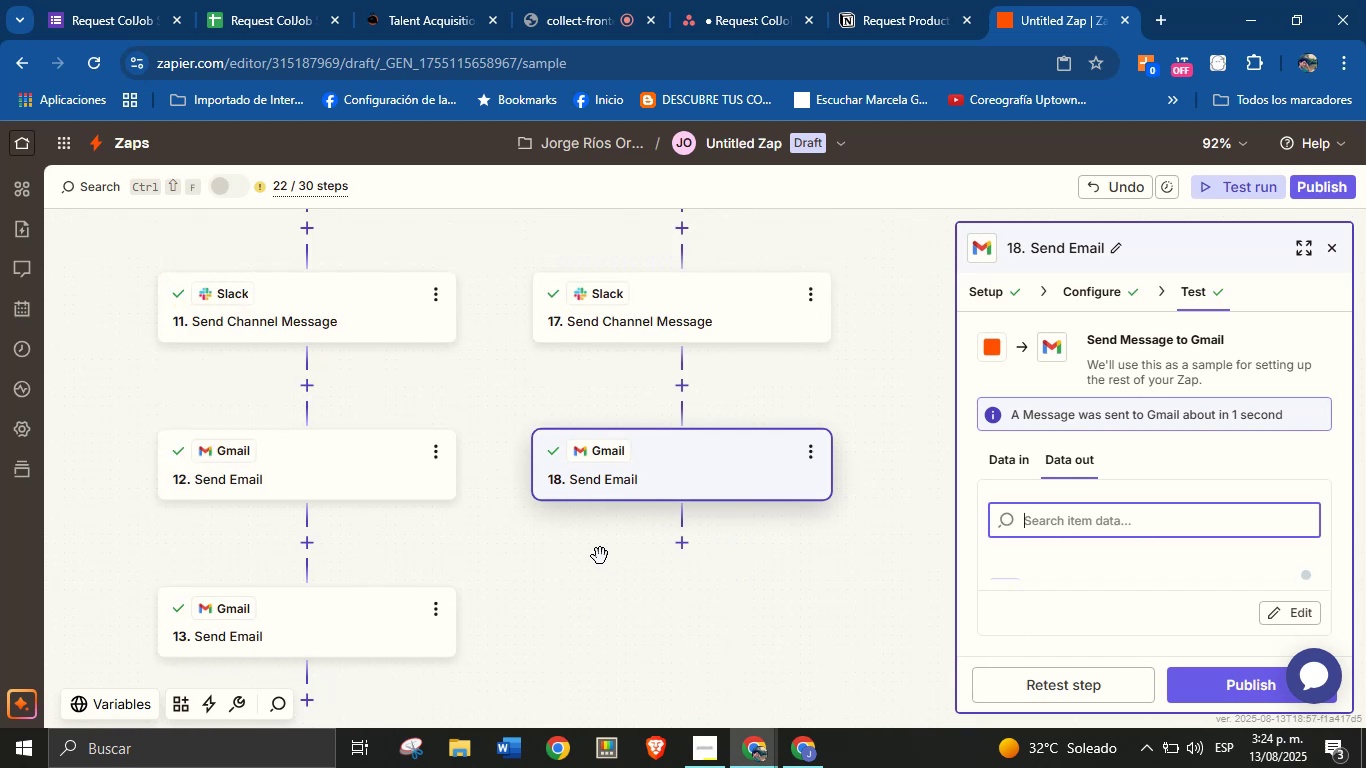 
scroll: coordinate [605, 555], scroll_direction: down, amount: 1.0
 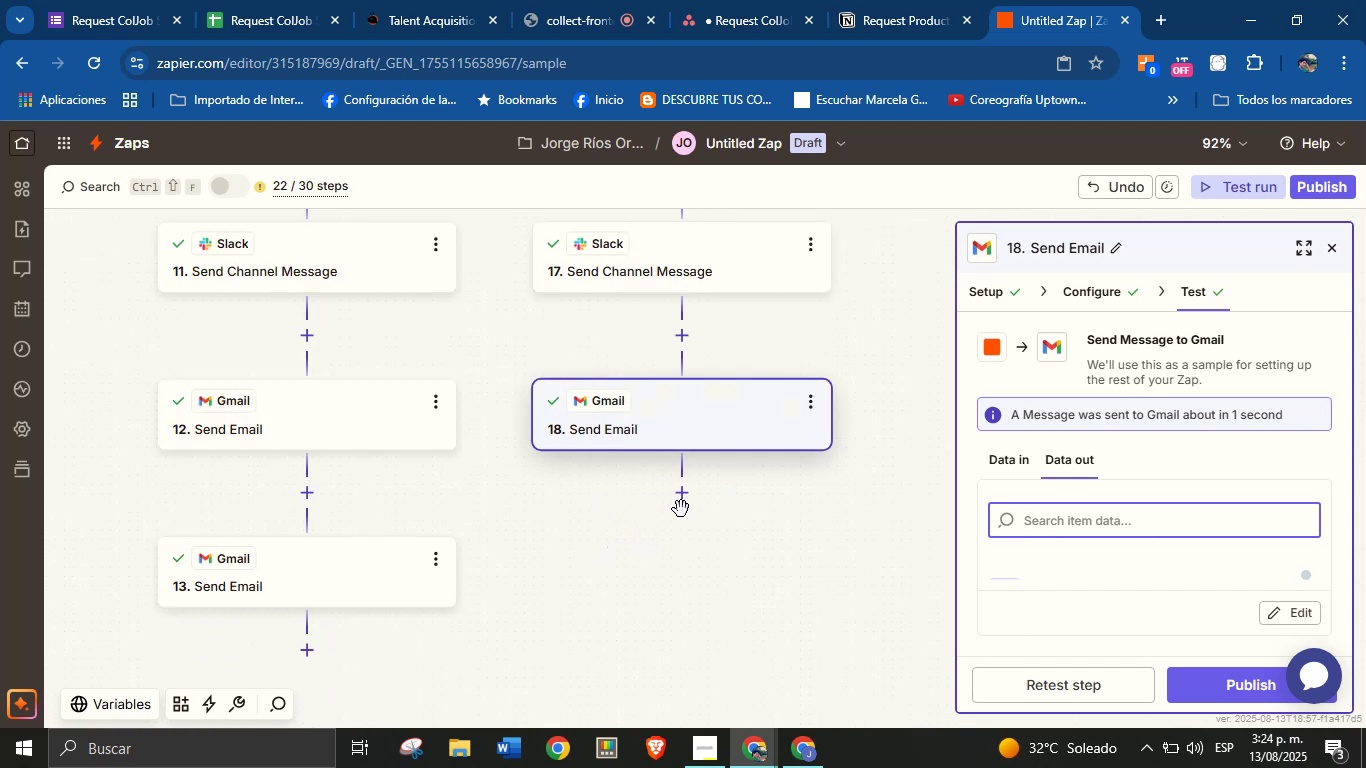 
left_click([682, 502])
 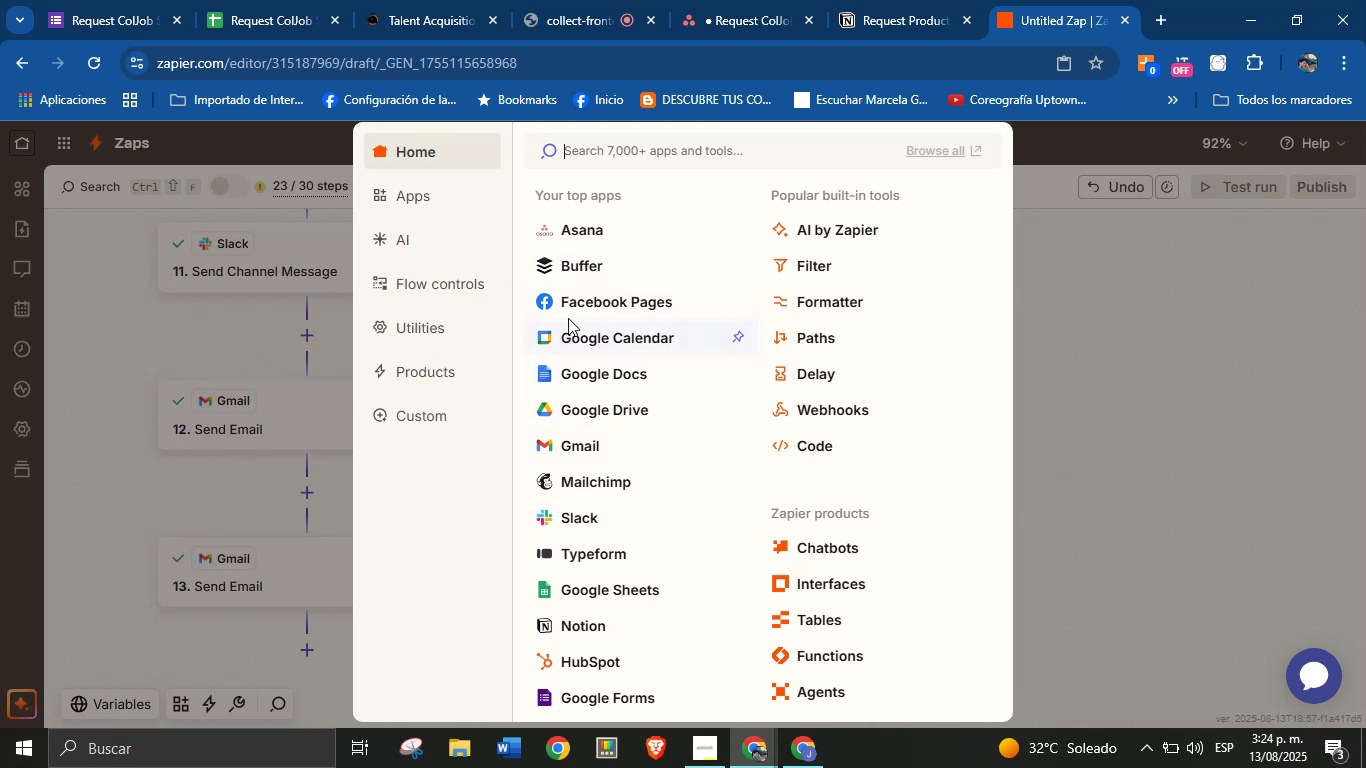 
wait(13.43)
 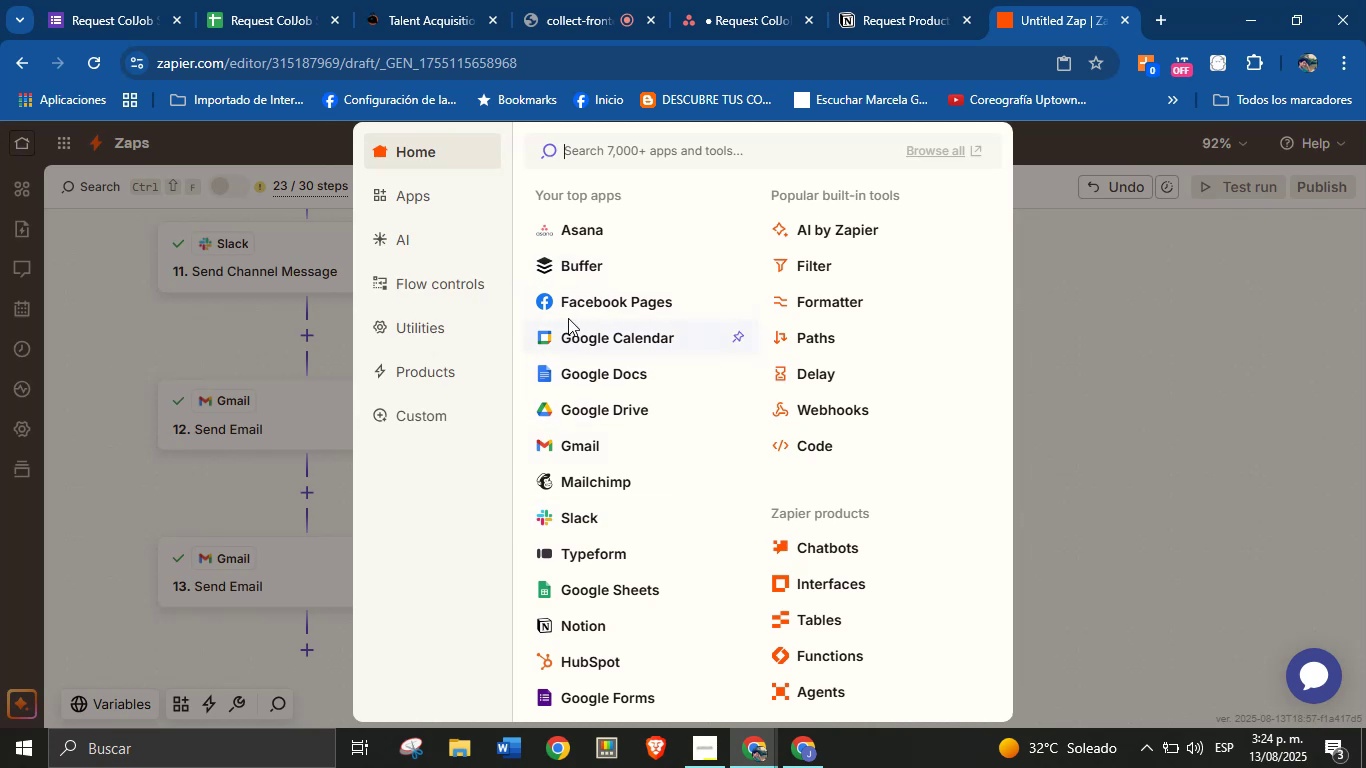 
left_click([580, 446])
 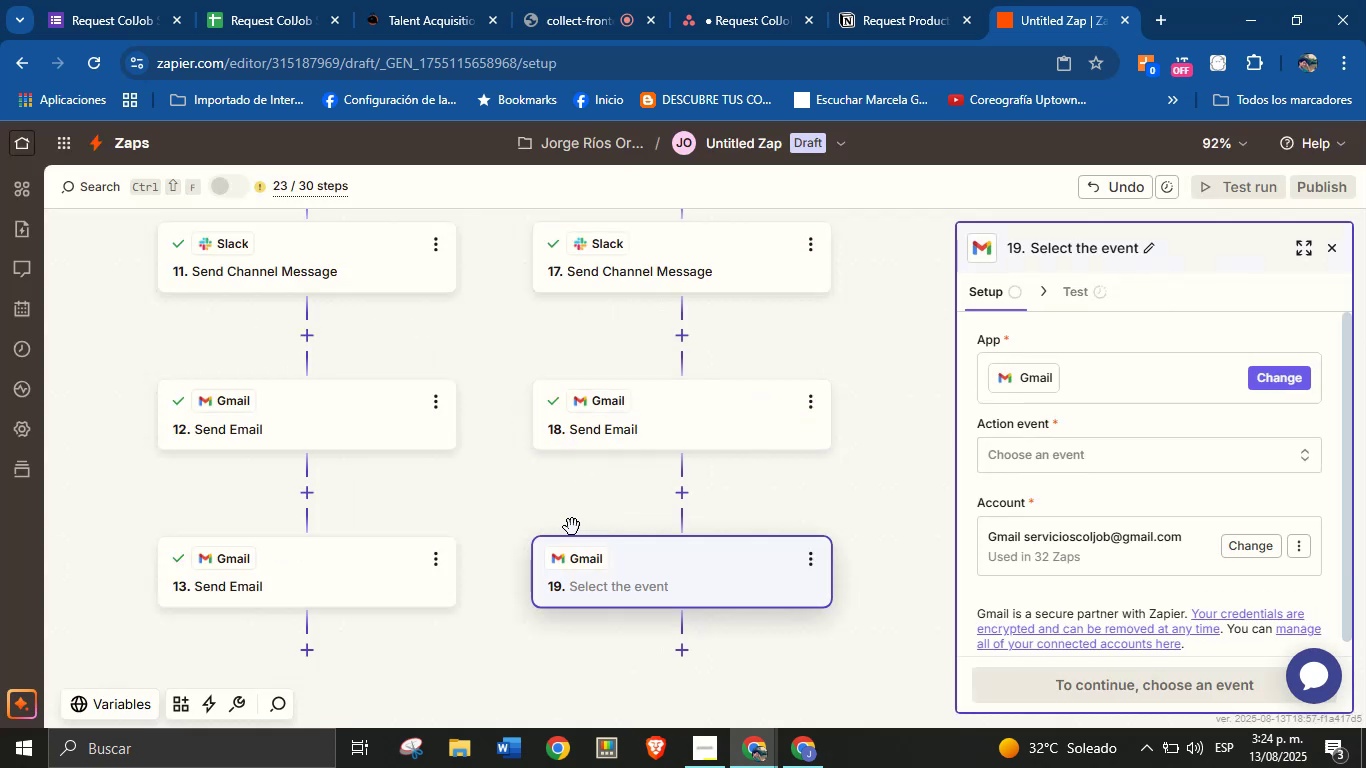 
wait(6.42)
 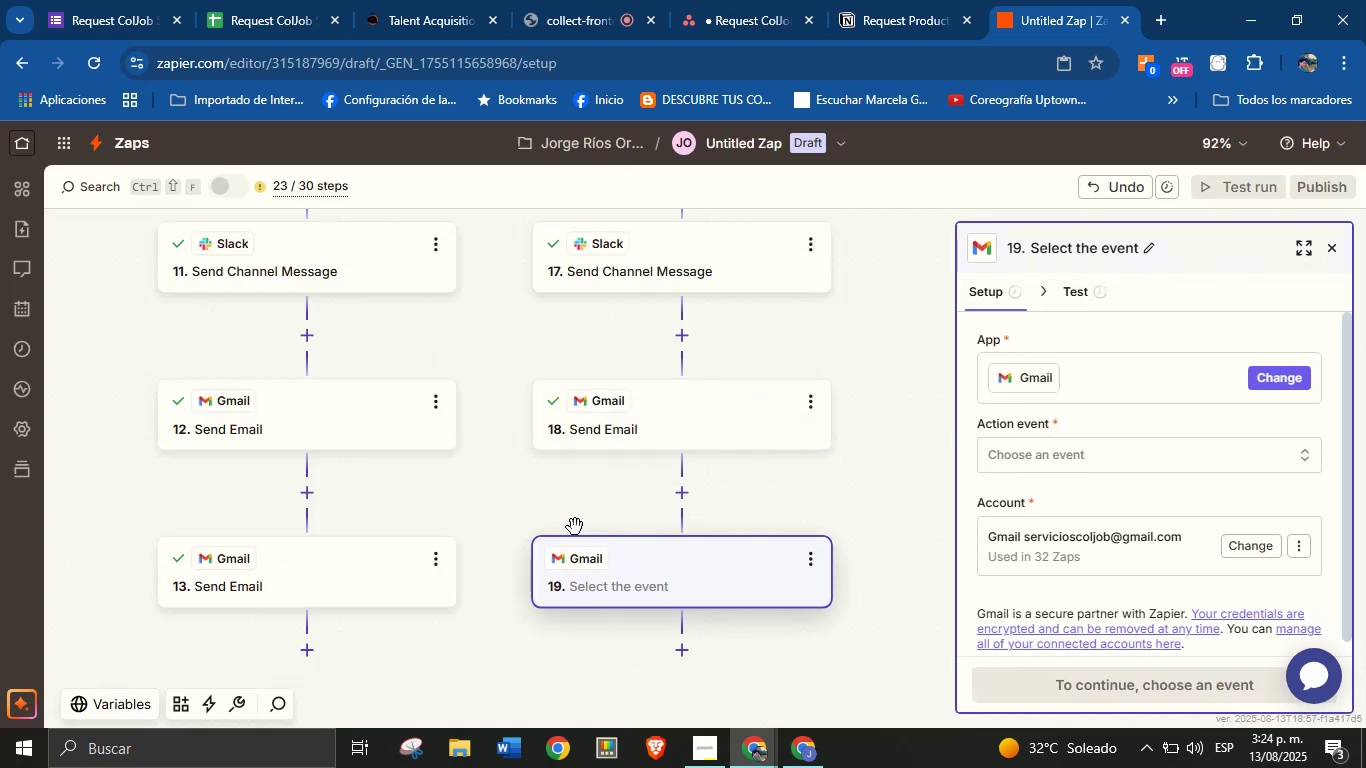 
left_click([1049, 450])
 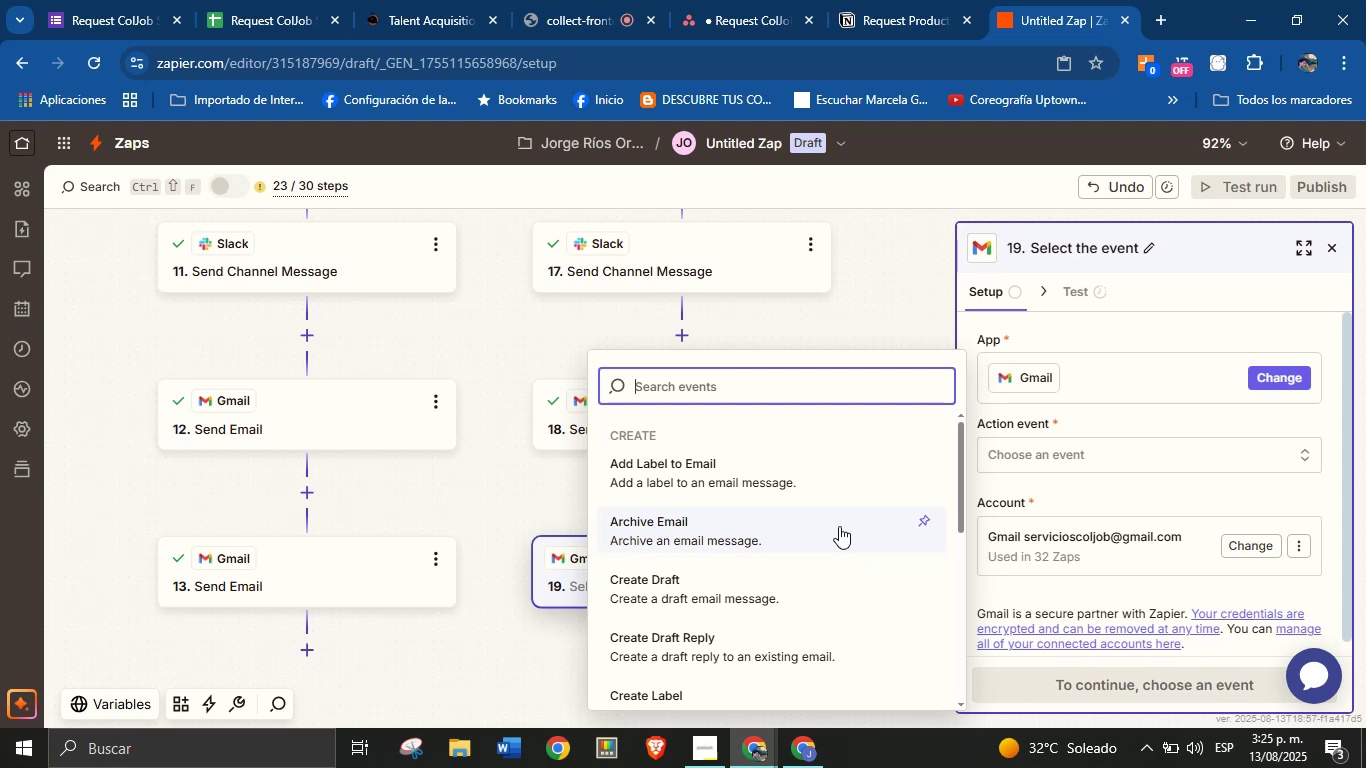 
wait(5.28)
 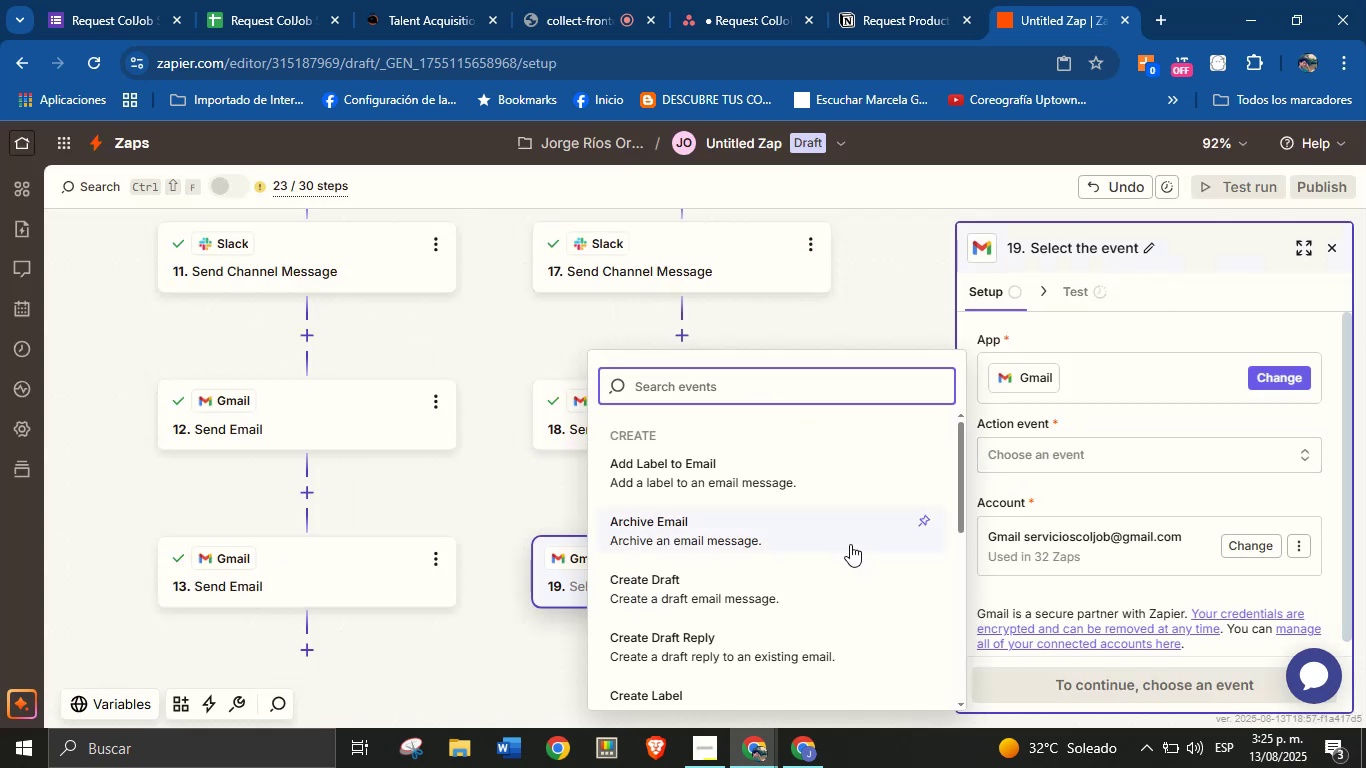 
type(send)
 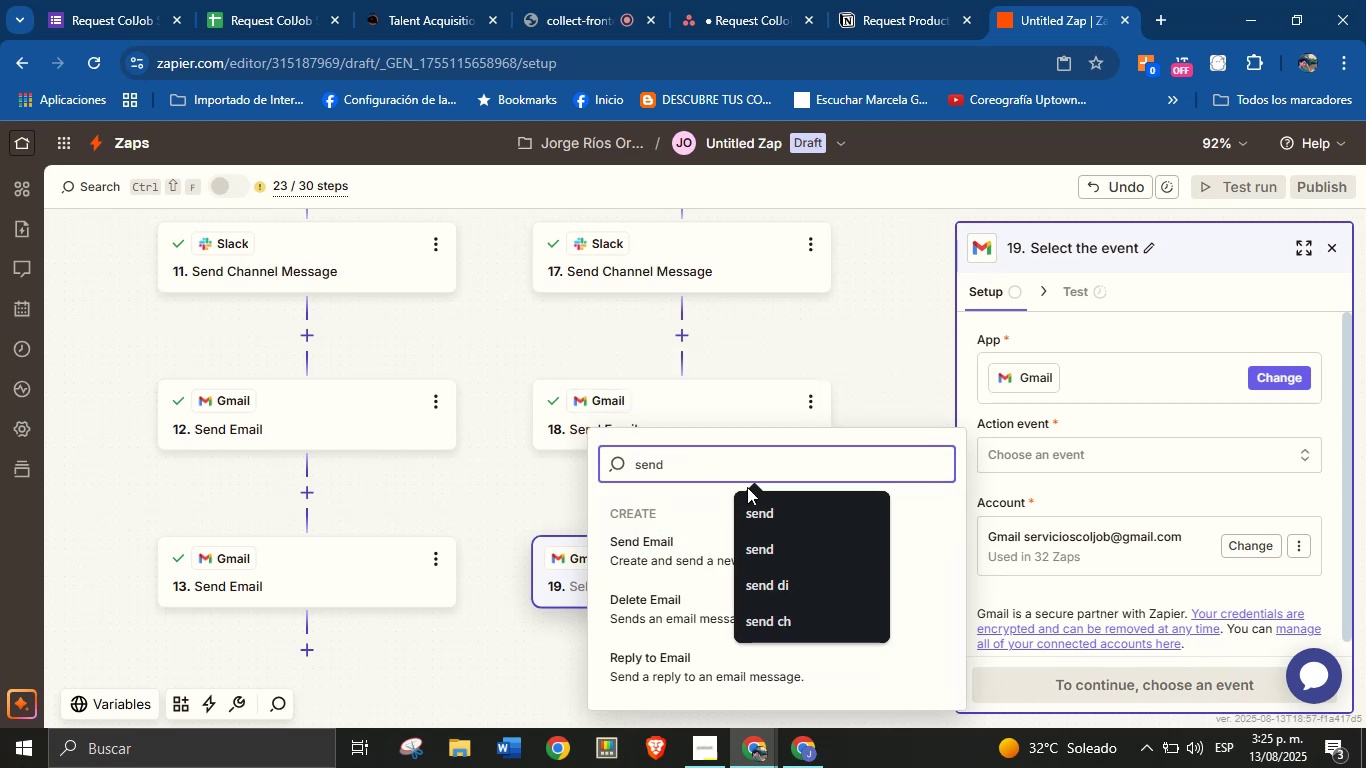 
left_click([770, 510])
 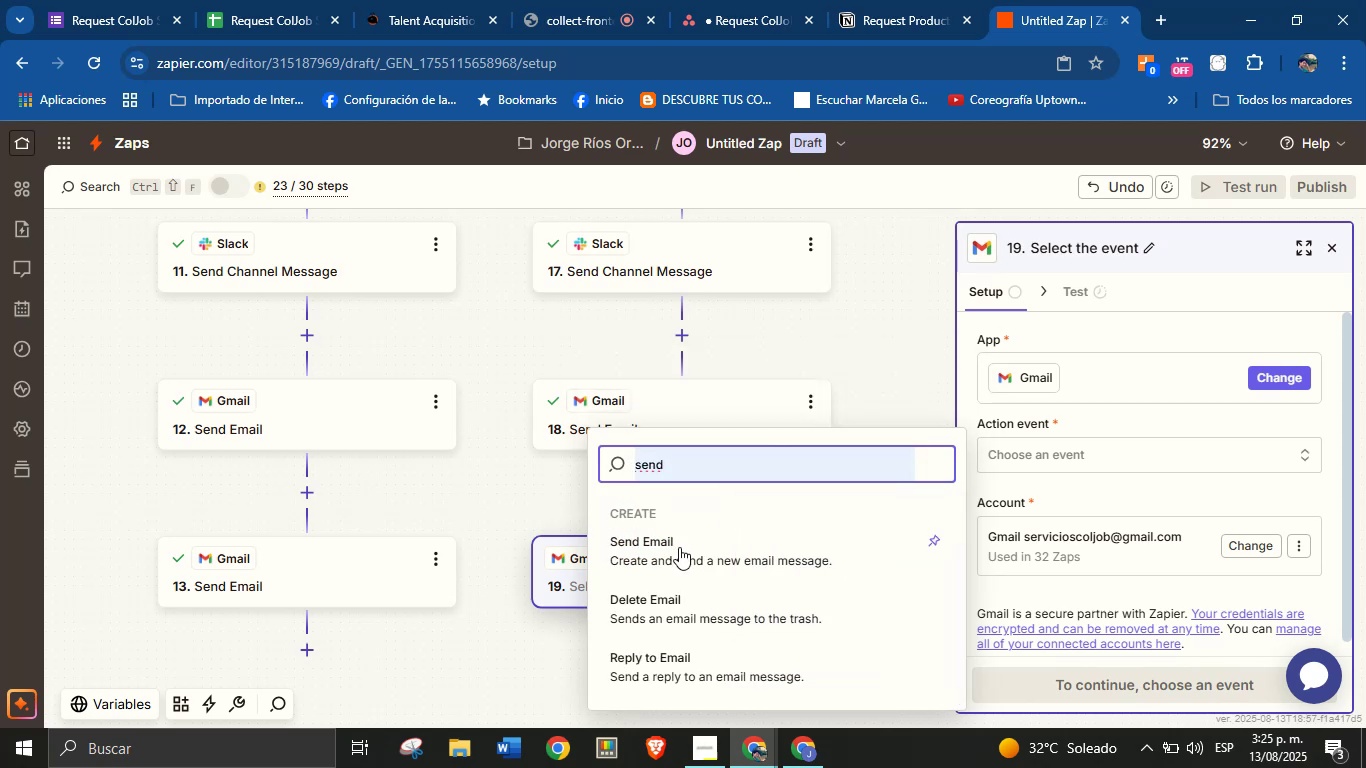 
left_click([681, 547])
 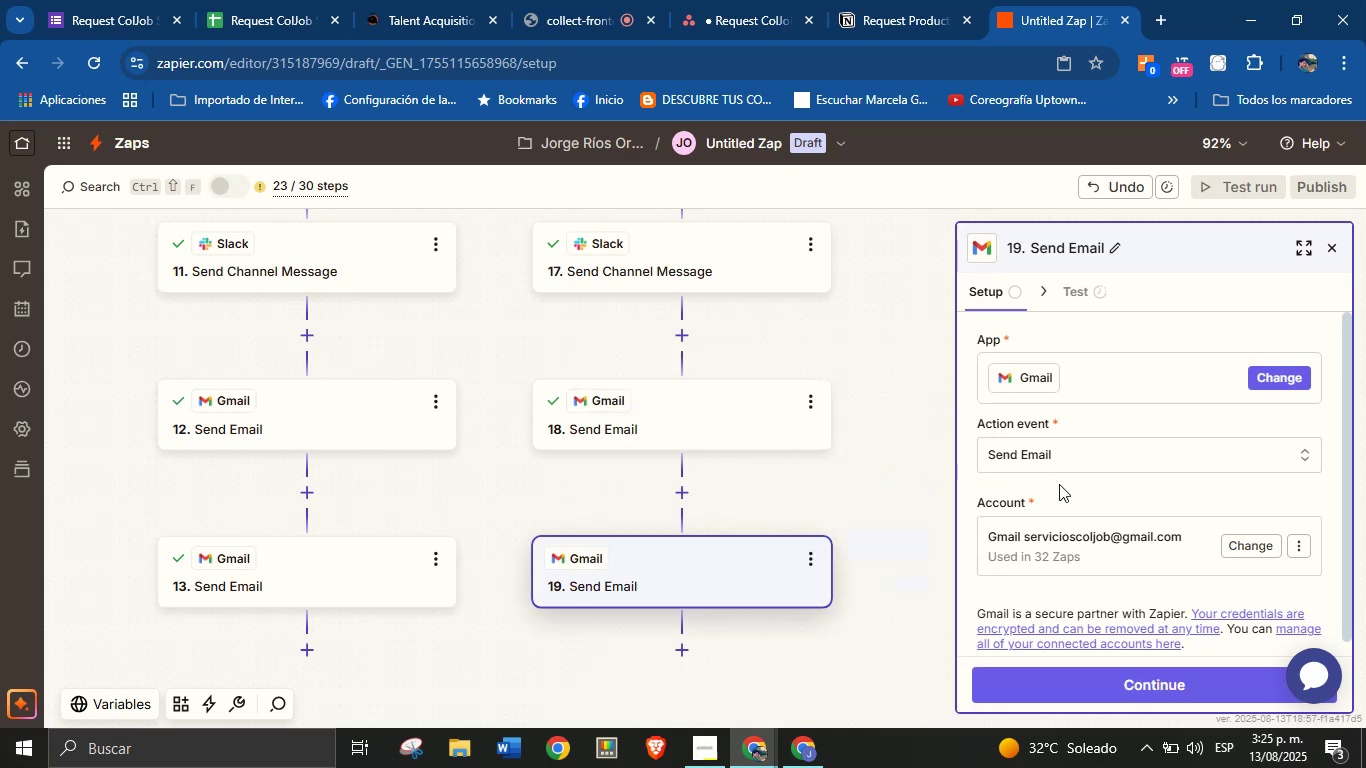 
left_click([1076, 491])
 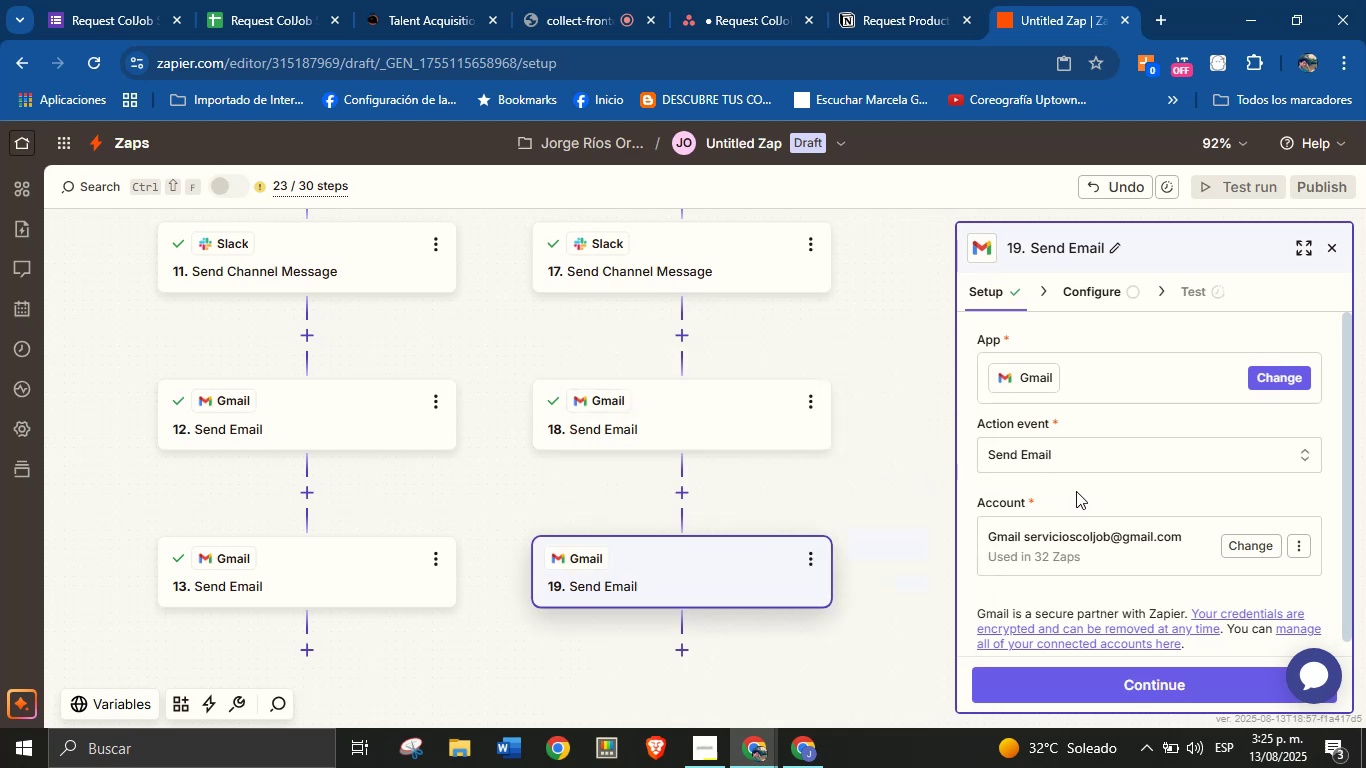 
scroll: coordinate [1076, 496], scroll_direction: down, amount: 2.0
 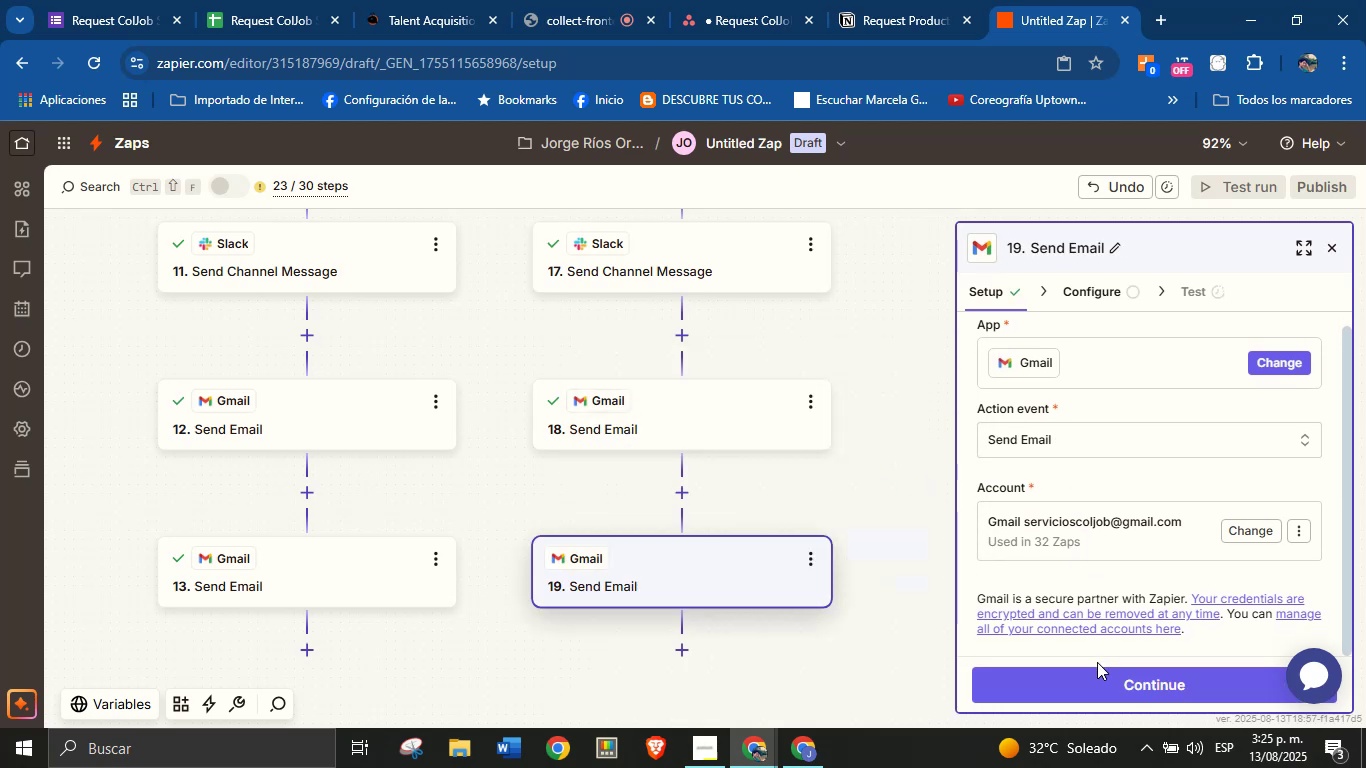 
double_click([1108, 676])
 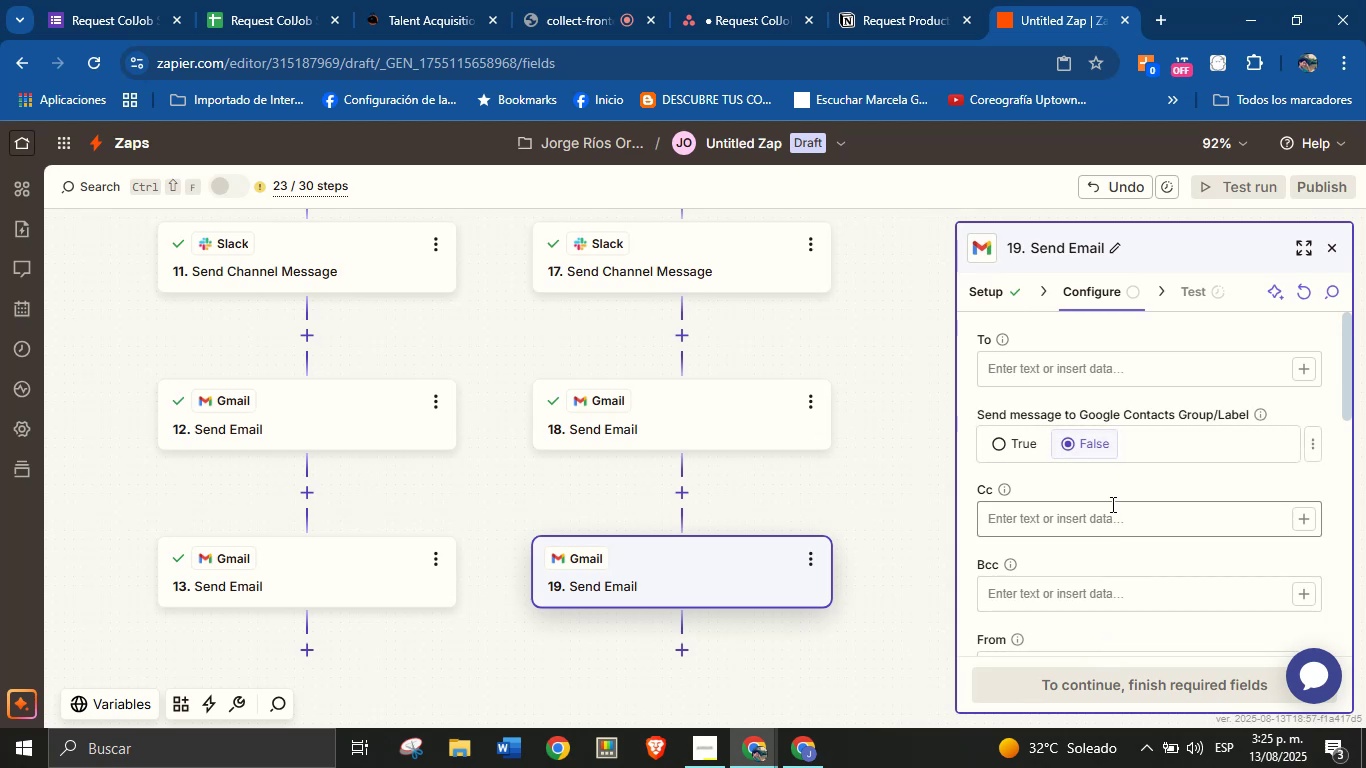 
wait(5.19)
 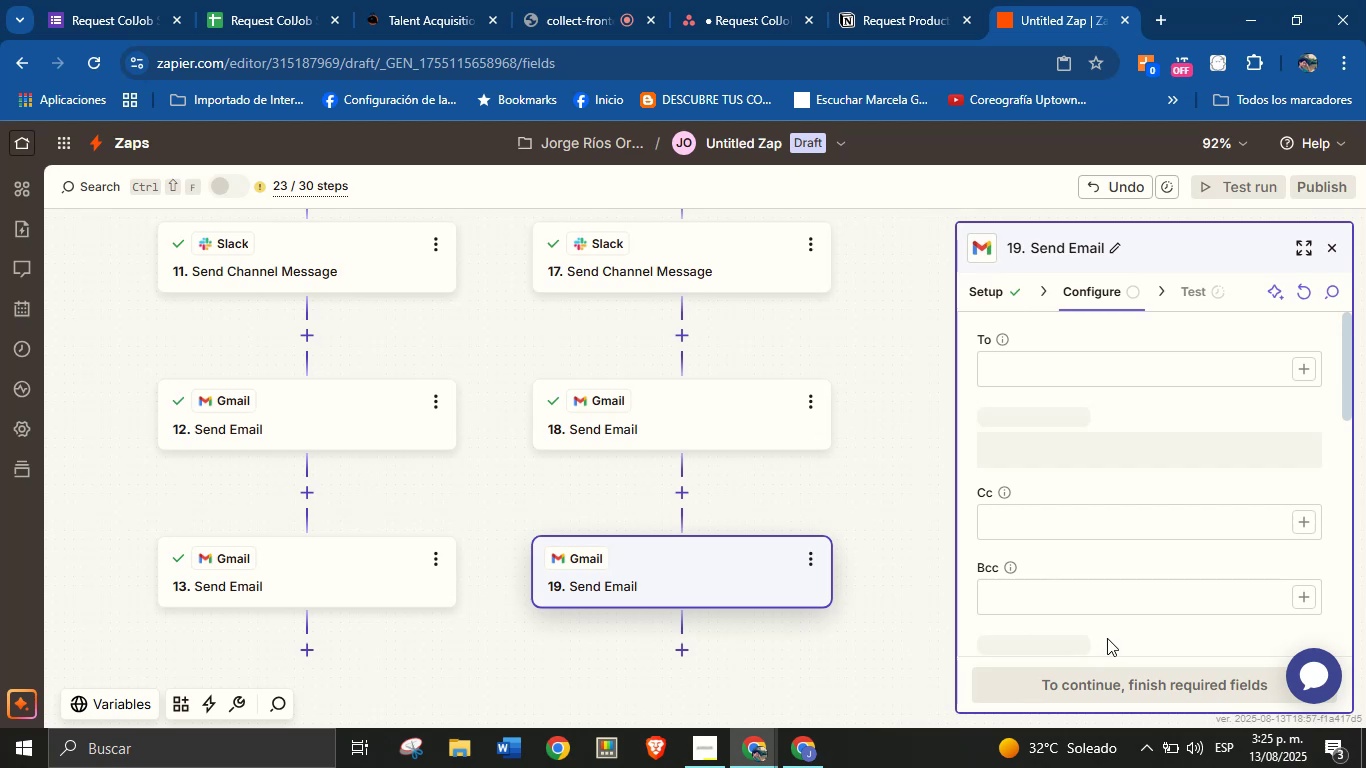 
scroll: coordinate [1143, 531], scroll_direction: none, amount: 0.0
 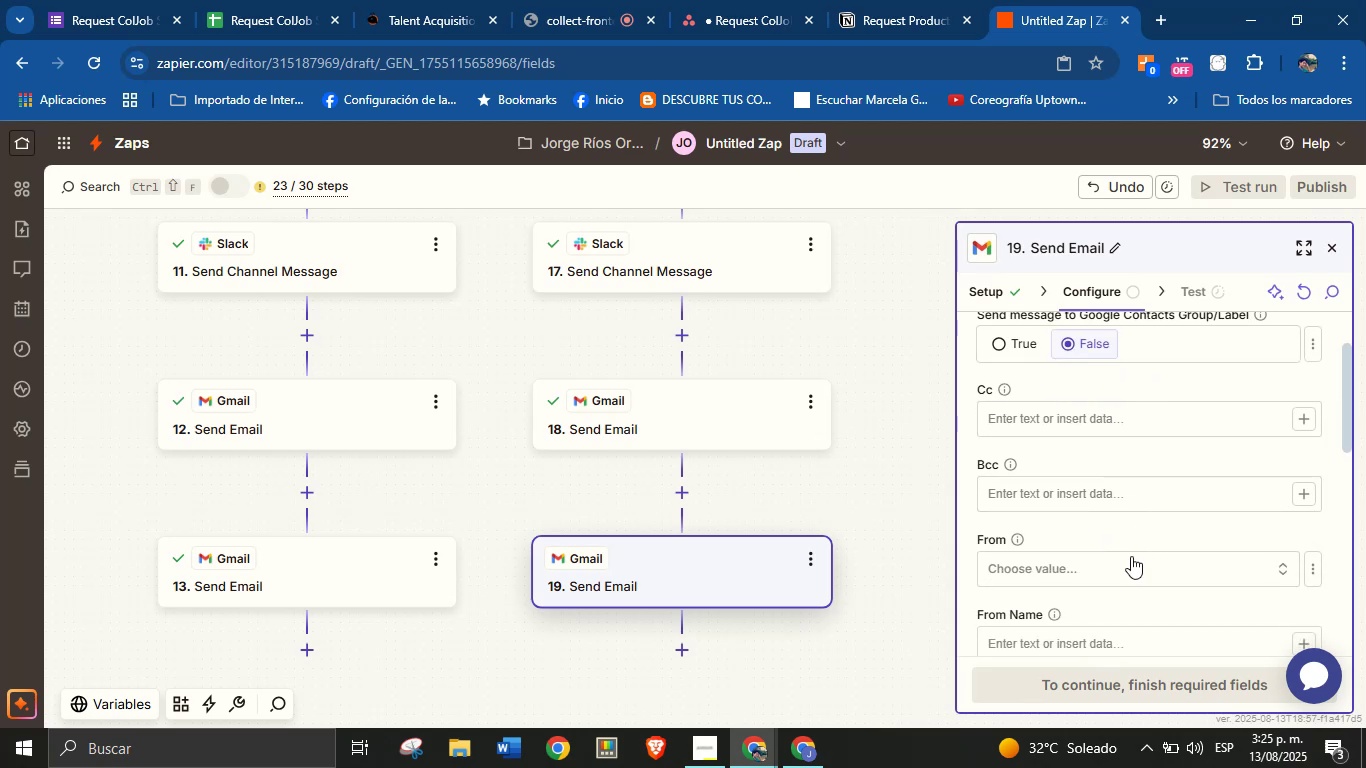 
left_click([1129, 561])
 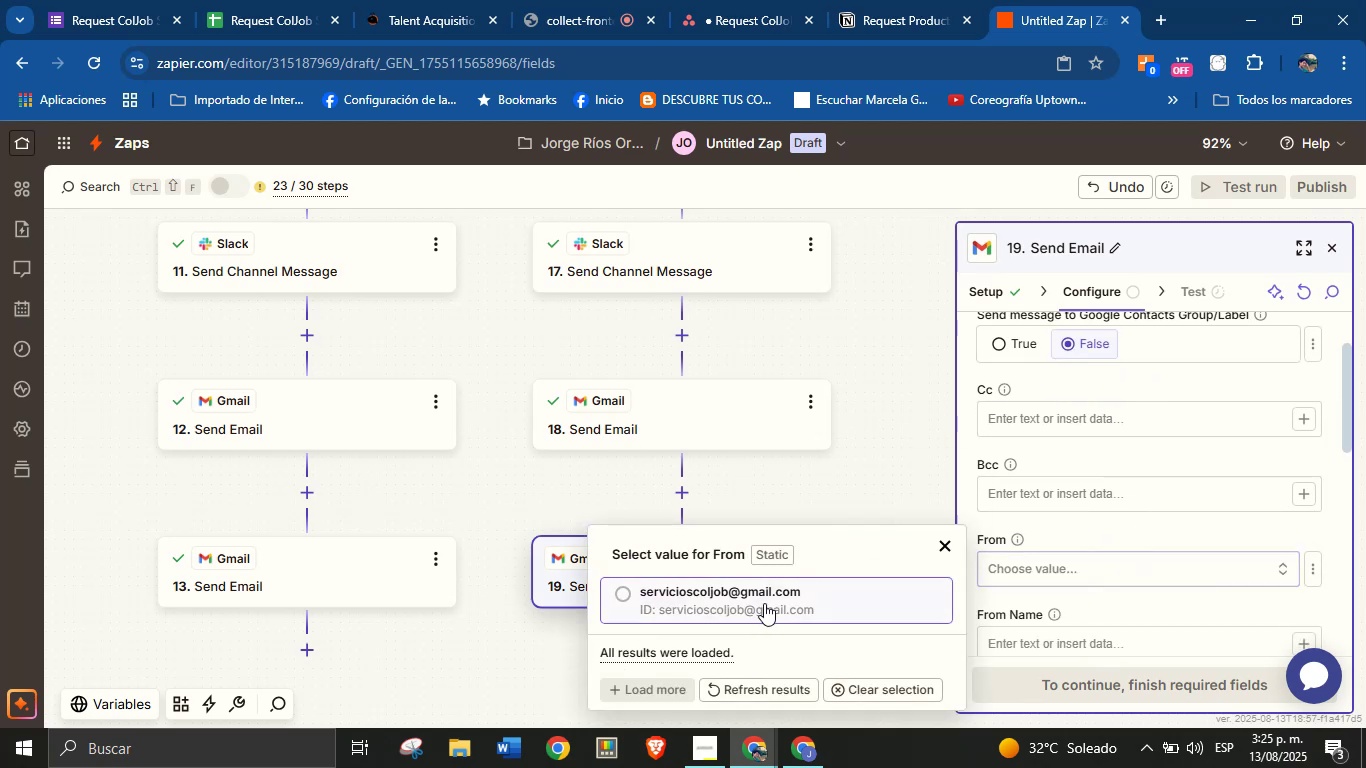 
left_click([755, 612])
 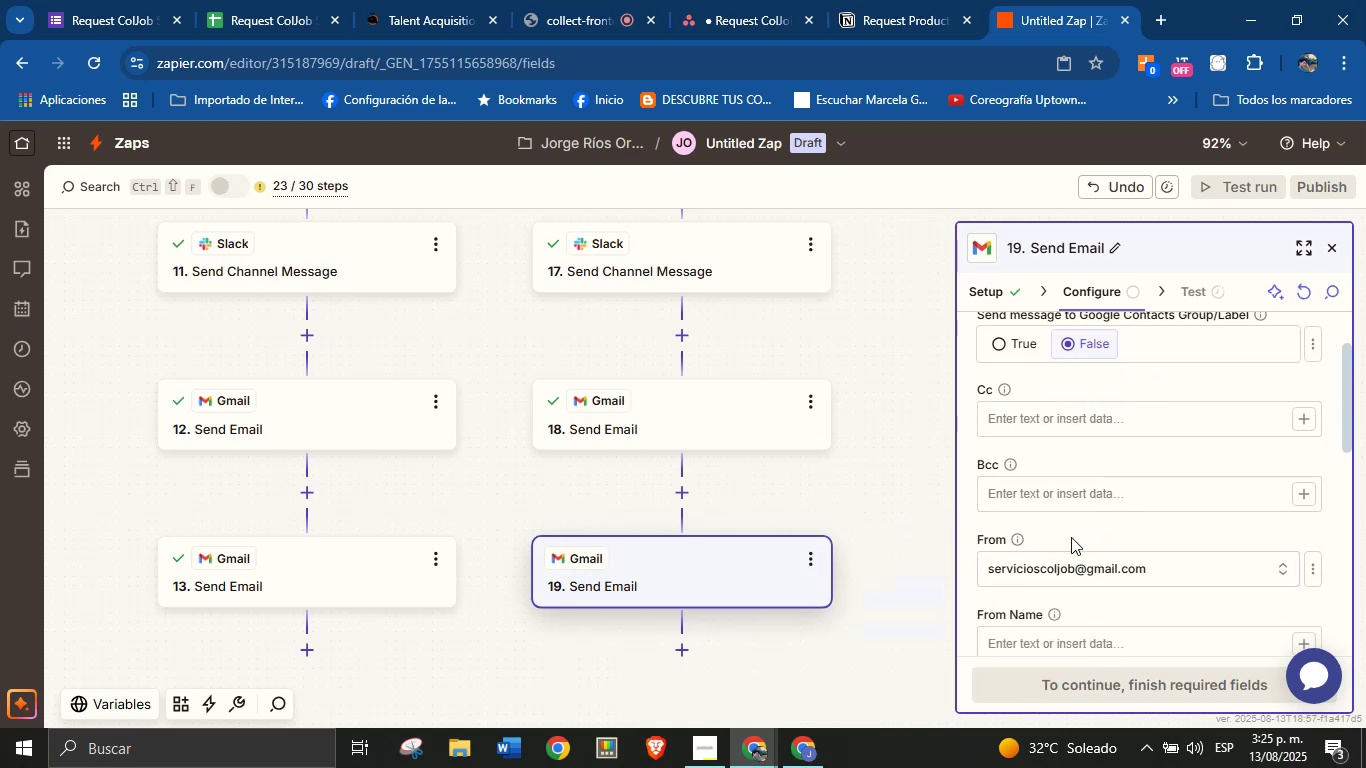 
left_click([1092, 530])
 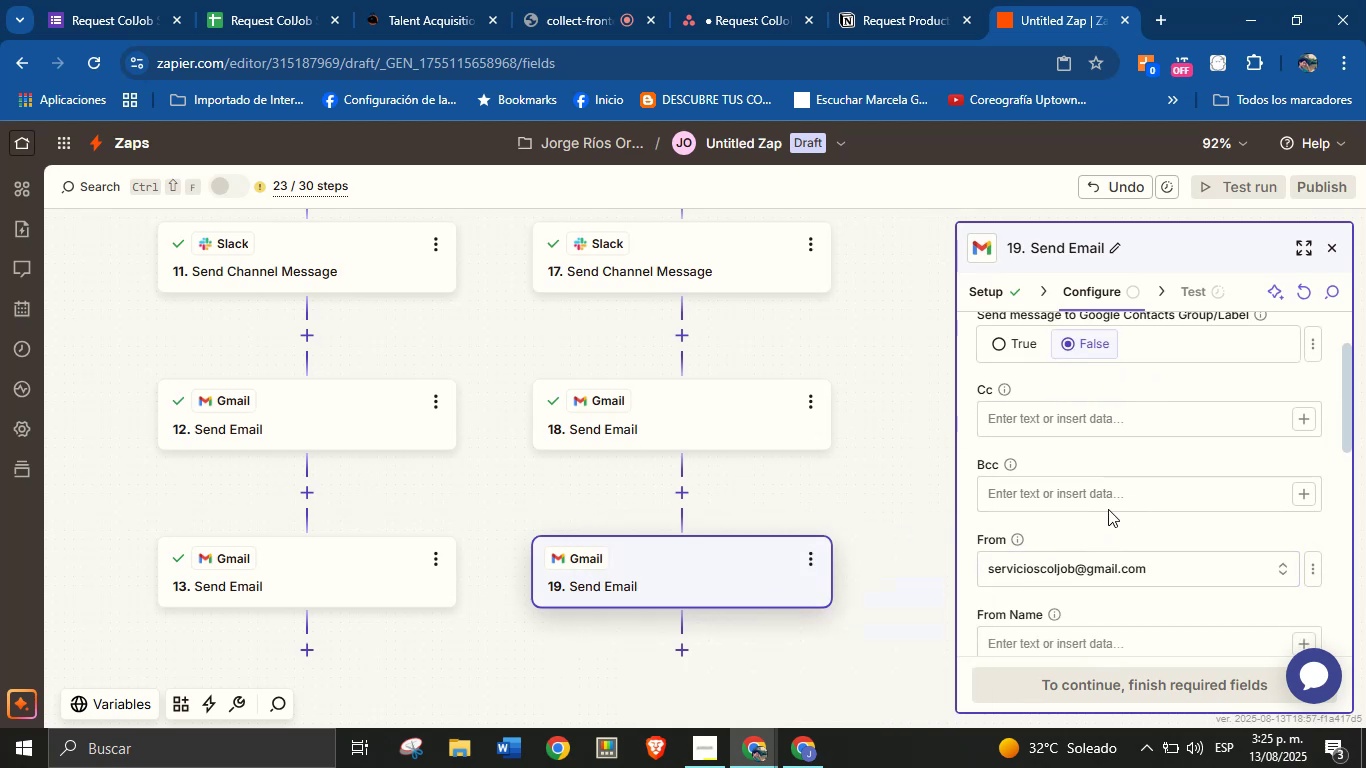 
scroll: coordinate [1122, 474], scroll_direction: down, amount: 1.0
 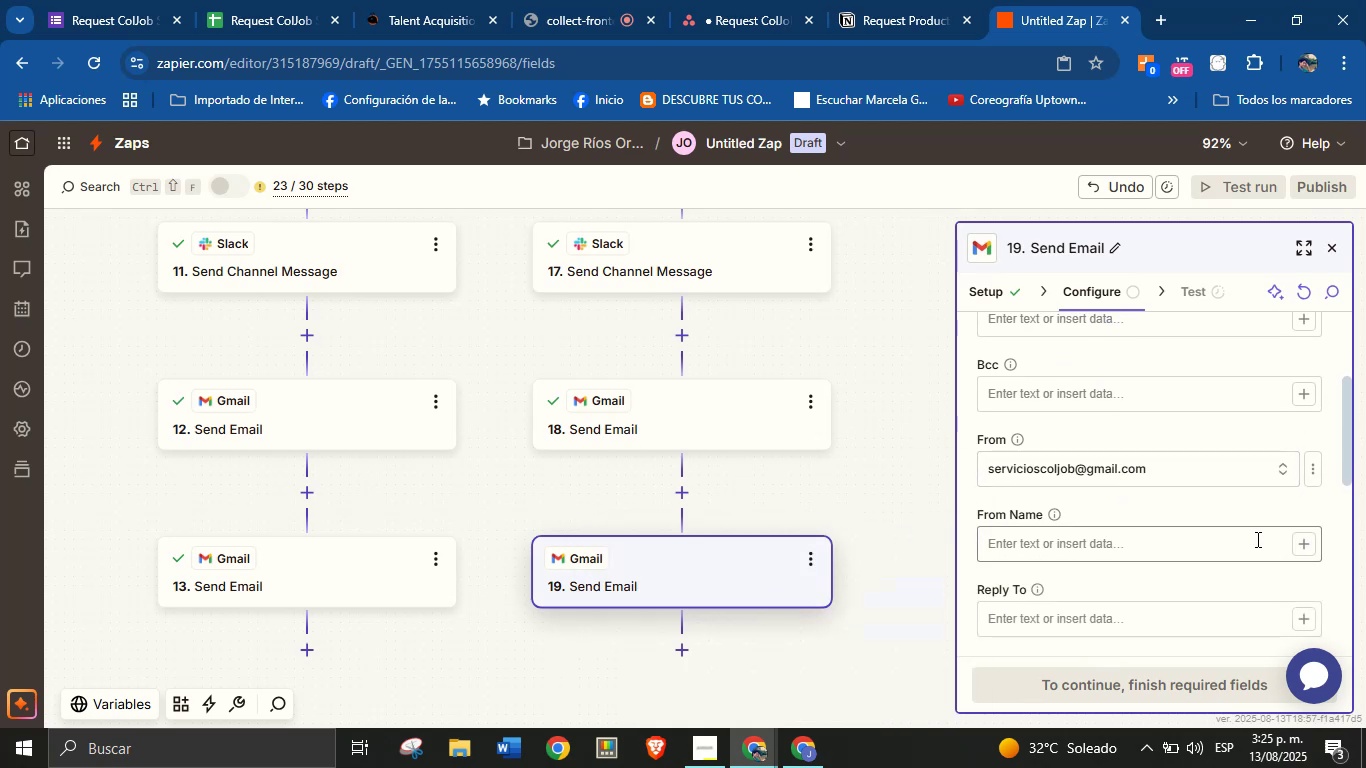 
left_click([1299, 543])
 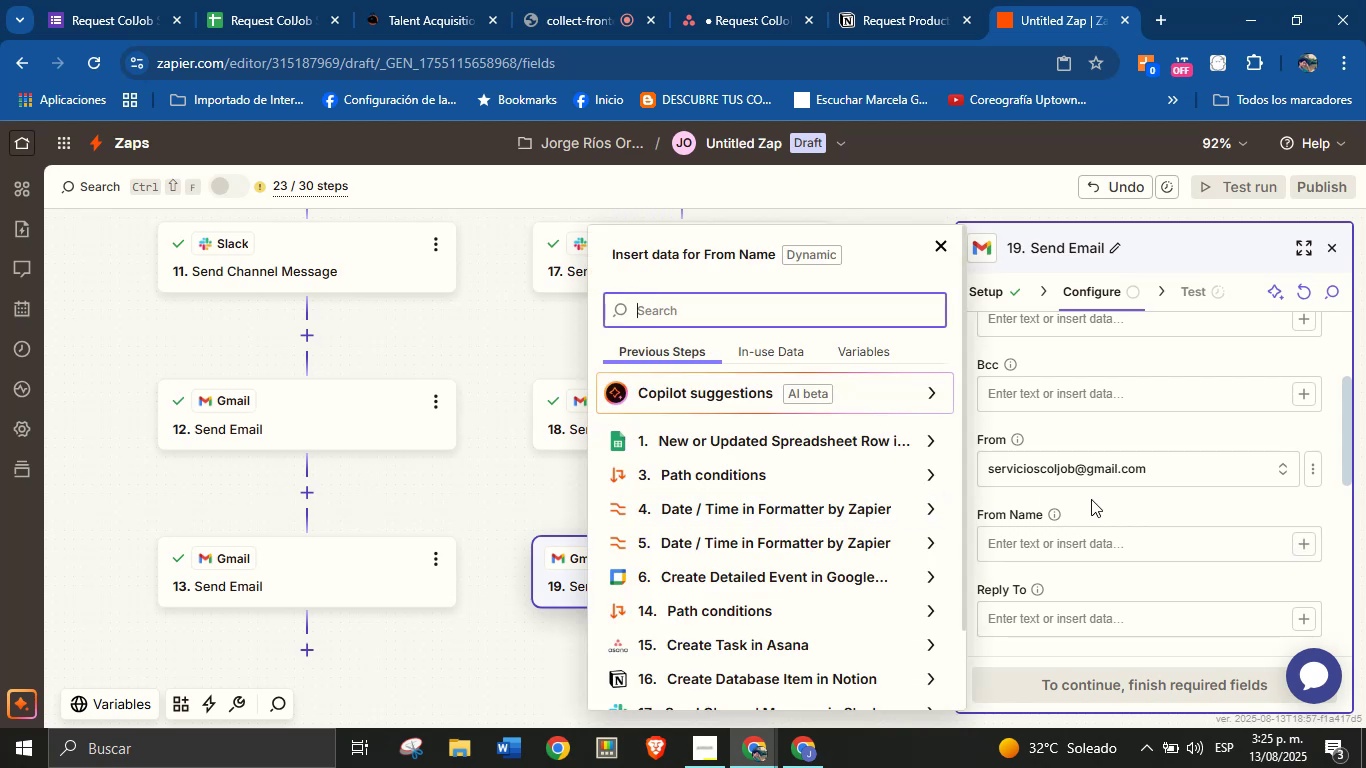 
double_click([1093, 543])
 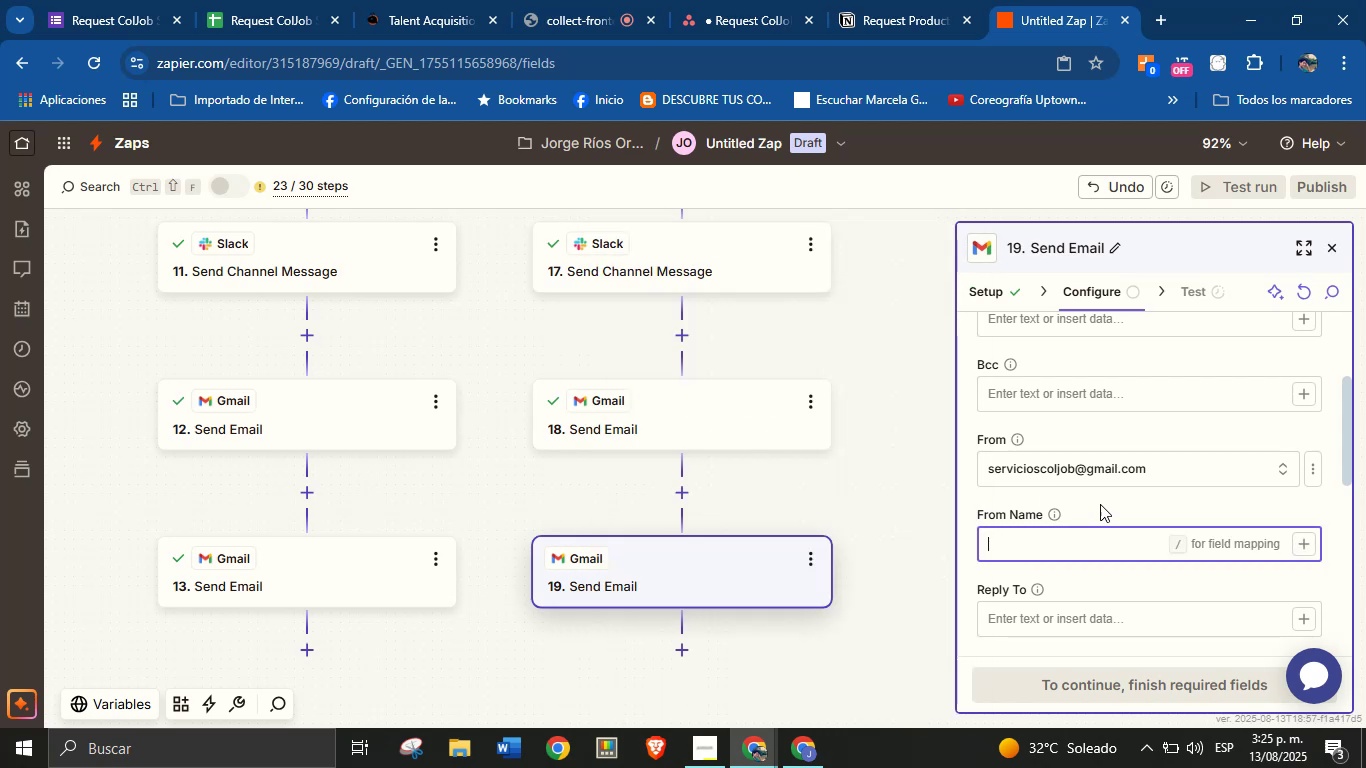 
scroll: coordinate [1101, 397], scroll_direction: up, amount: 10.0
 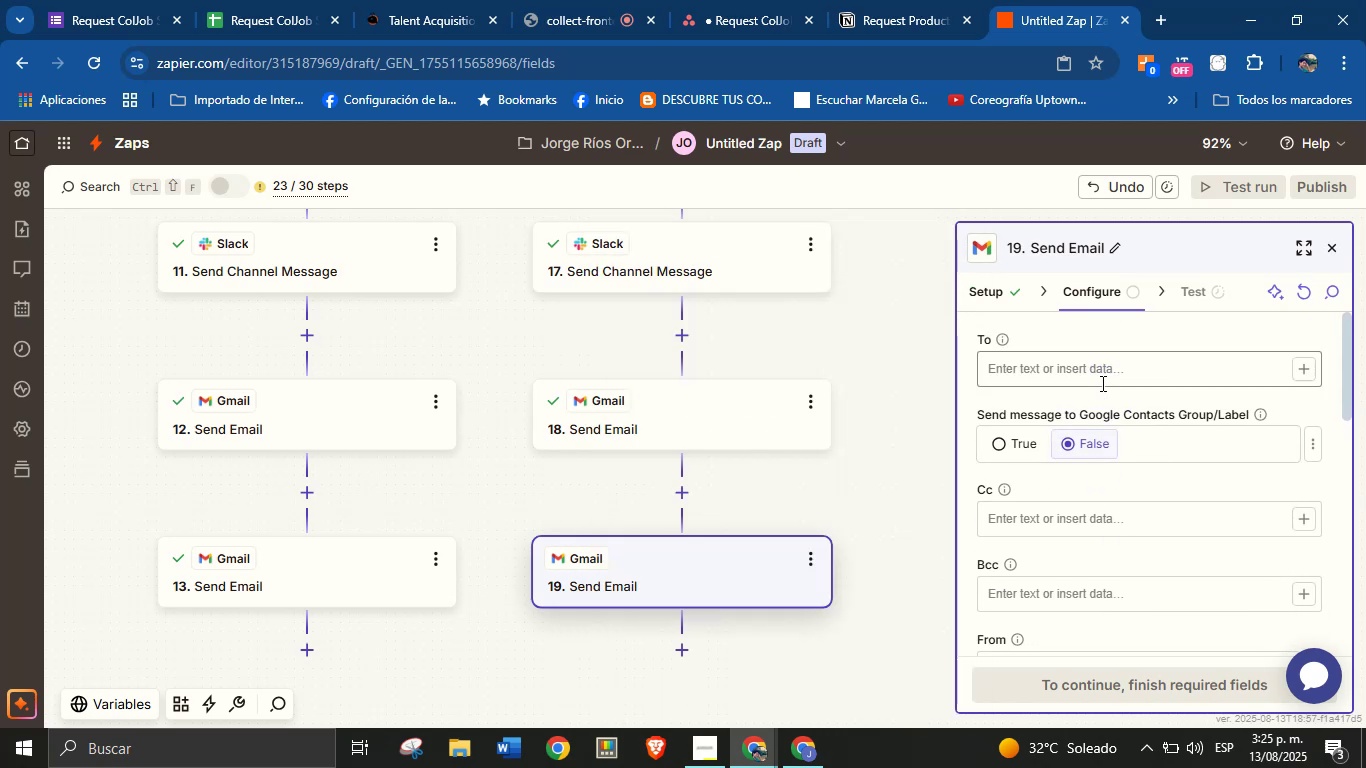 
left_click([1102, 375])
 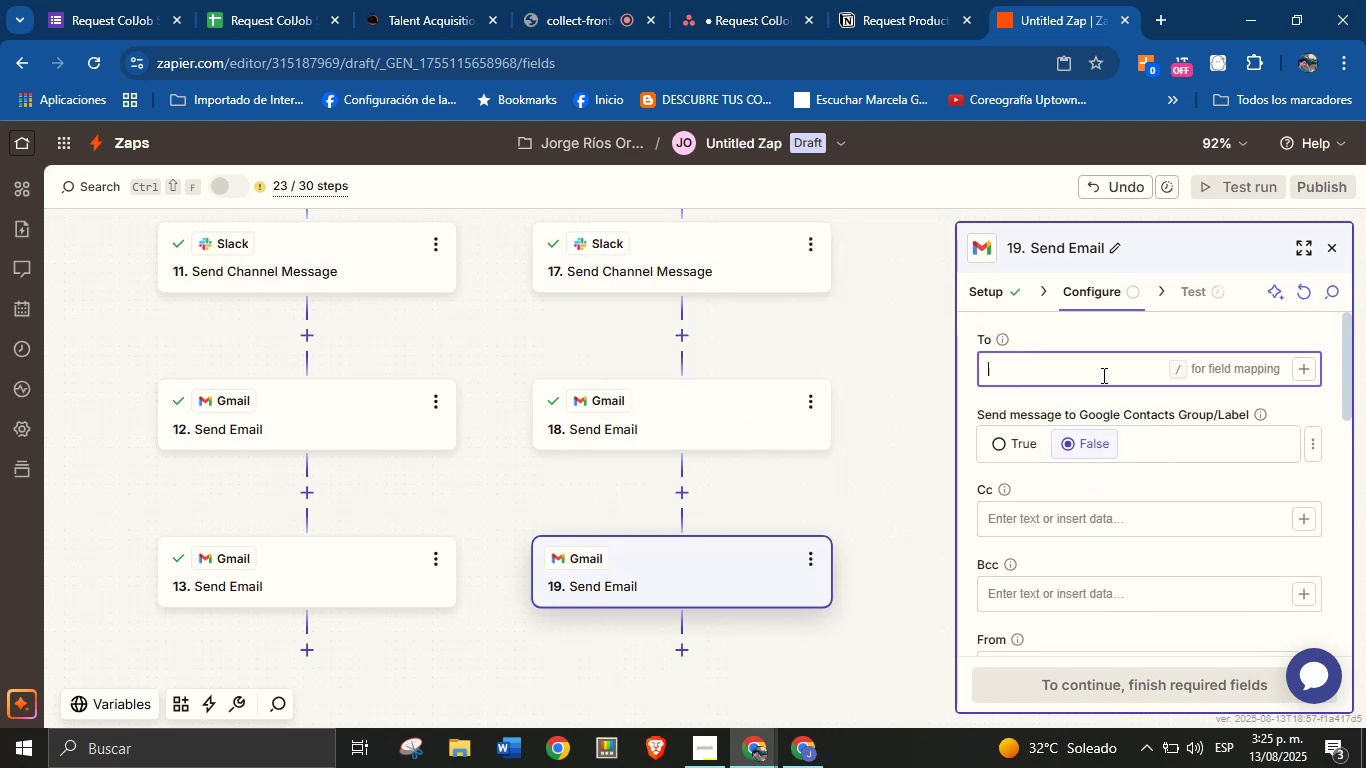 
type(Jorge)
key(Backspace)
key(Backspace)
key(Backspace)
key(Backspace)
key(Backspace)
type(jorge.fluency)
 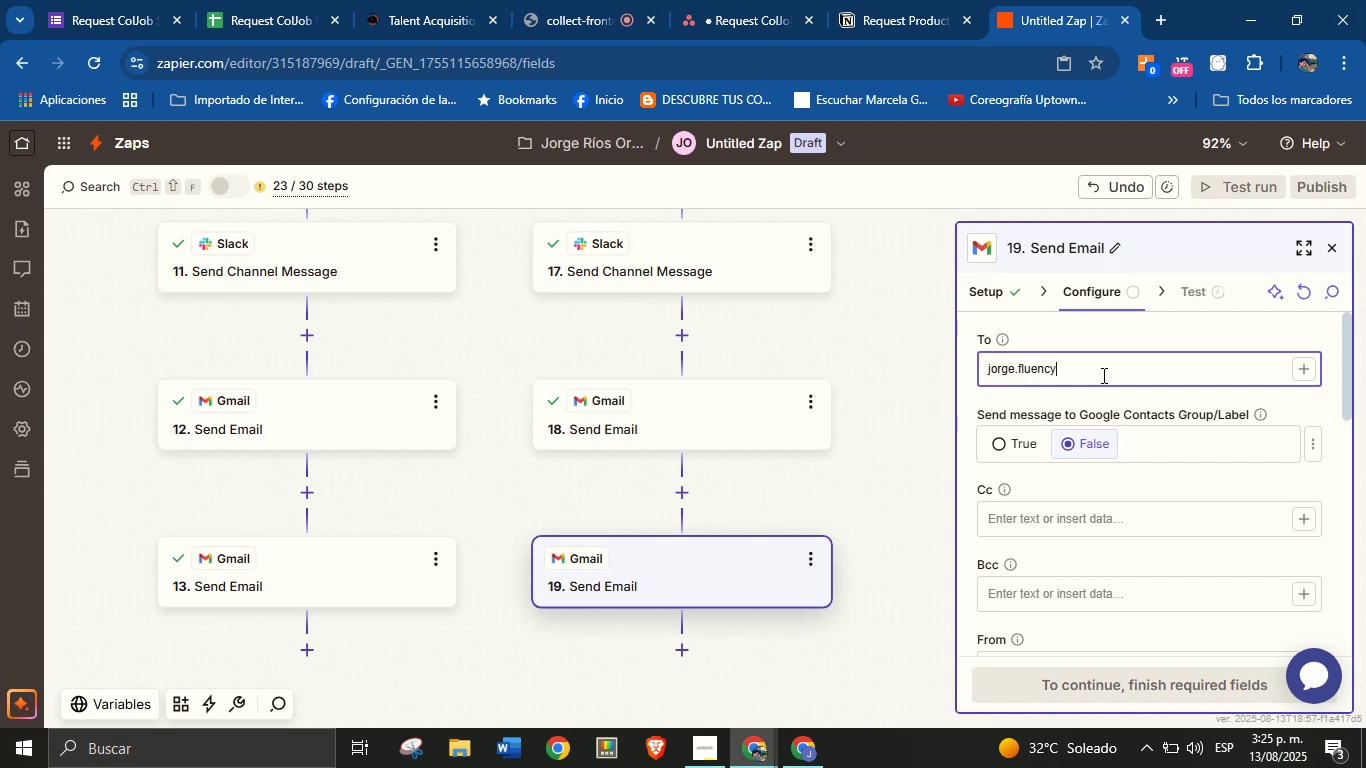 
key(Alt+Control+Q)
 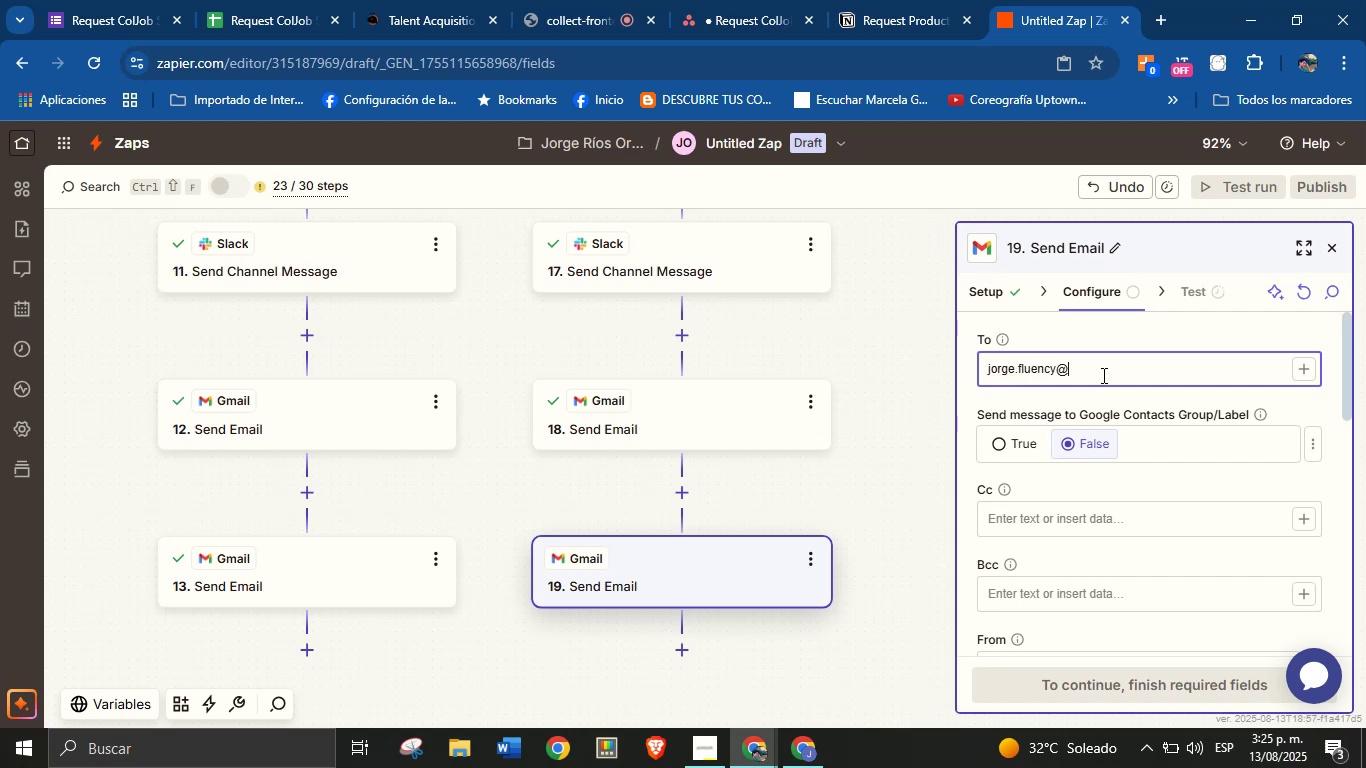 
type(gmail.com)
 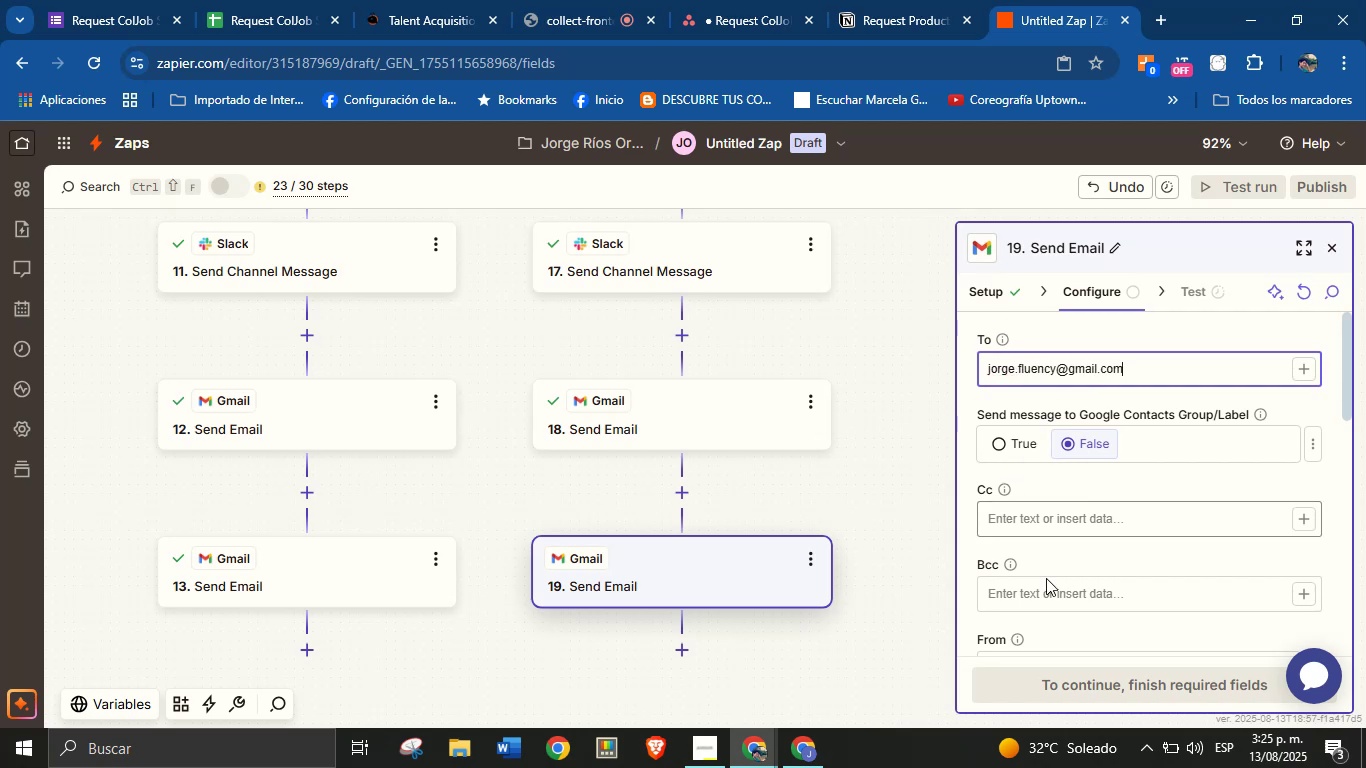 
left_click([1095, 564])
 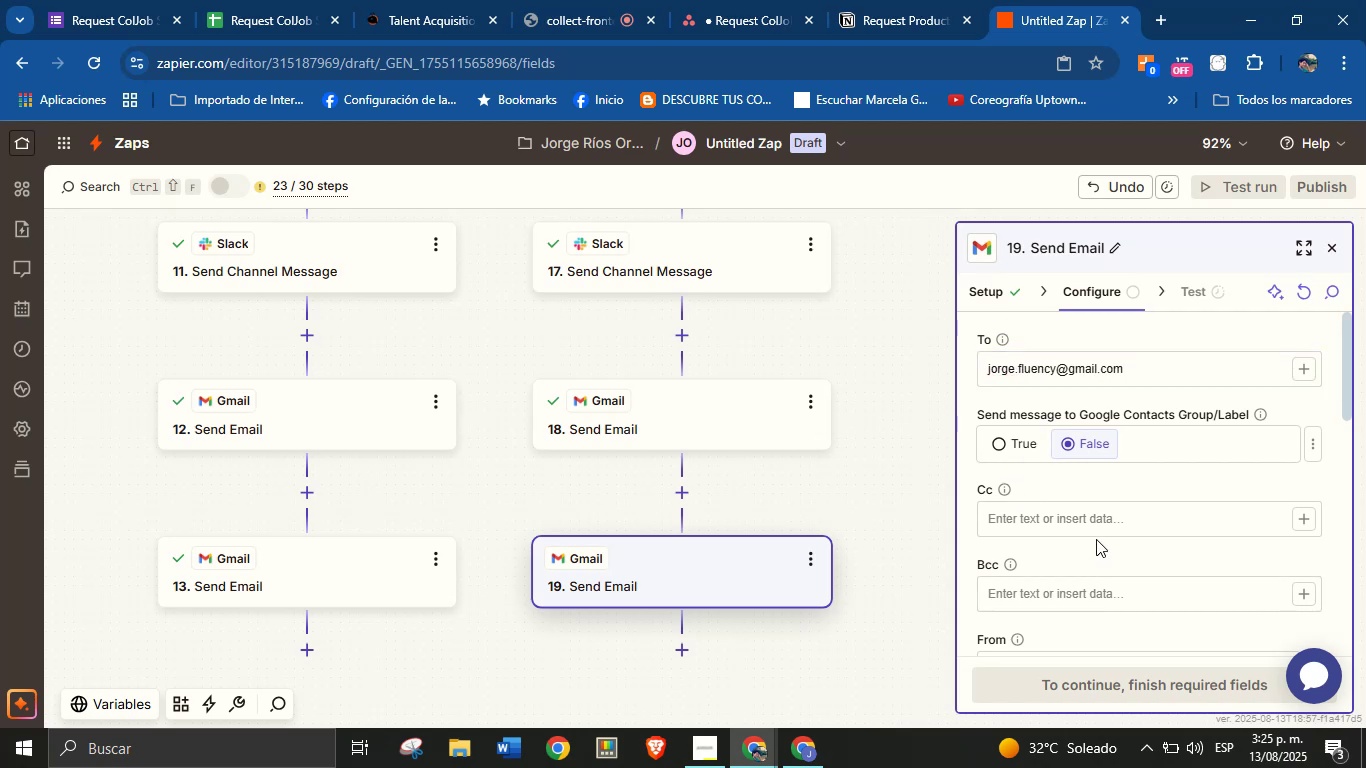 
scroll: coordinate [1093, 508], scroll_direction: down, amount: 3.0
 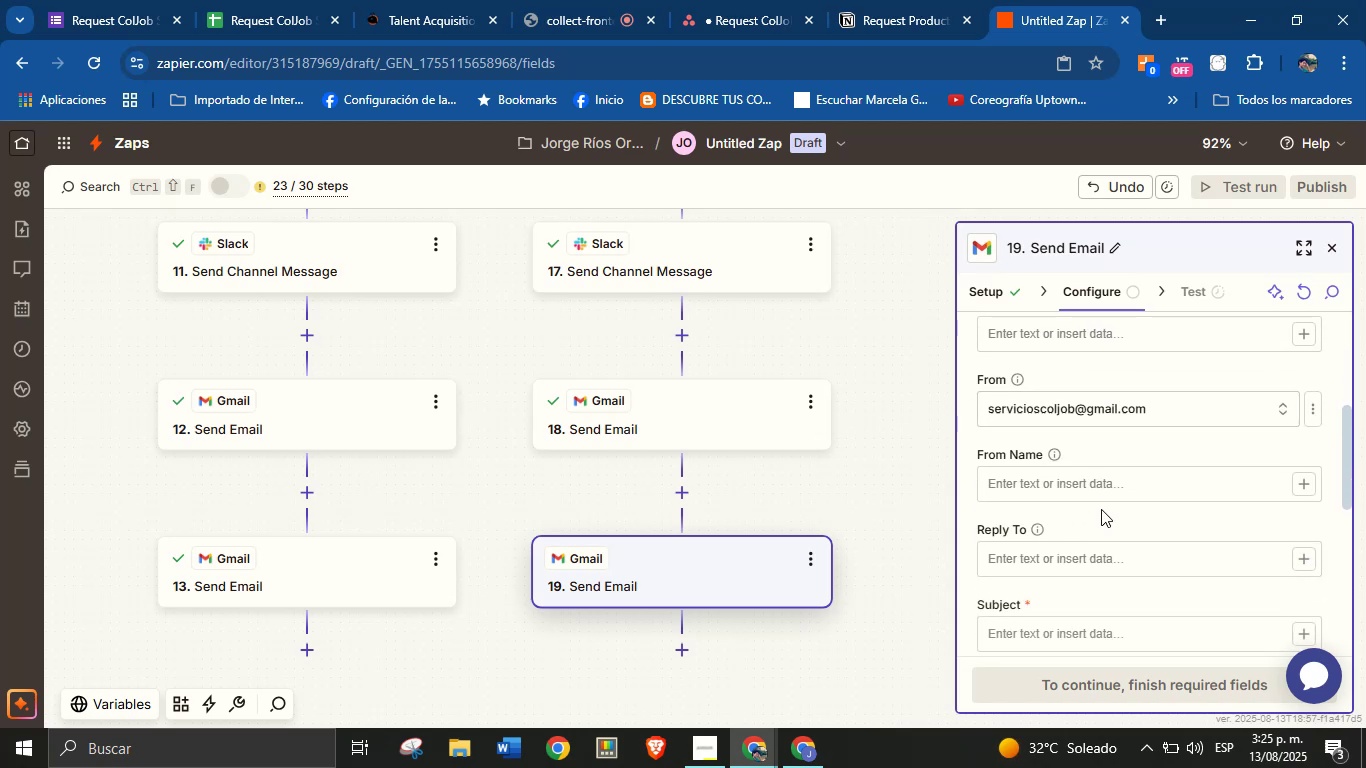 
left_click([1106, 482])
 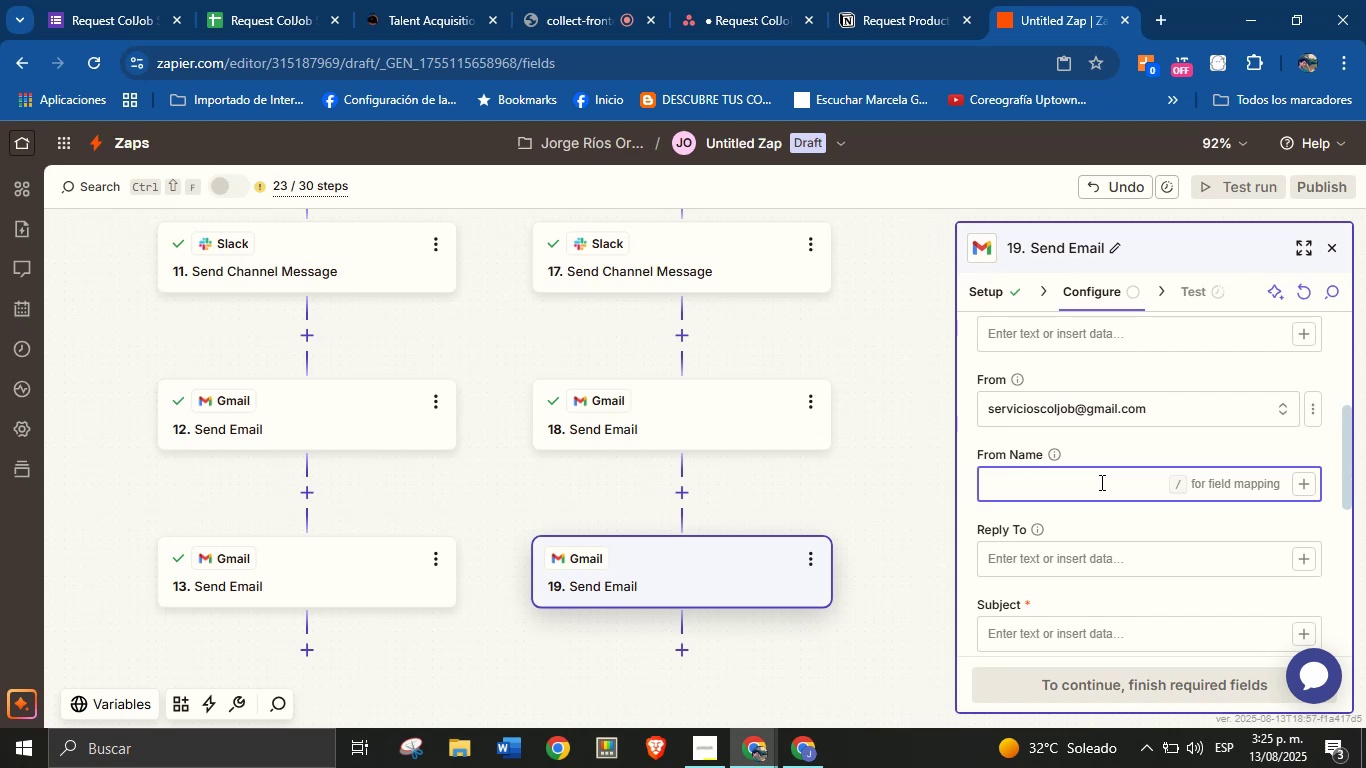 
type(Jorge fromColJO)
key(Backspace)
type(ob)
 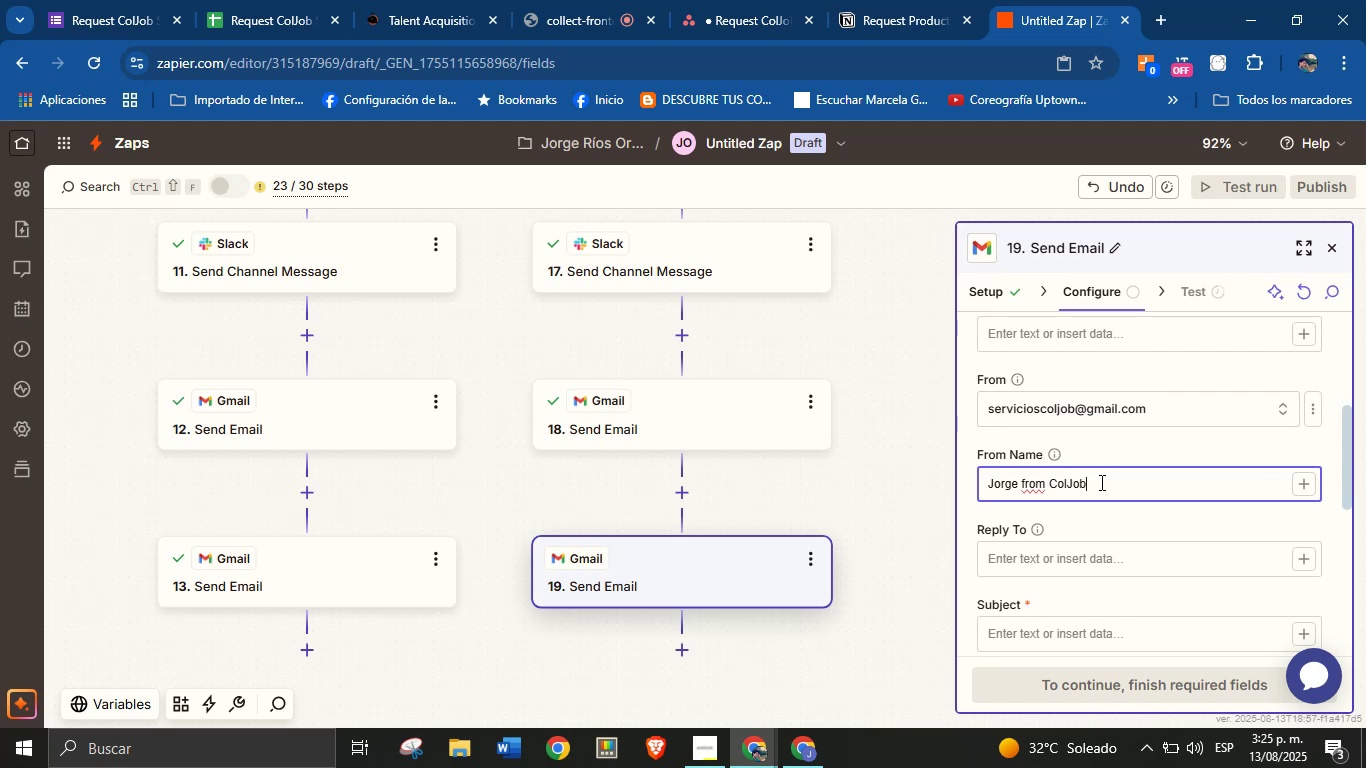 
hold_key(key=Space, duration=21.77)
 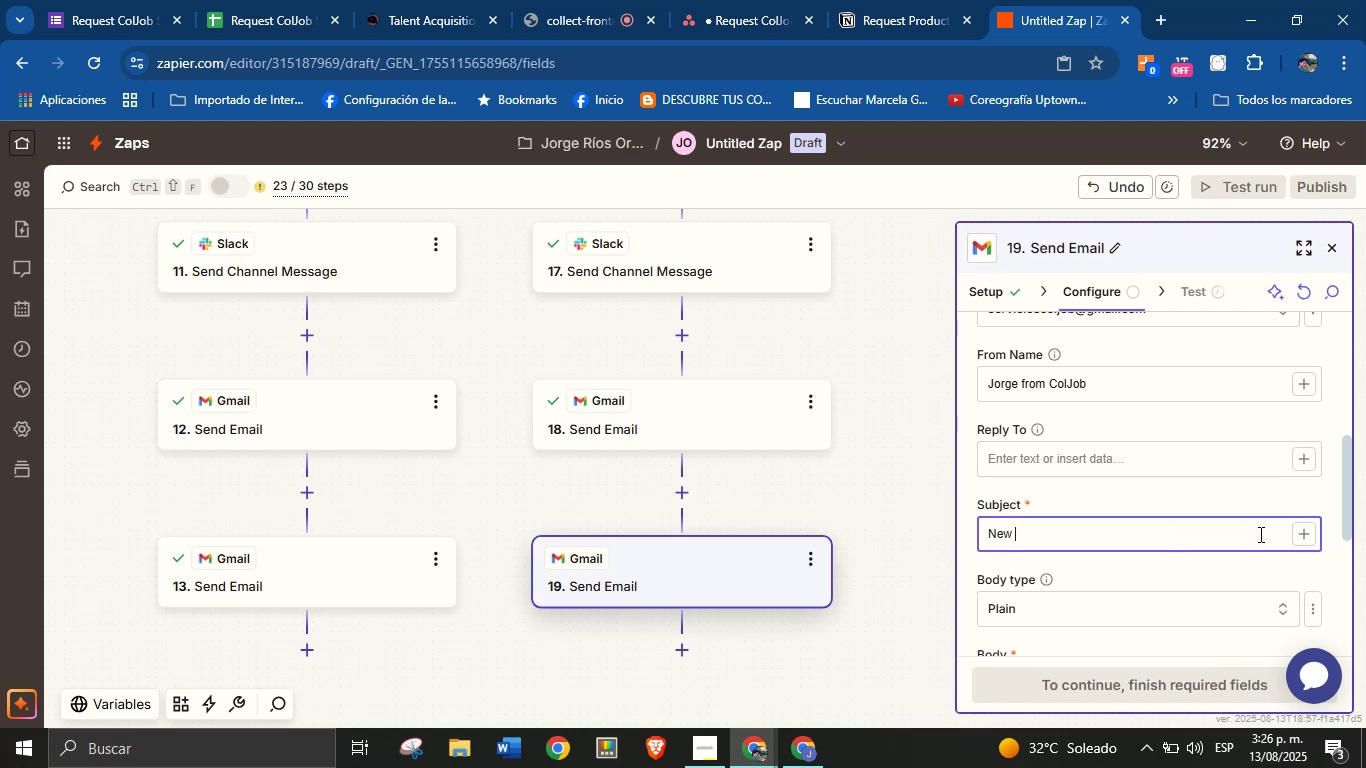 
scroll: coordinate [1147, 524], scroll_direction: down, amount: 1.0
 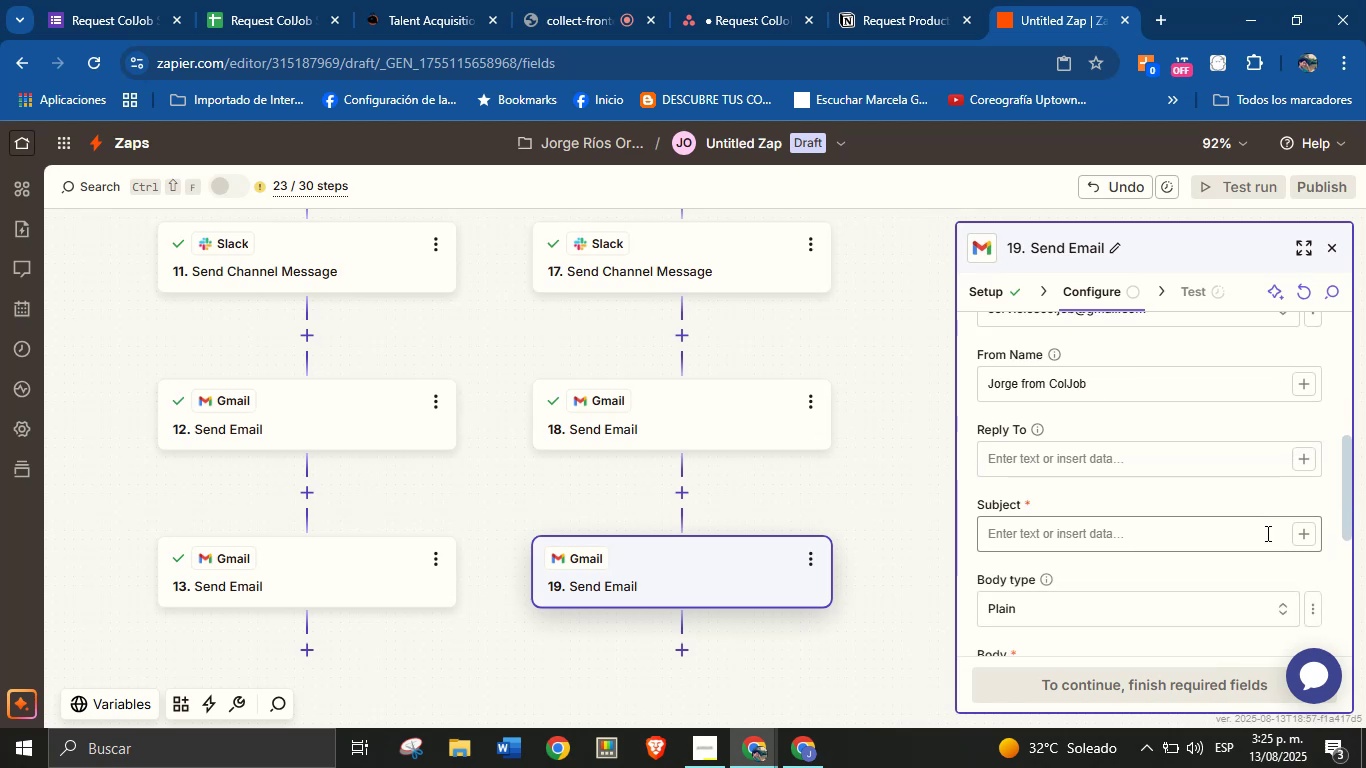 
left_click([1259, 534])
 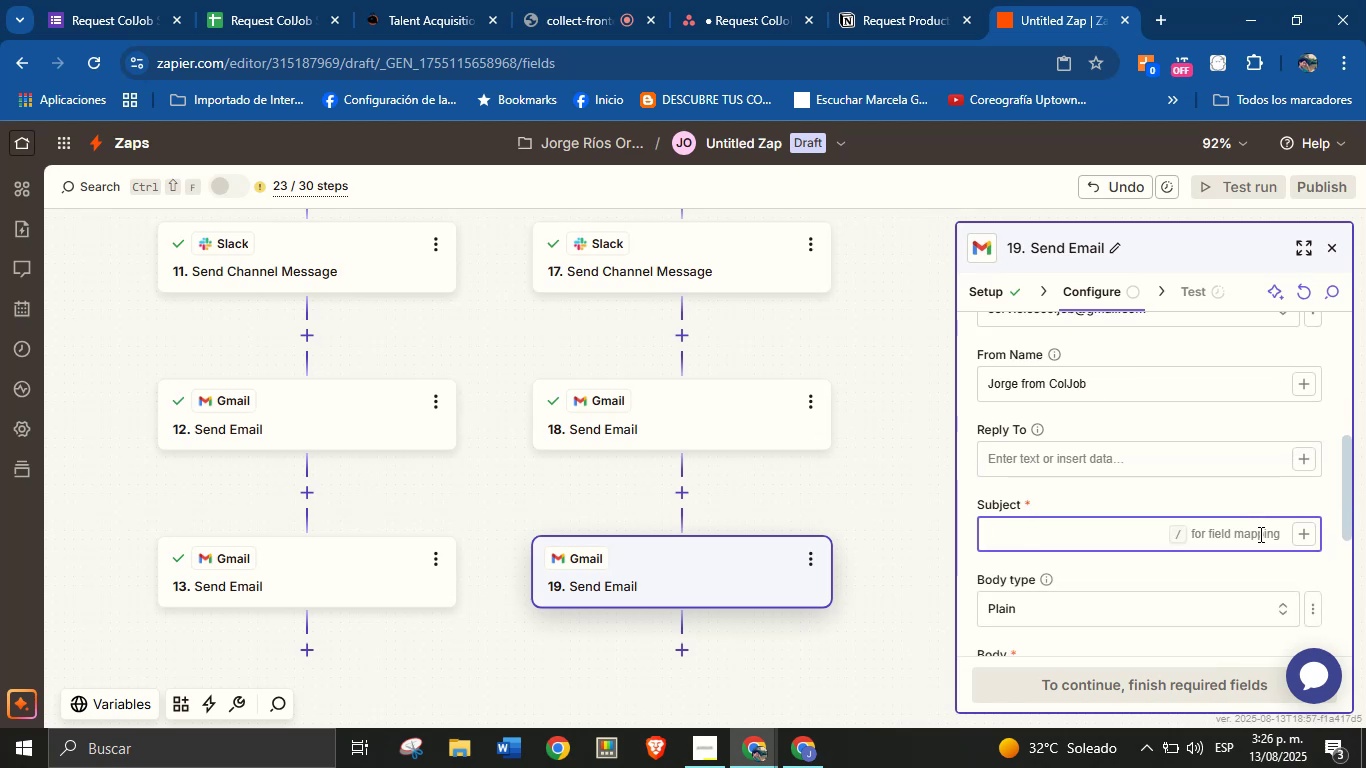 
type(Newrequest from)
 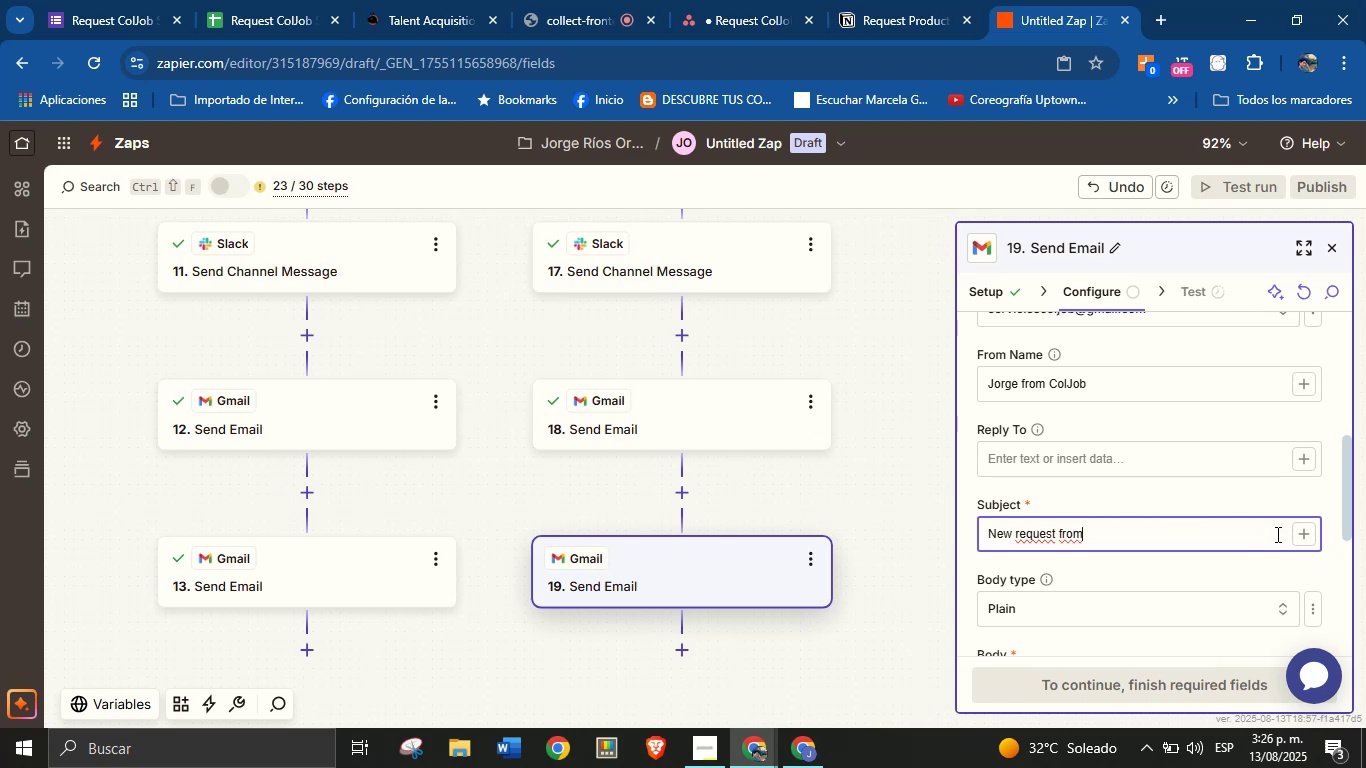 
left_click([1301, 537])
 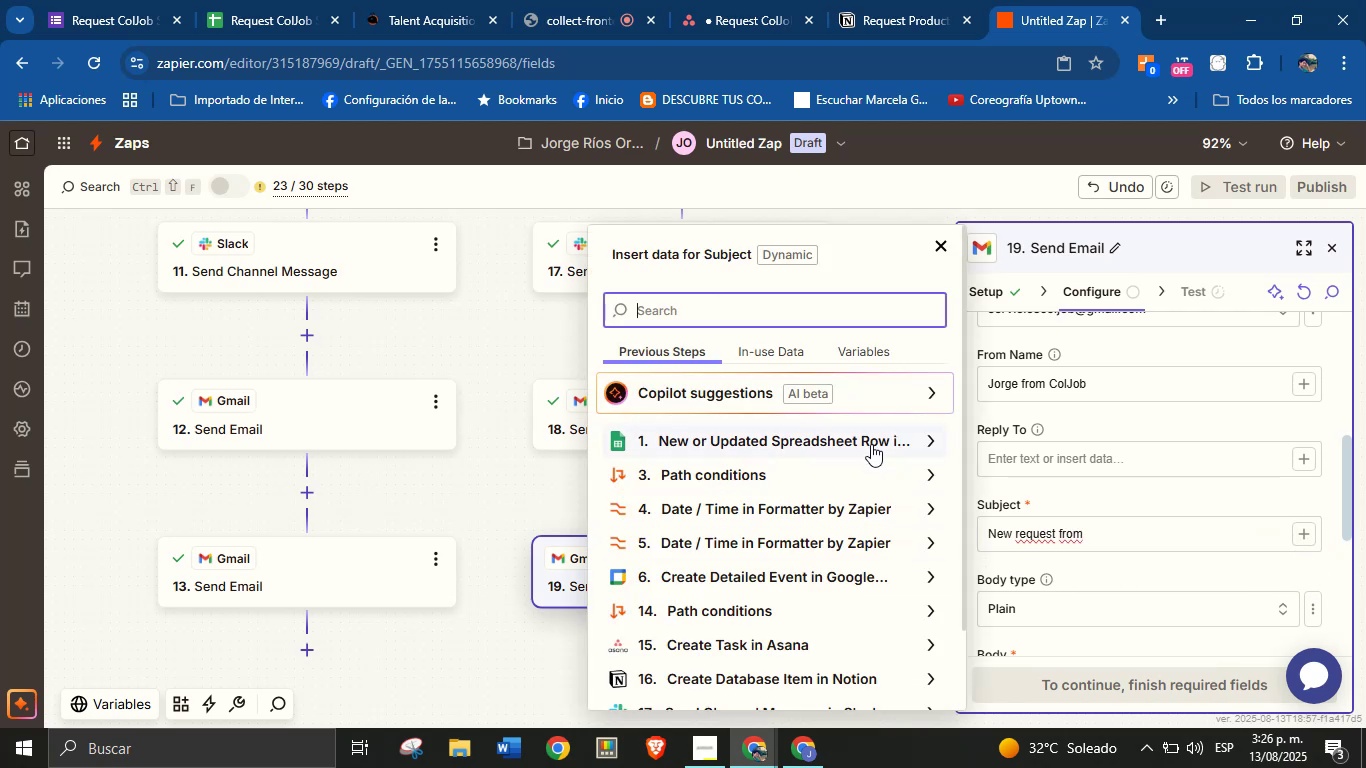 
left_click([923, 436])
 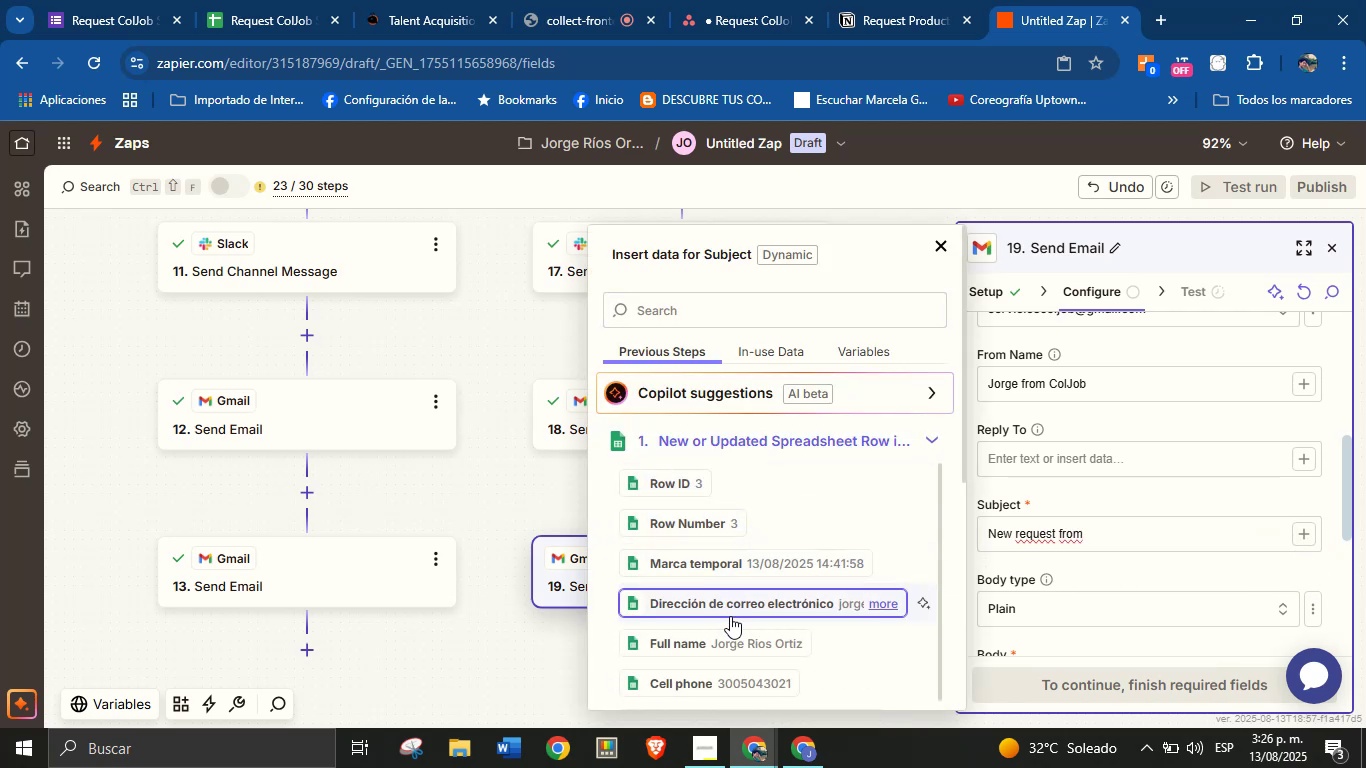 
left_click([723, 641])
 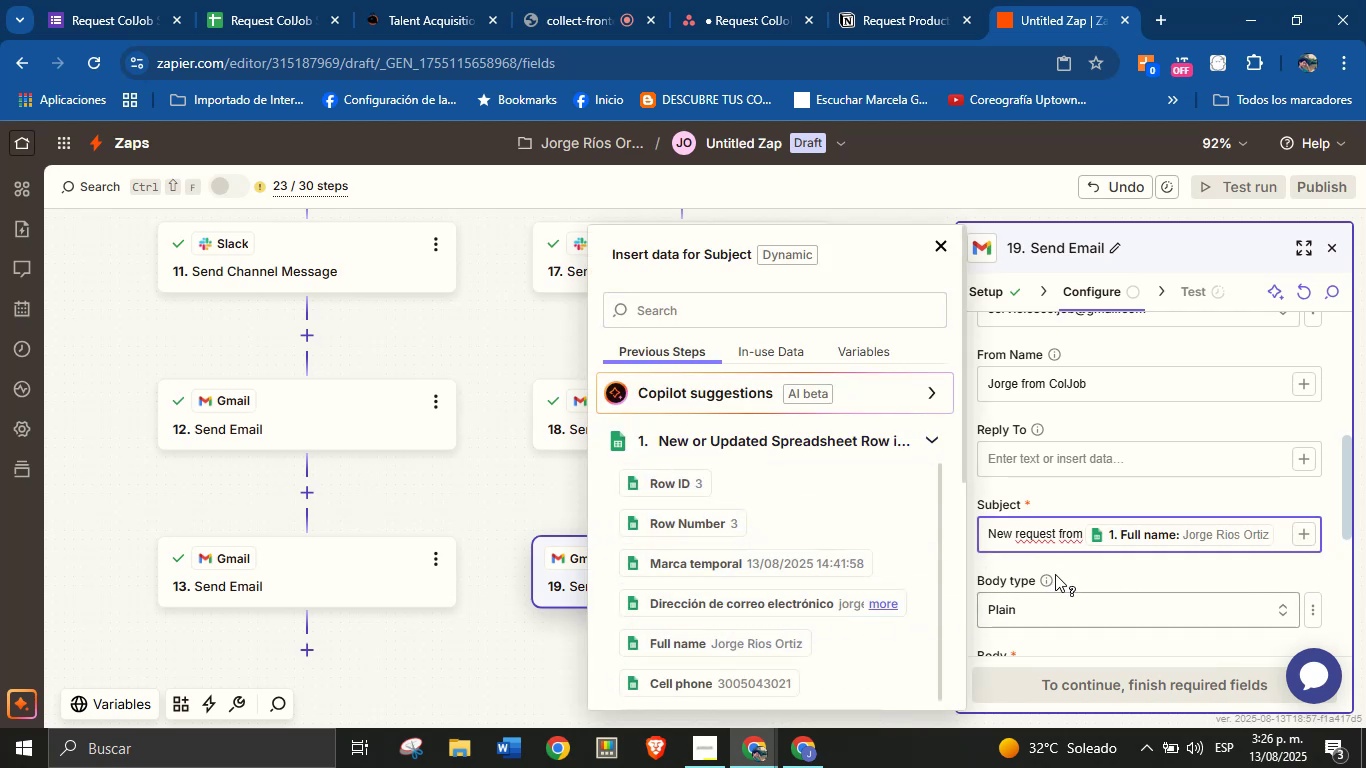 
left_click([1073, 562])
 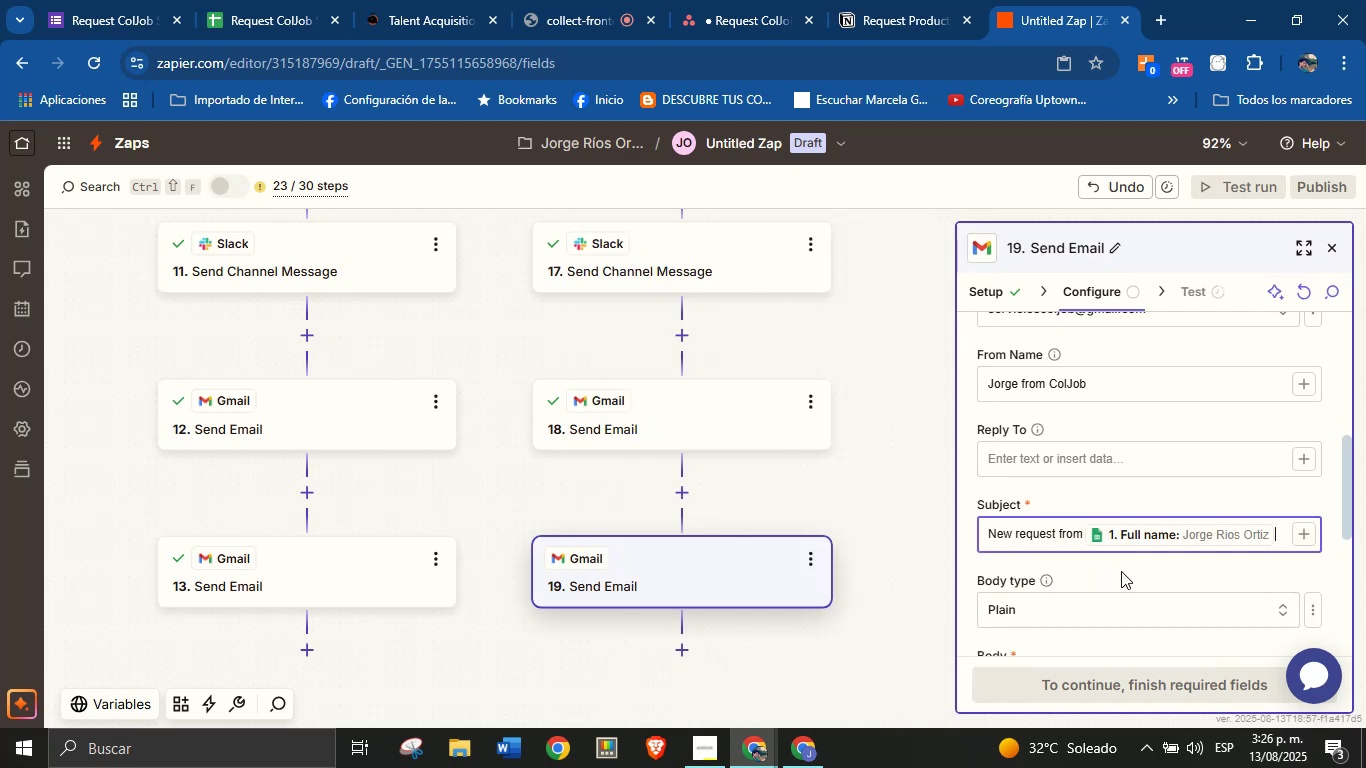 
left_click([1123, 573])
 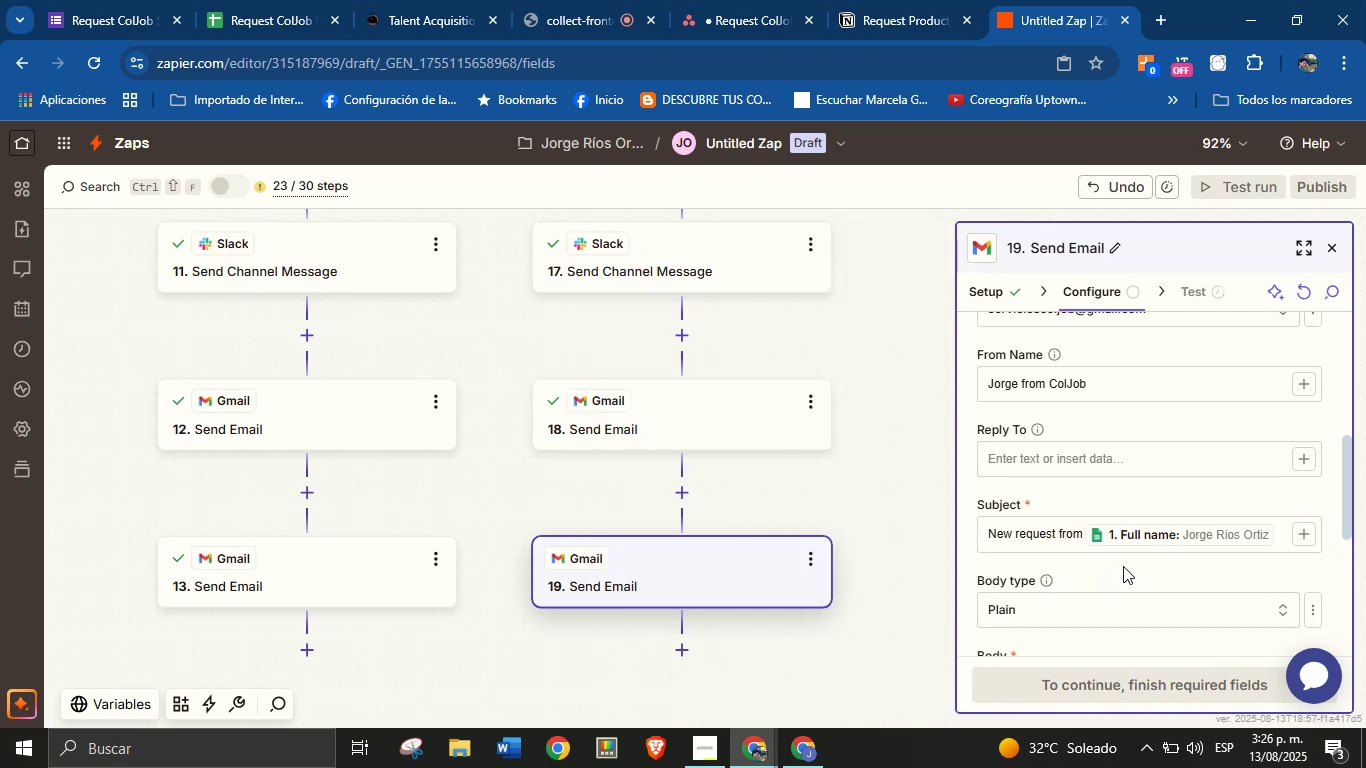 
scroll: coordinate [1123, 539], scroll_direction: down, amount: 1.0
 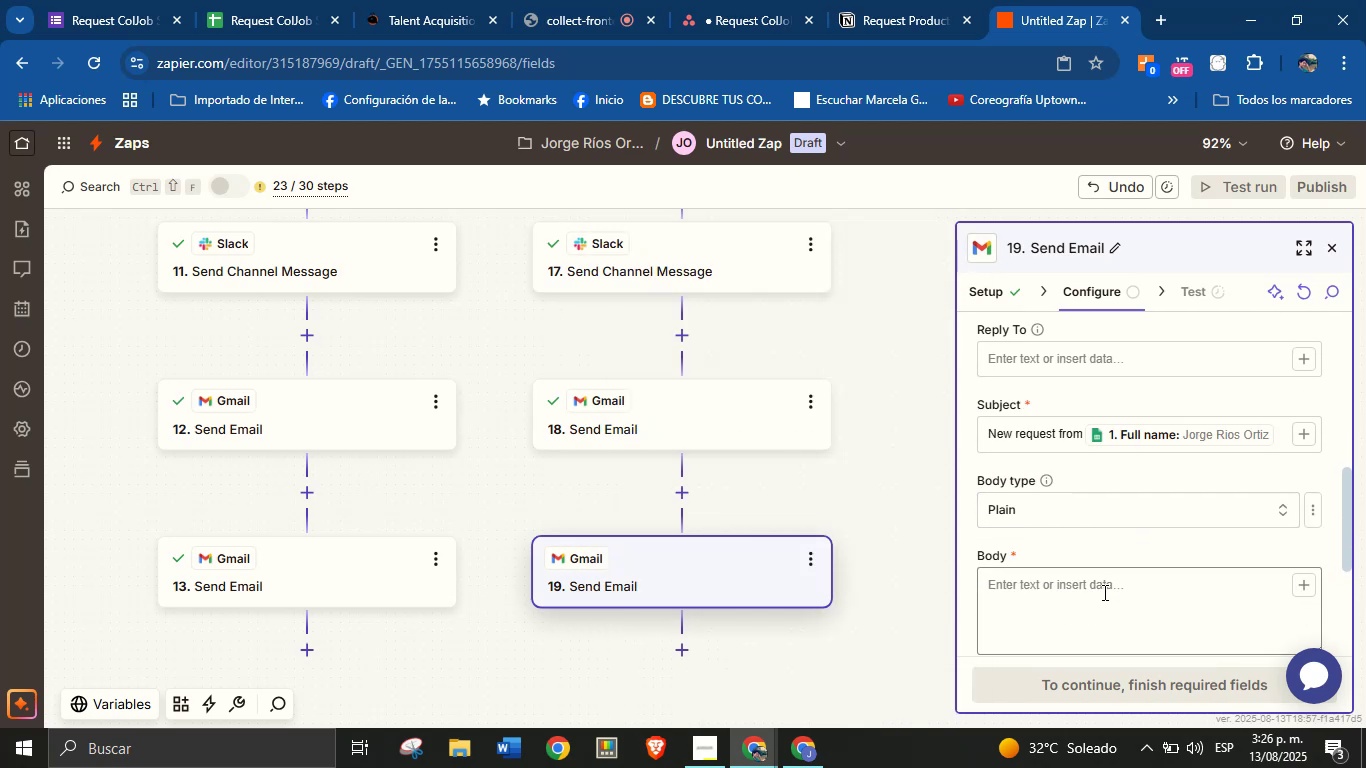 
left_click([1103, 592])
 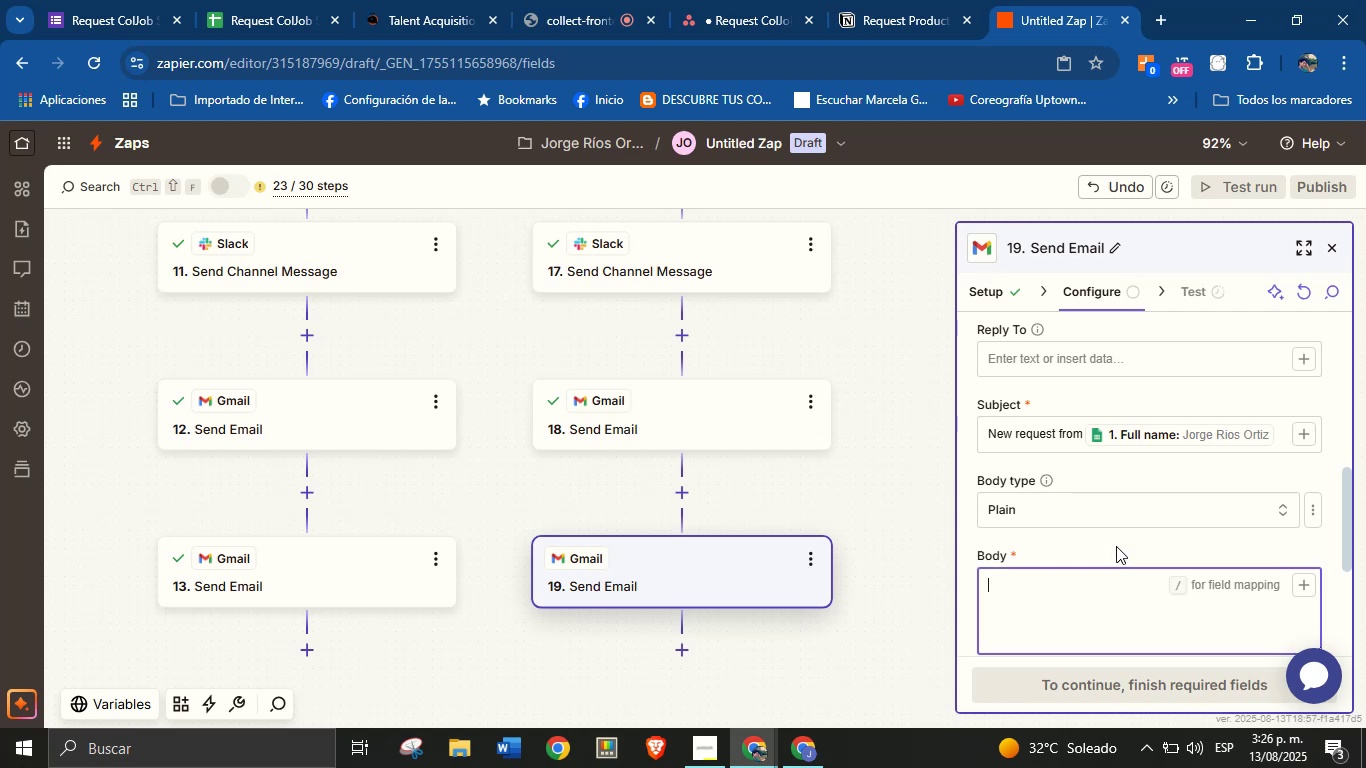 
wait(9.78)
 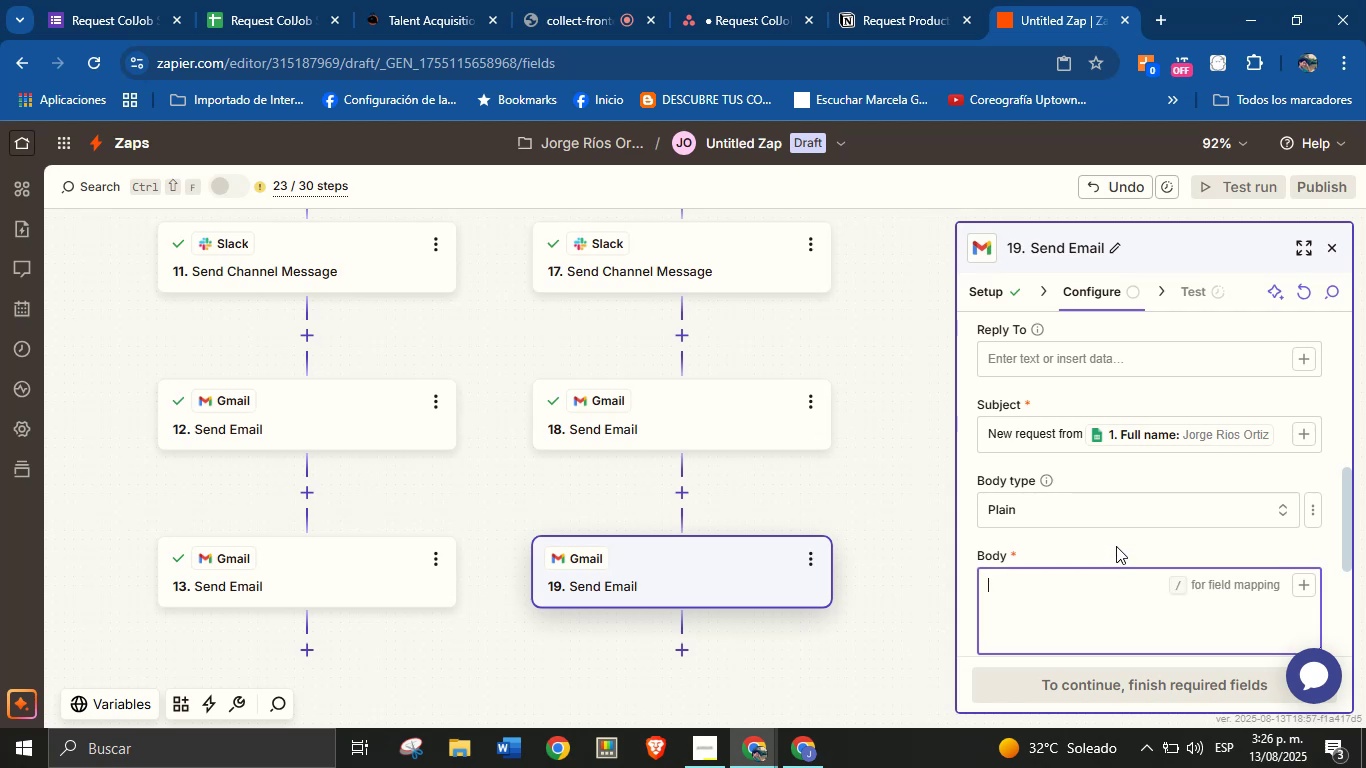 
type(Hello )
 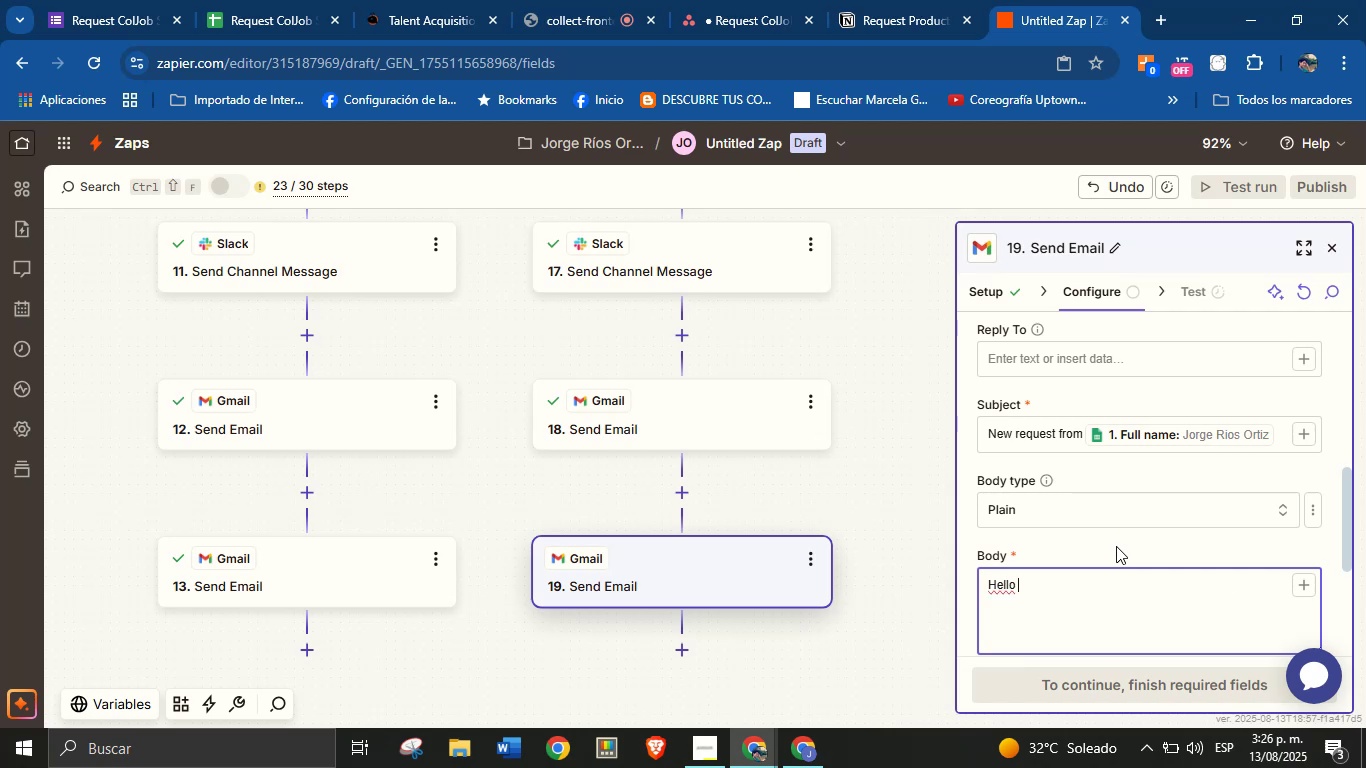 
wait(12.63)
 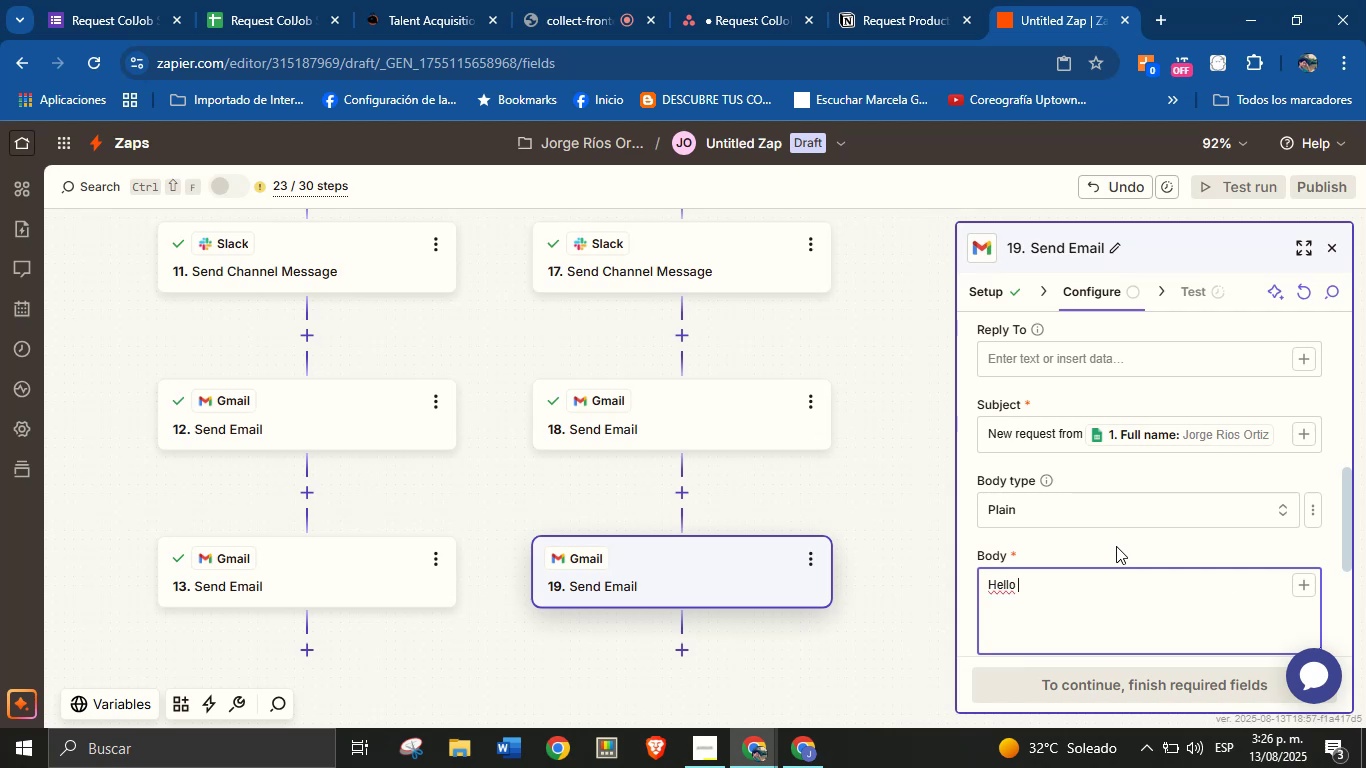 
key(Backspace)
 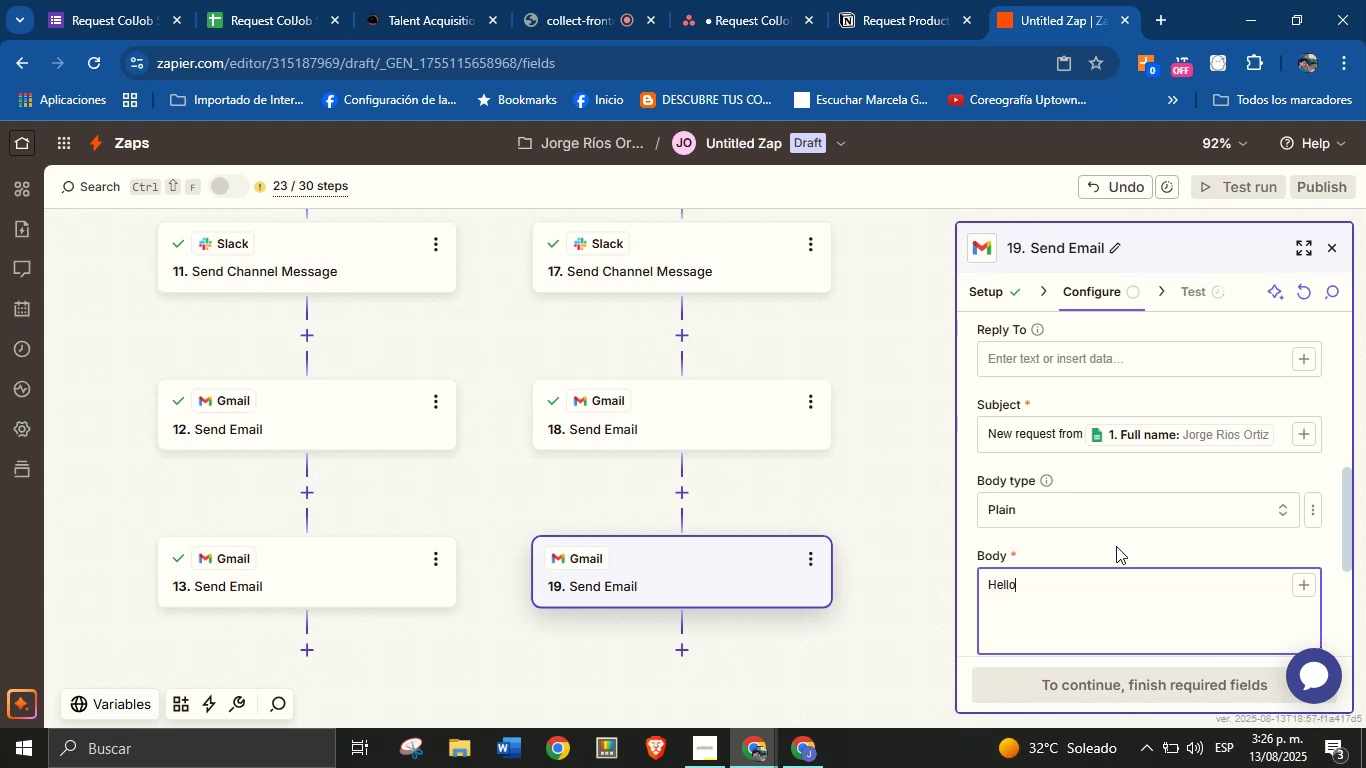 
key(Shift+ShiftRight)
 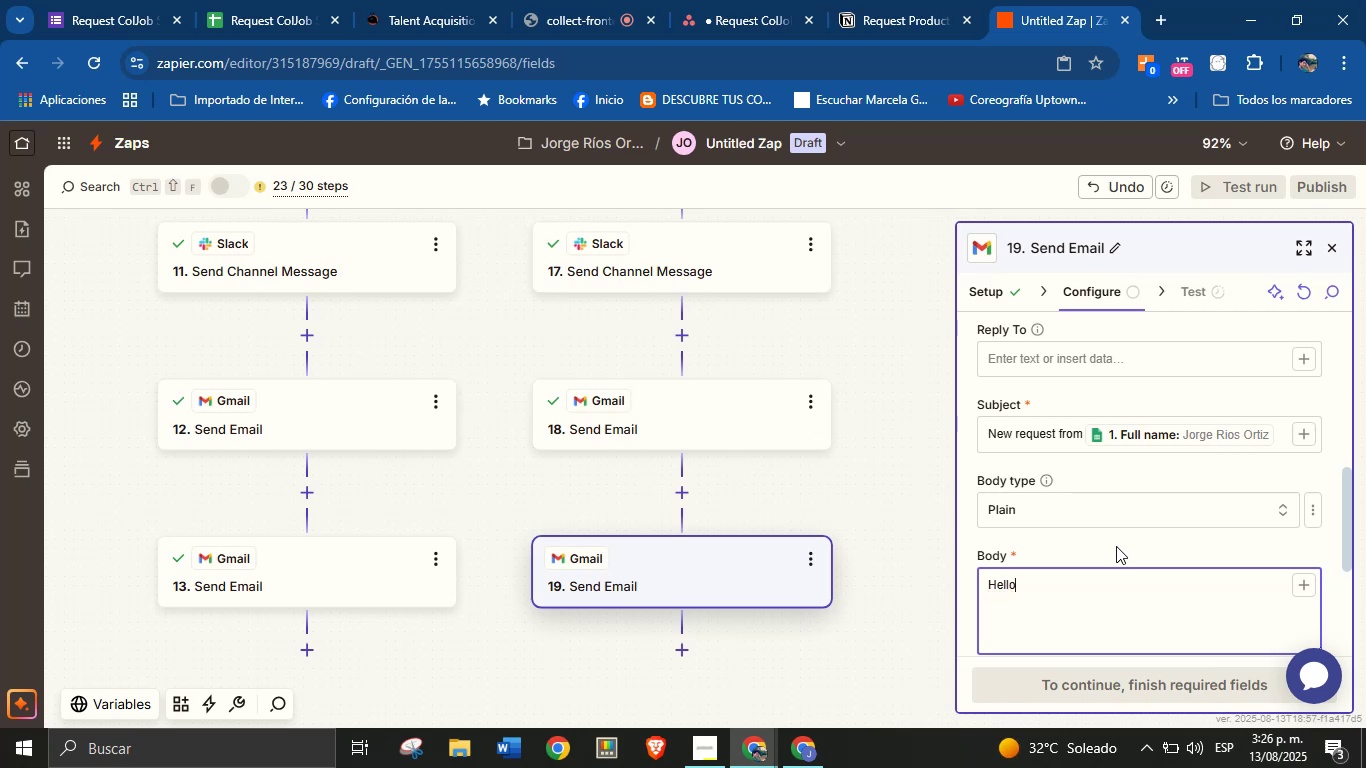 
key(Shift+1)
 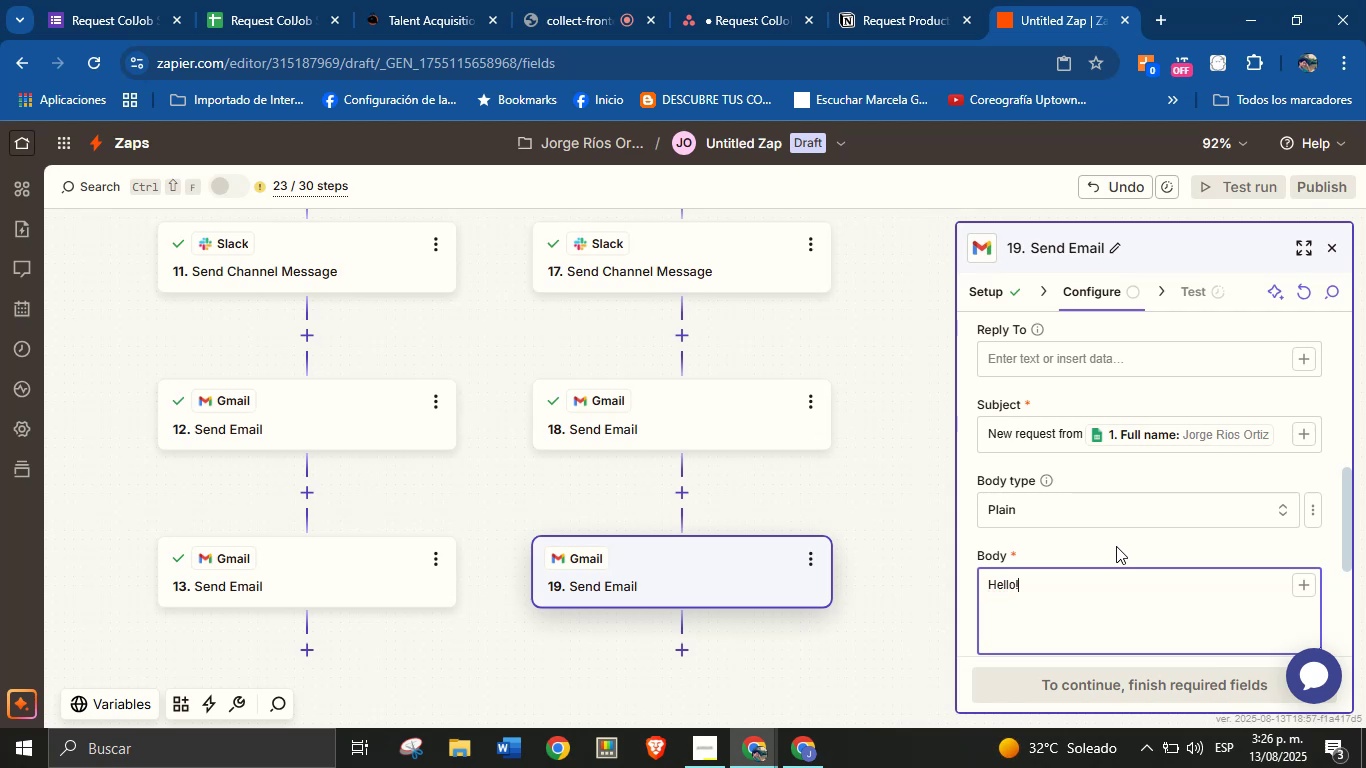 
key(Enter)
 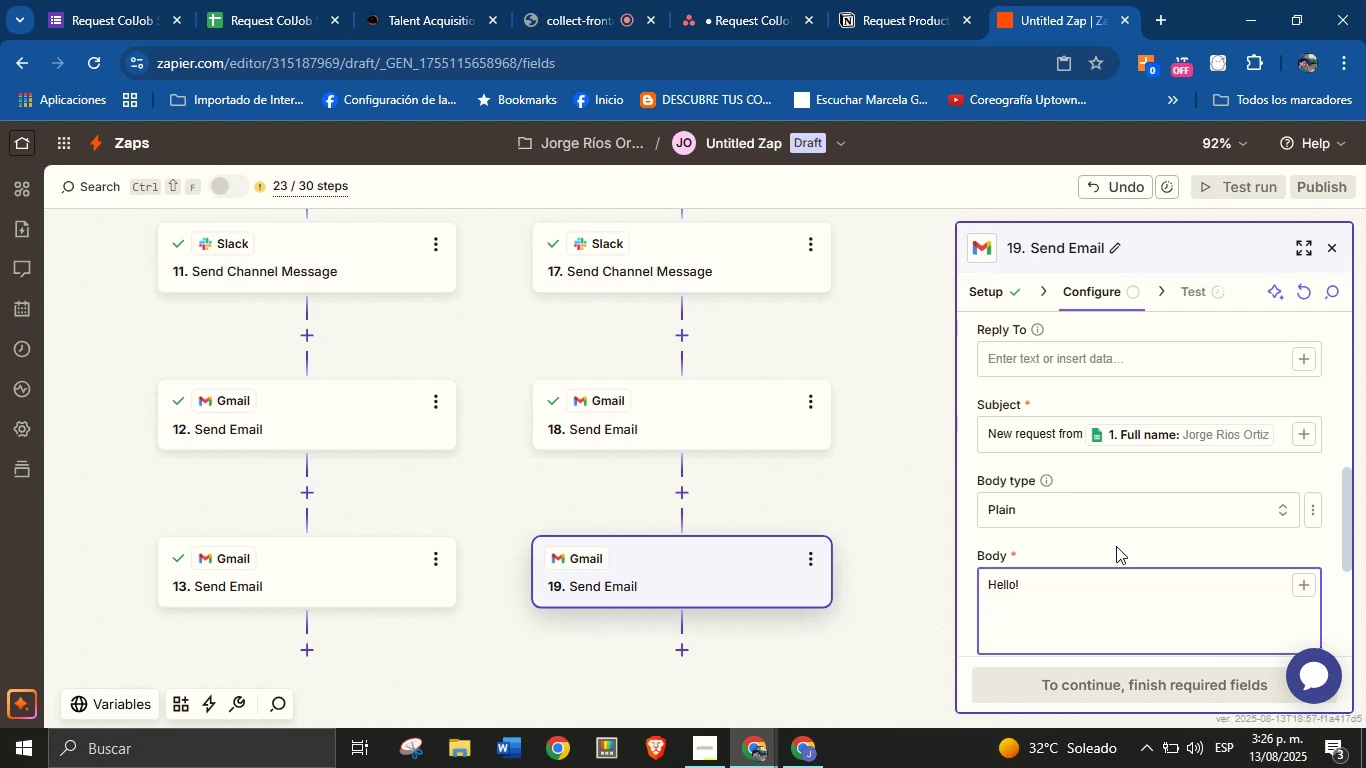 
type(There is a new service )
 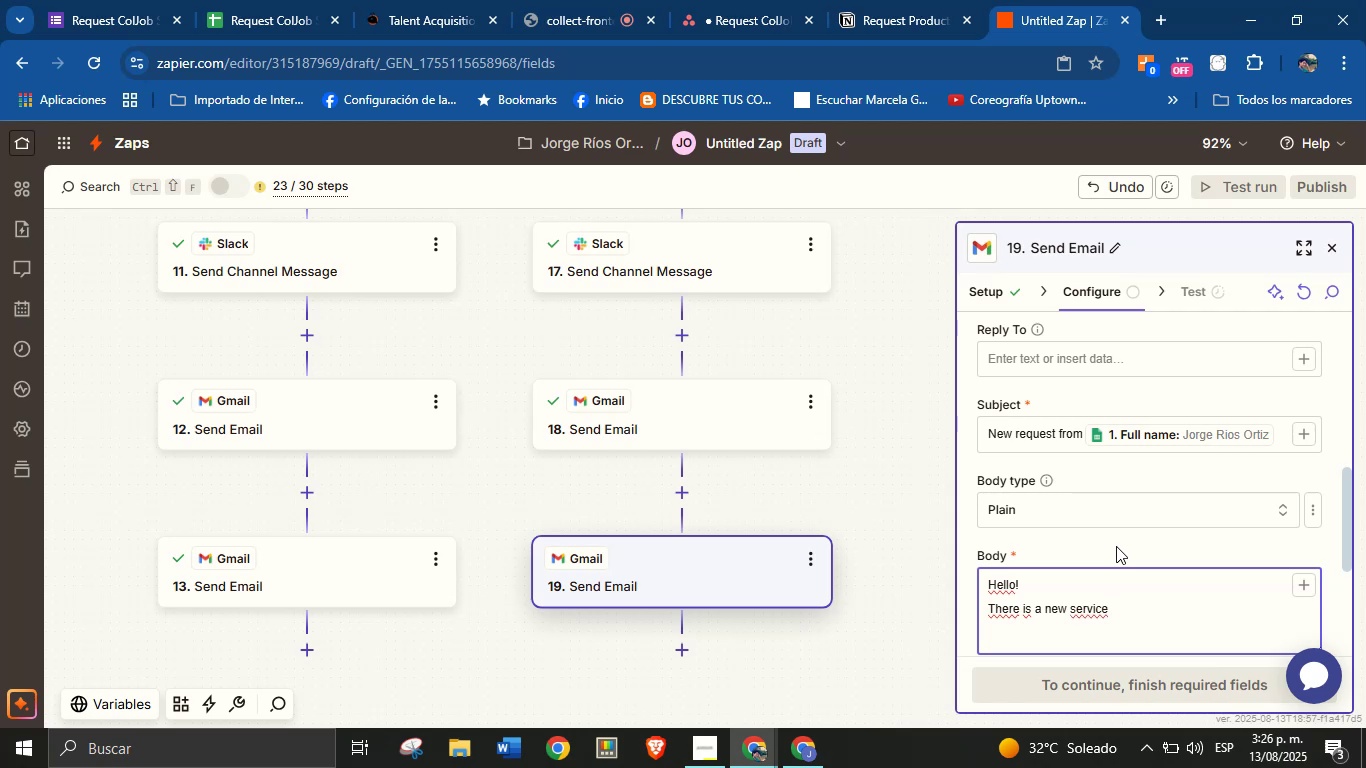 
type(request )
 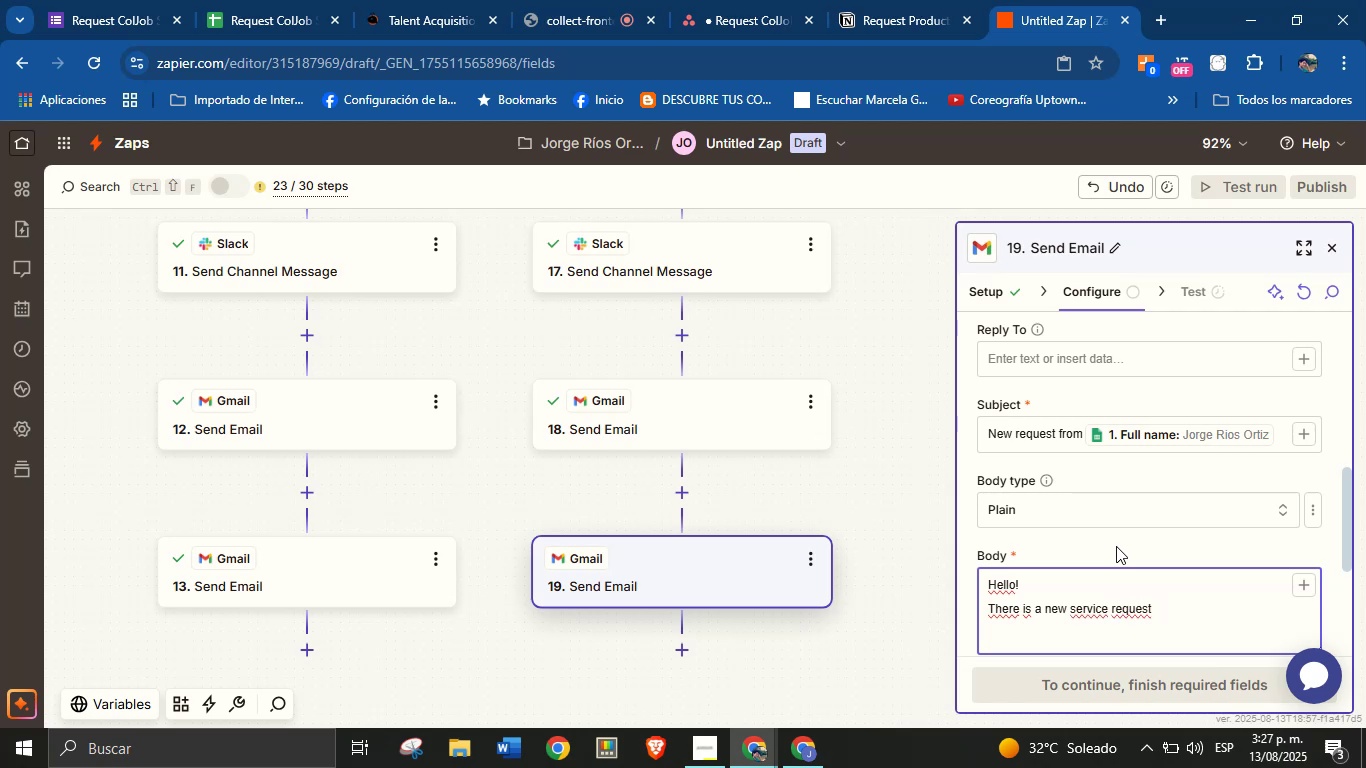 
type(for talent in the design area, ready for execution.)
 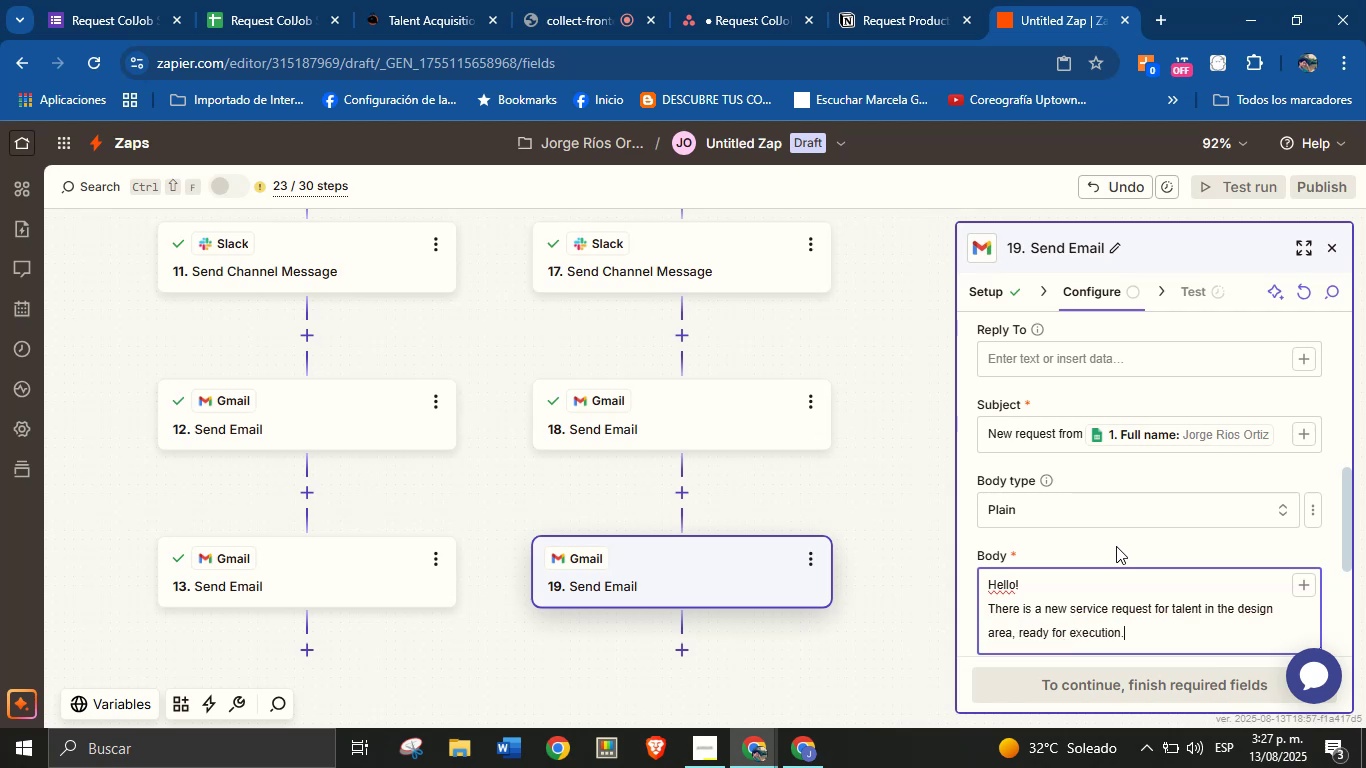 
key(Enter)
 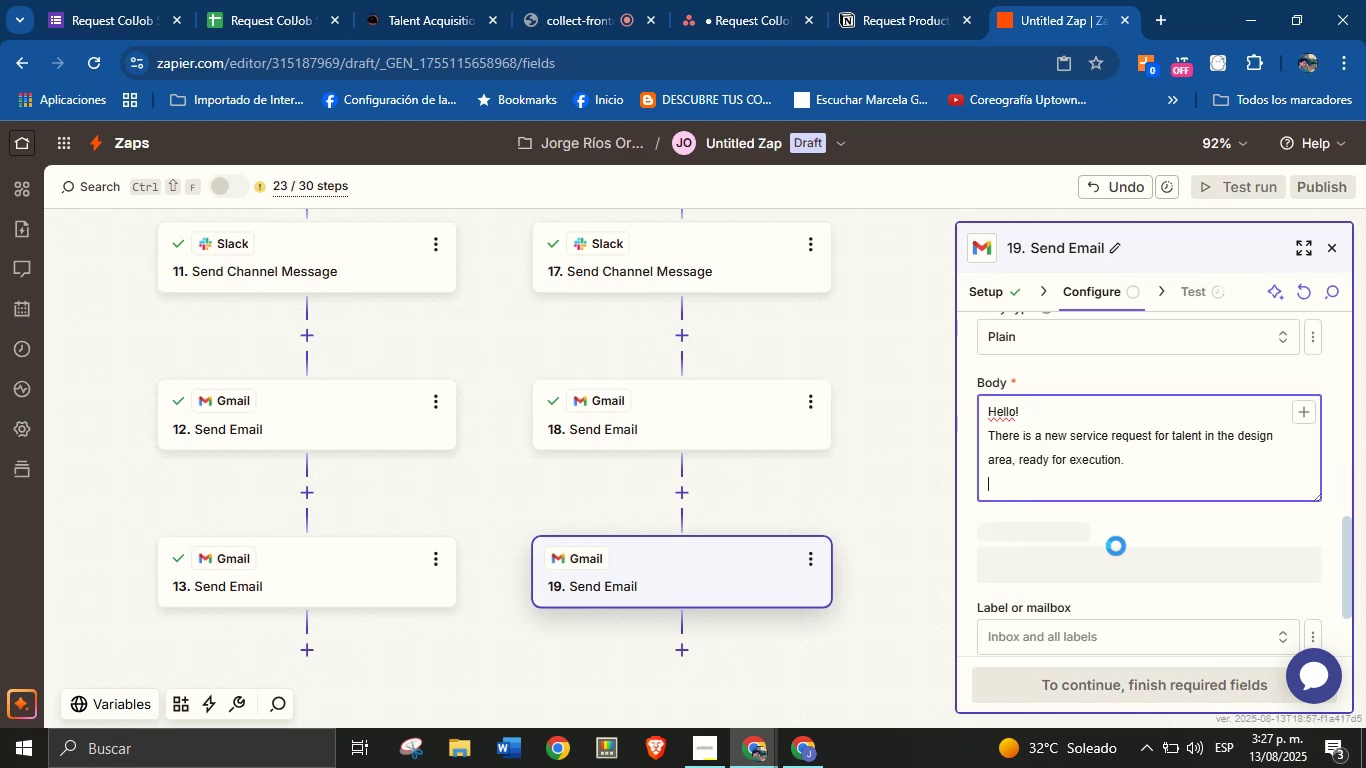 
key(Enter)
 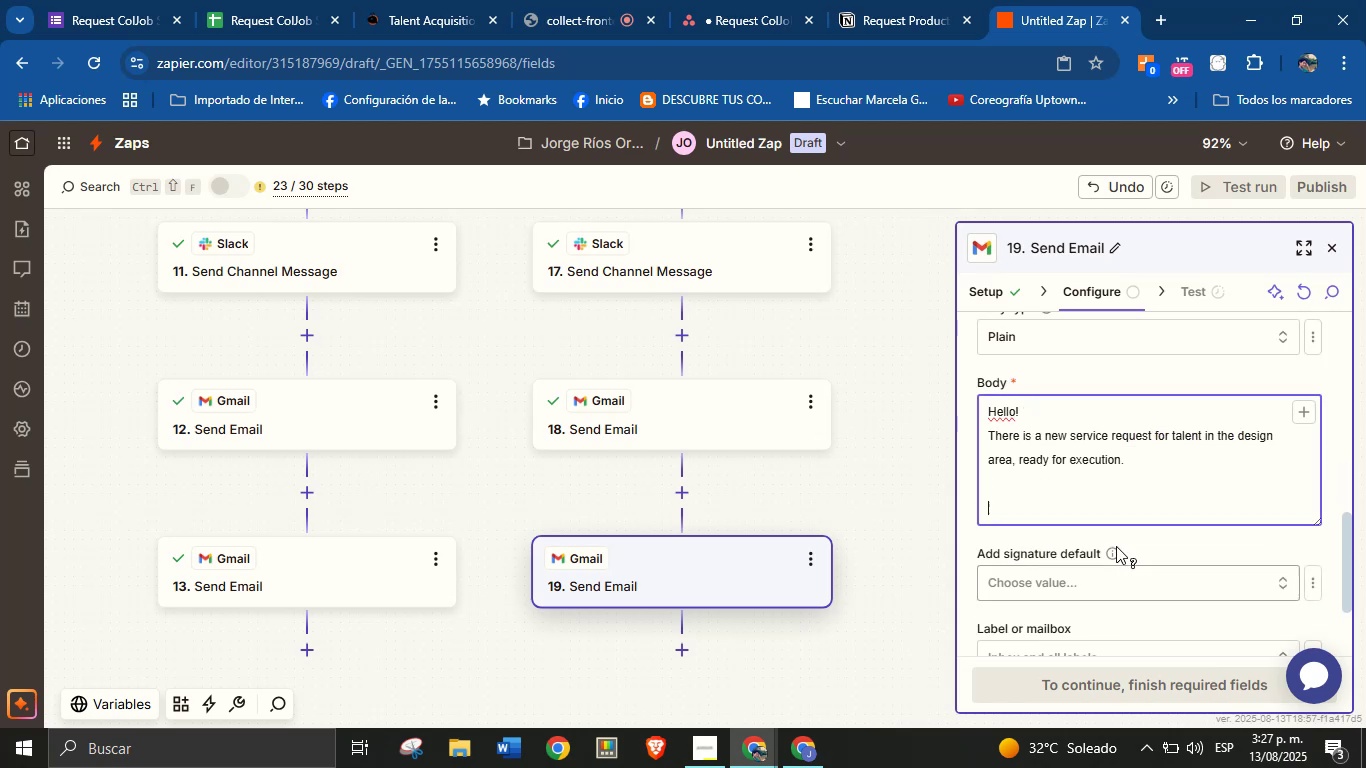 
type(Viex)
key(Backspace)
type(w the details here>)
 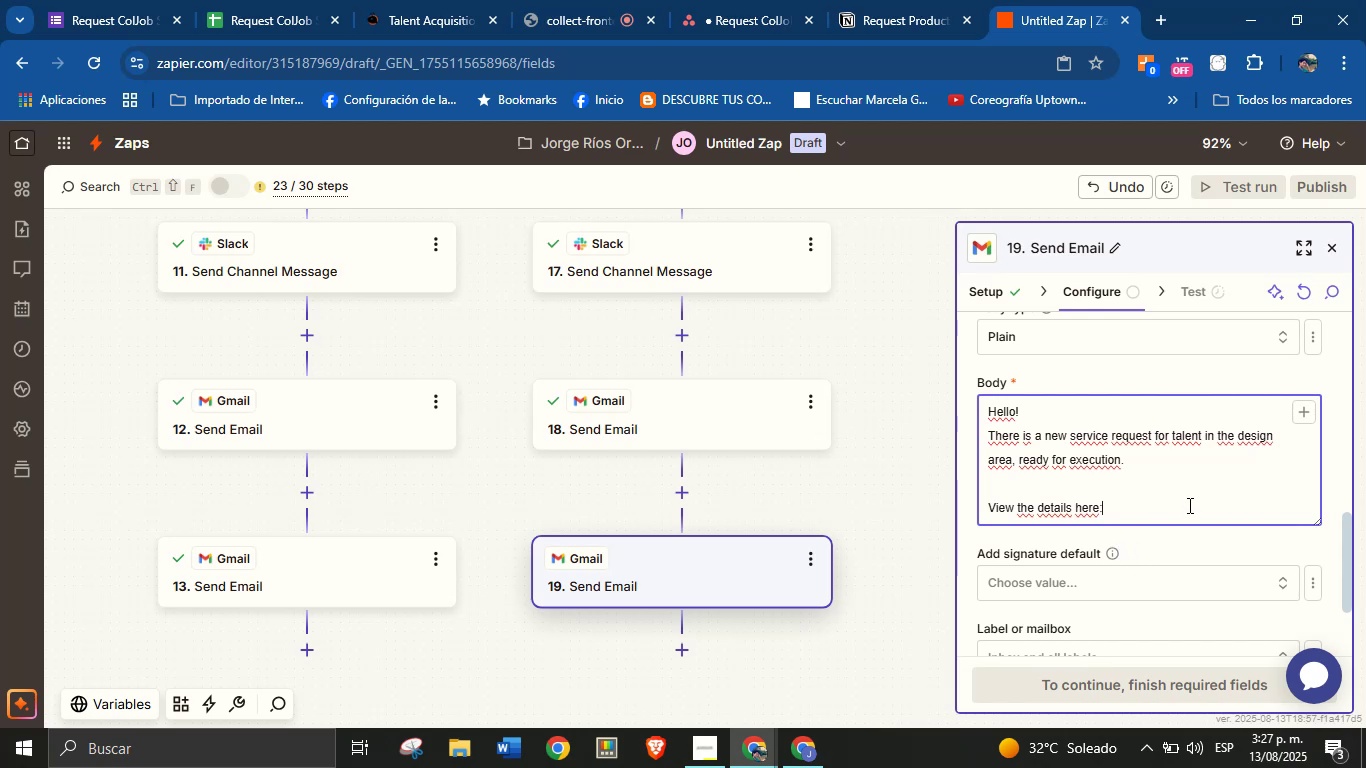 
wait(6.56)
 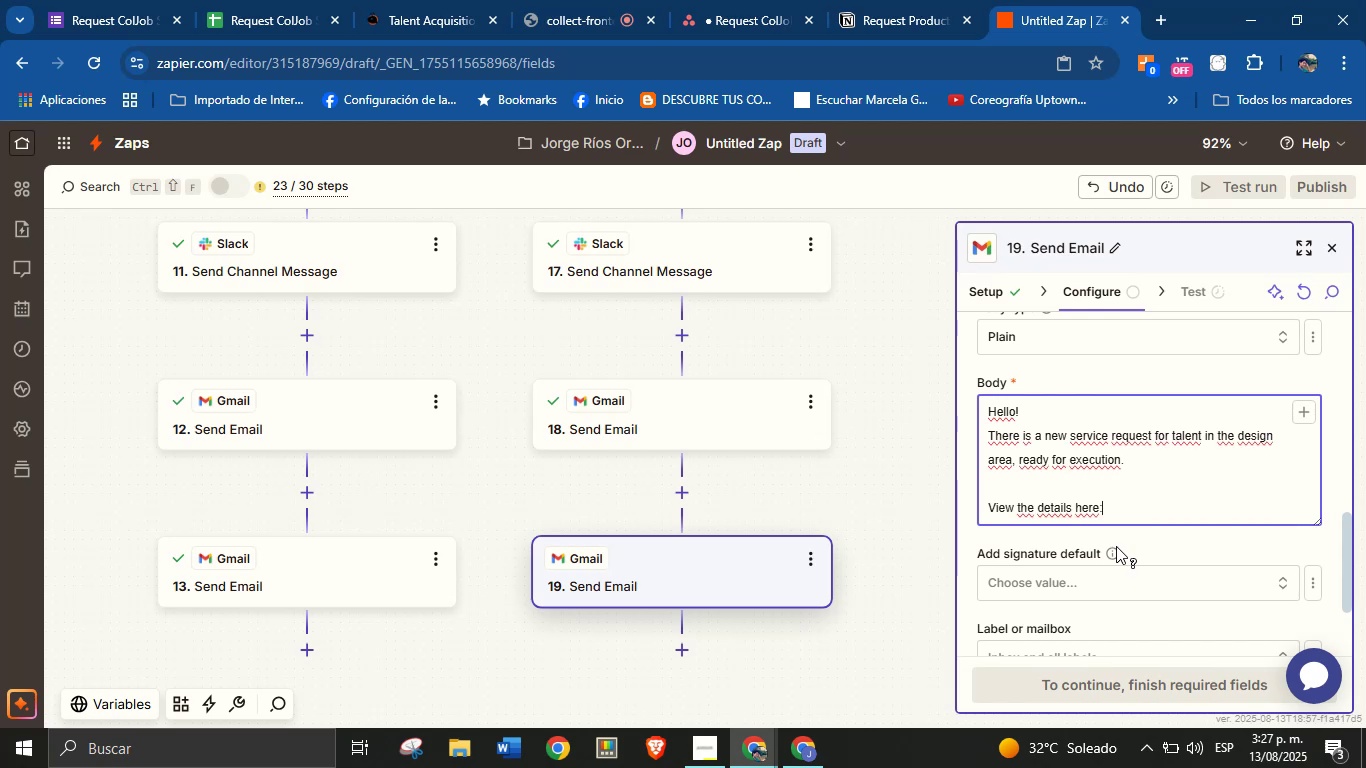 
left_click([1305, 413])
 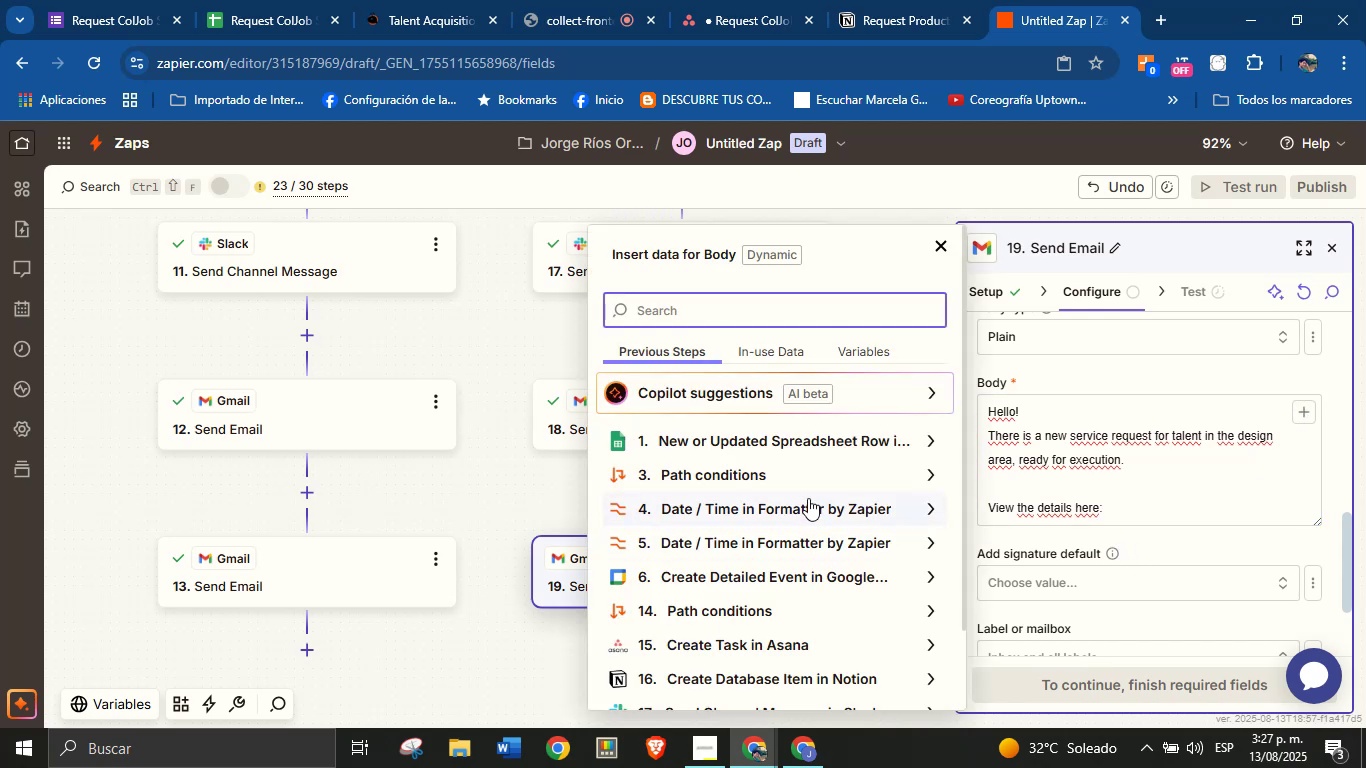 
scroll: coordinate [839, 593], scroll_direction: down, amount: 1.0
 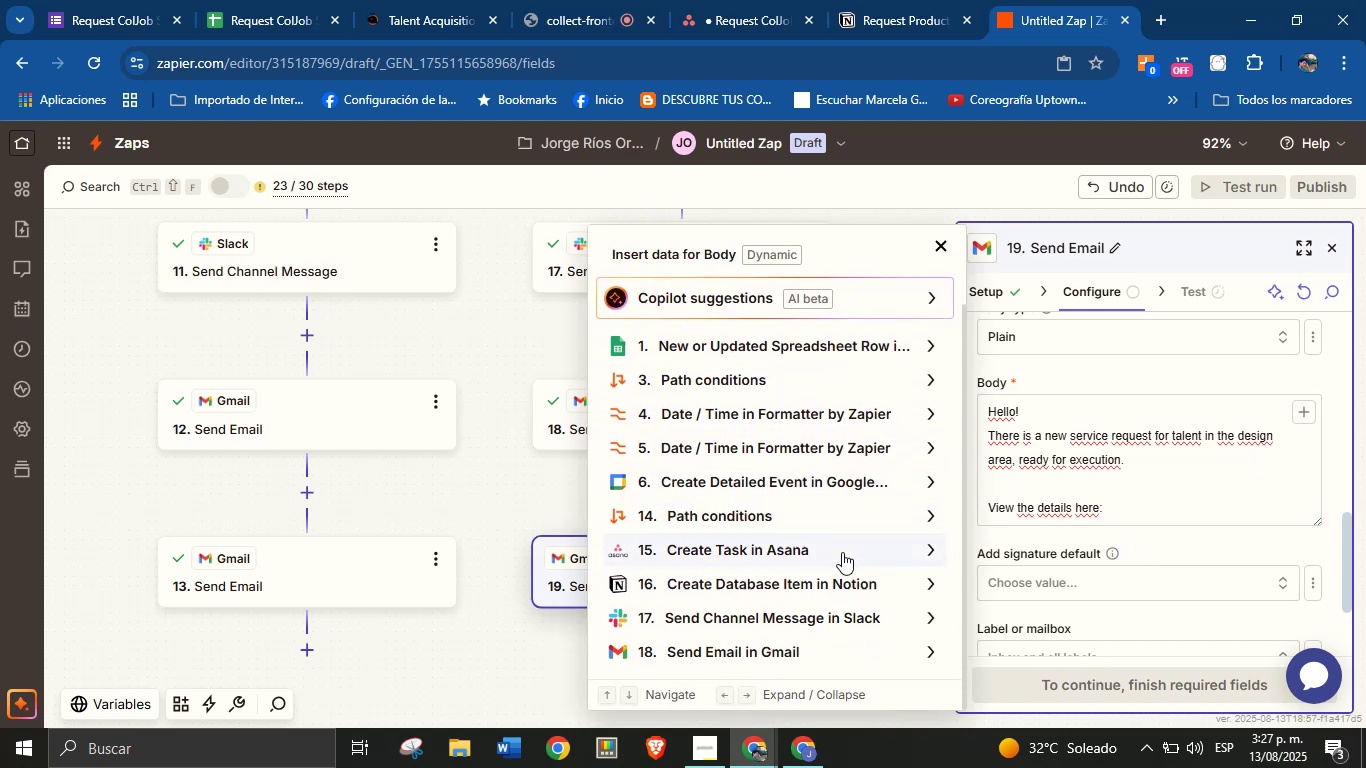 
left_click([838, 547])
 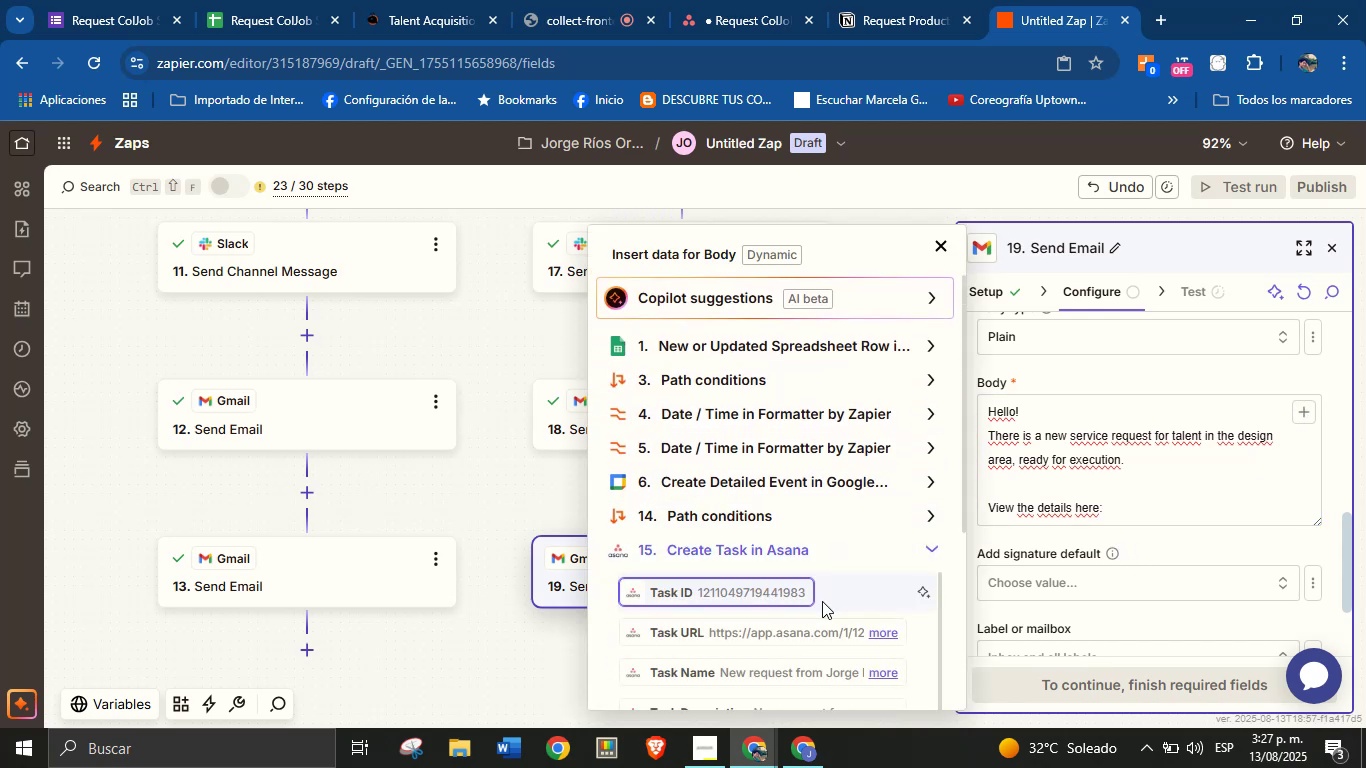 
left_click([818, 641])
 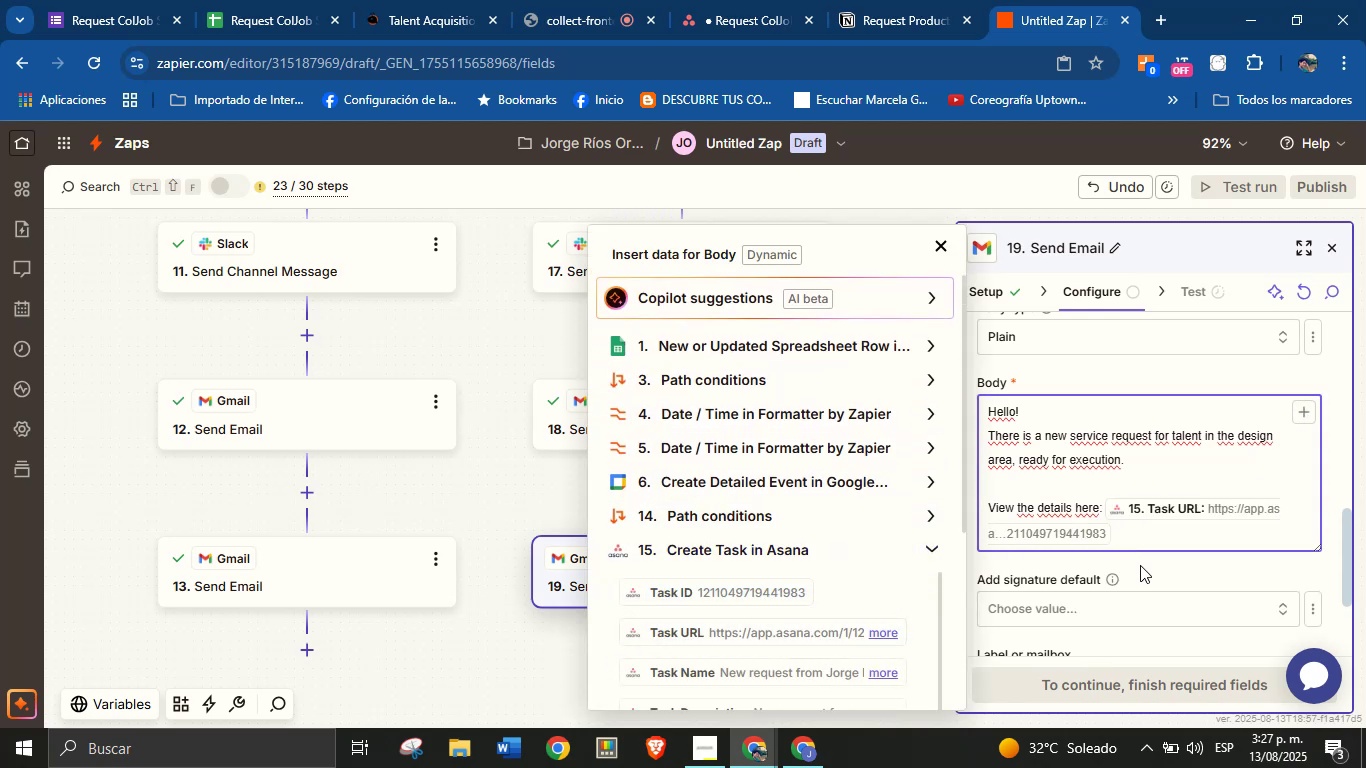 
left_click([1150, 564])
 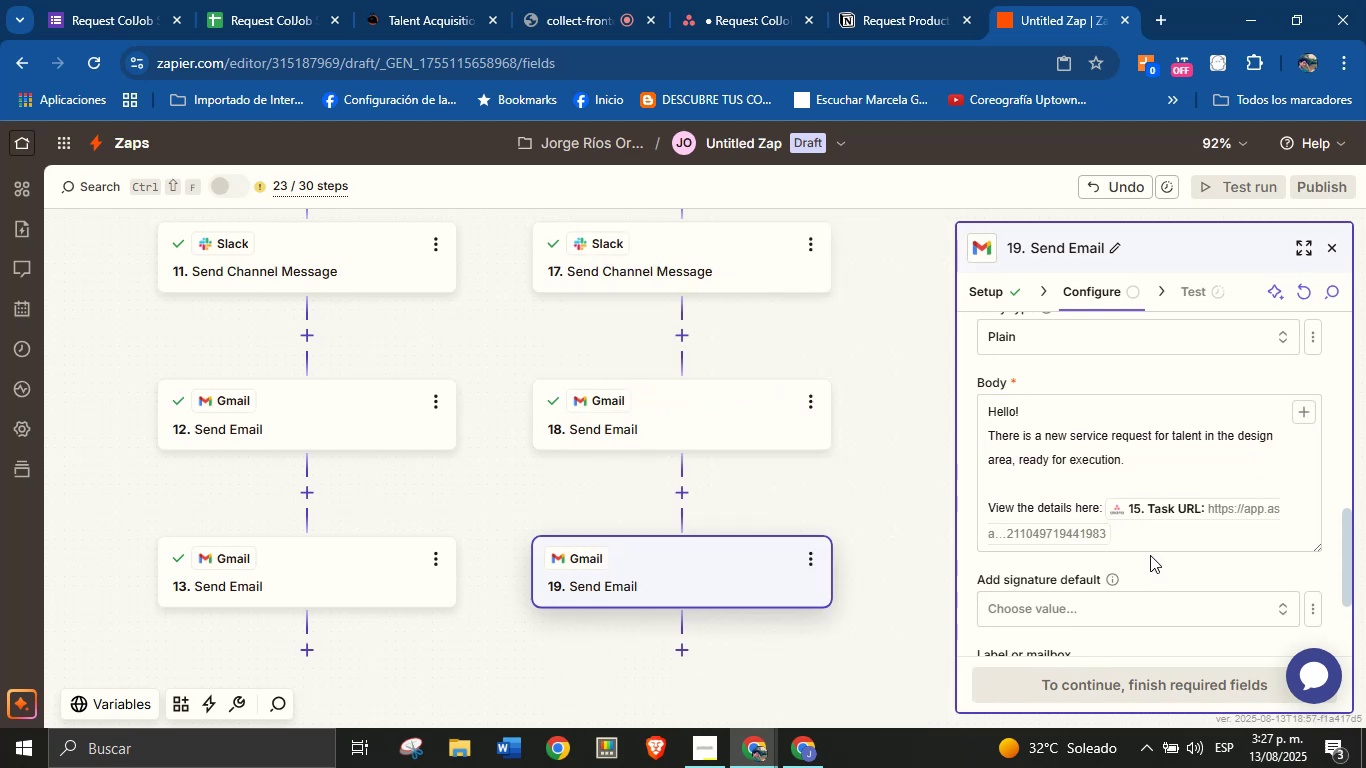 
left_click([1150, 550])
 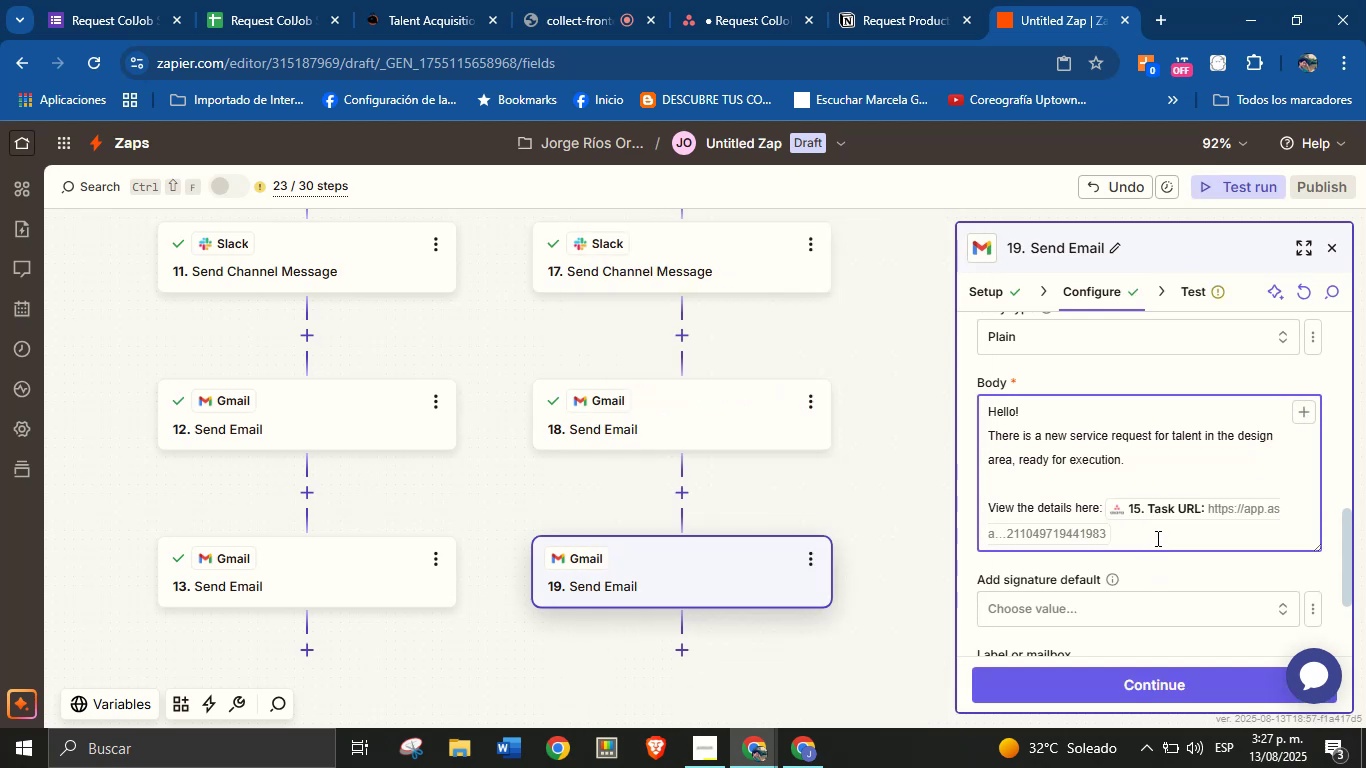 
key(Enter)
 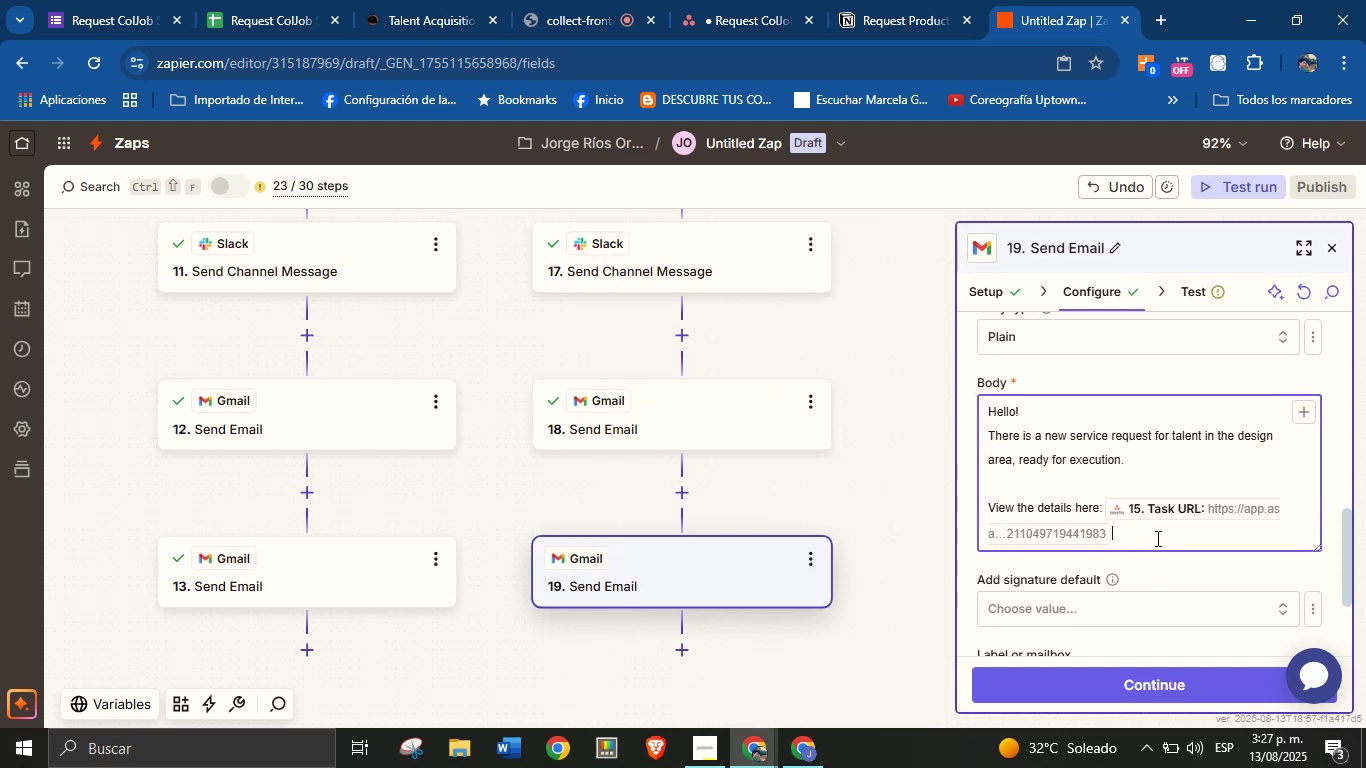 
key(Enter)
 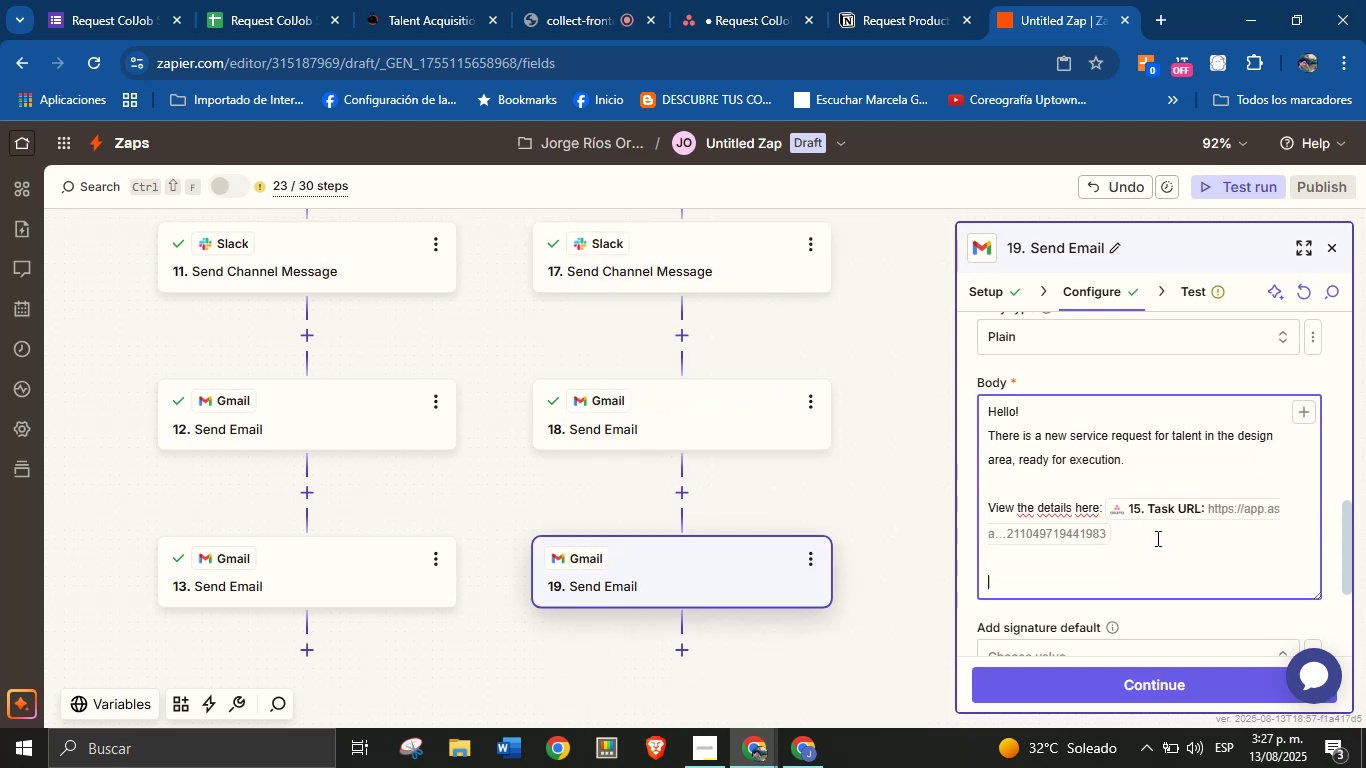 
type(Best R)
key(Backspace)
type(regards,)
 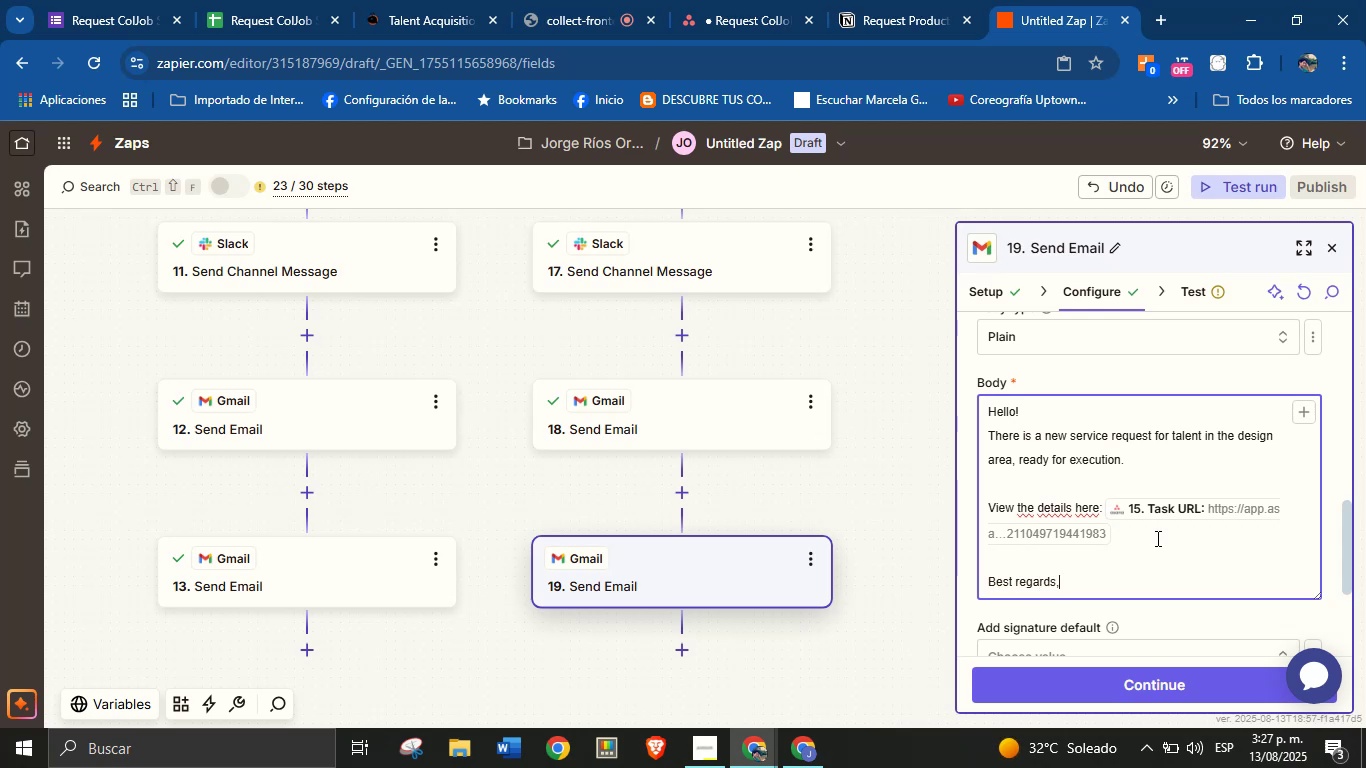 
key(Enter)
 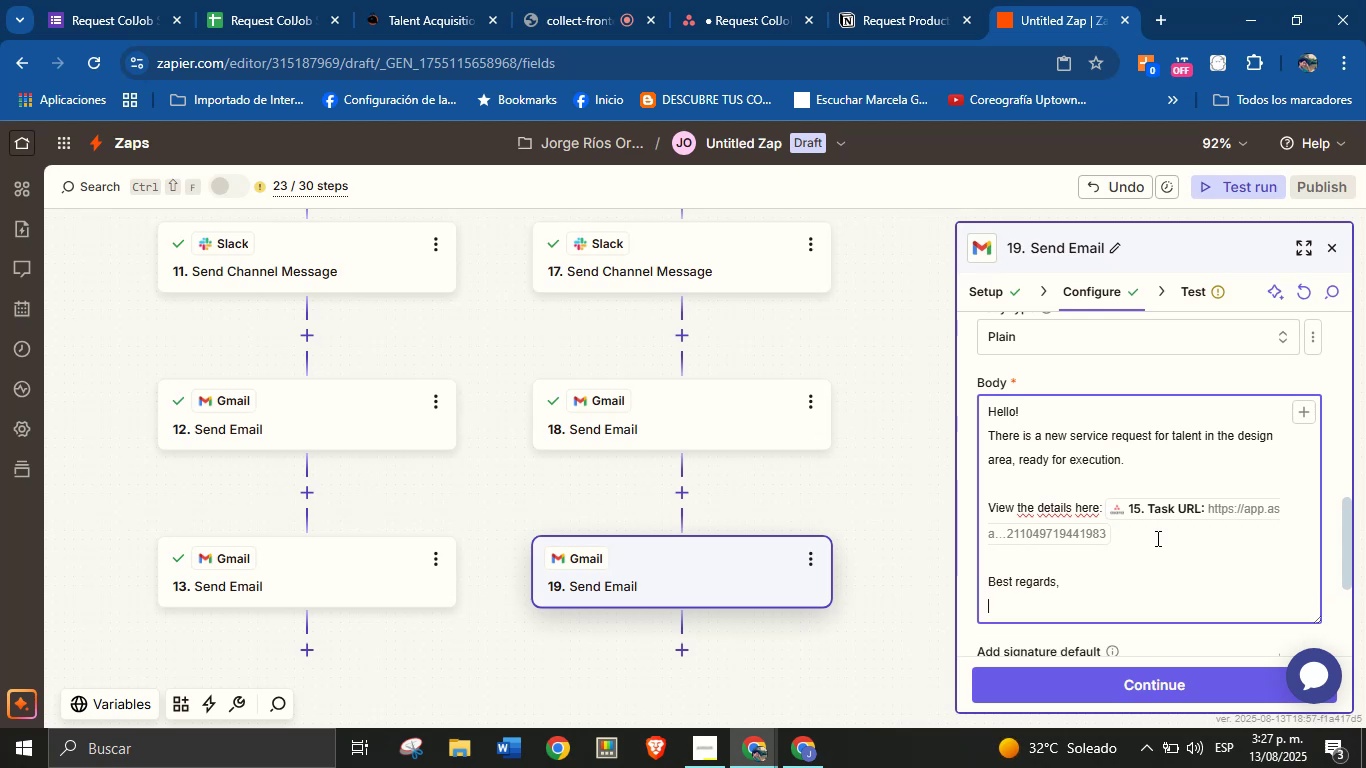 
type(Jorge \ ColJob Team Solutions)
 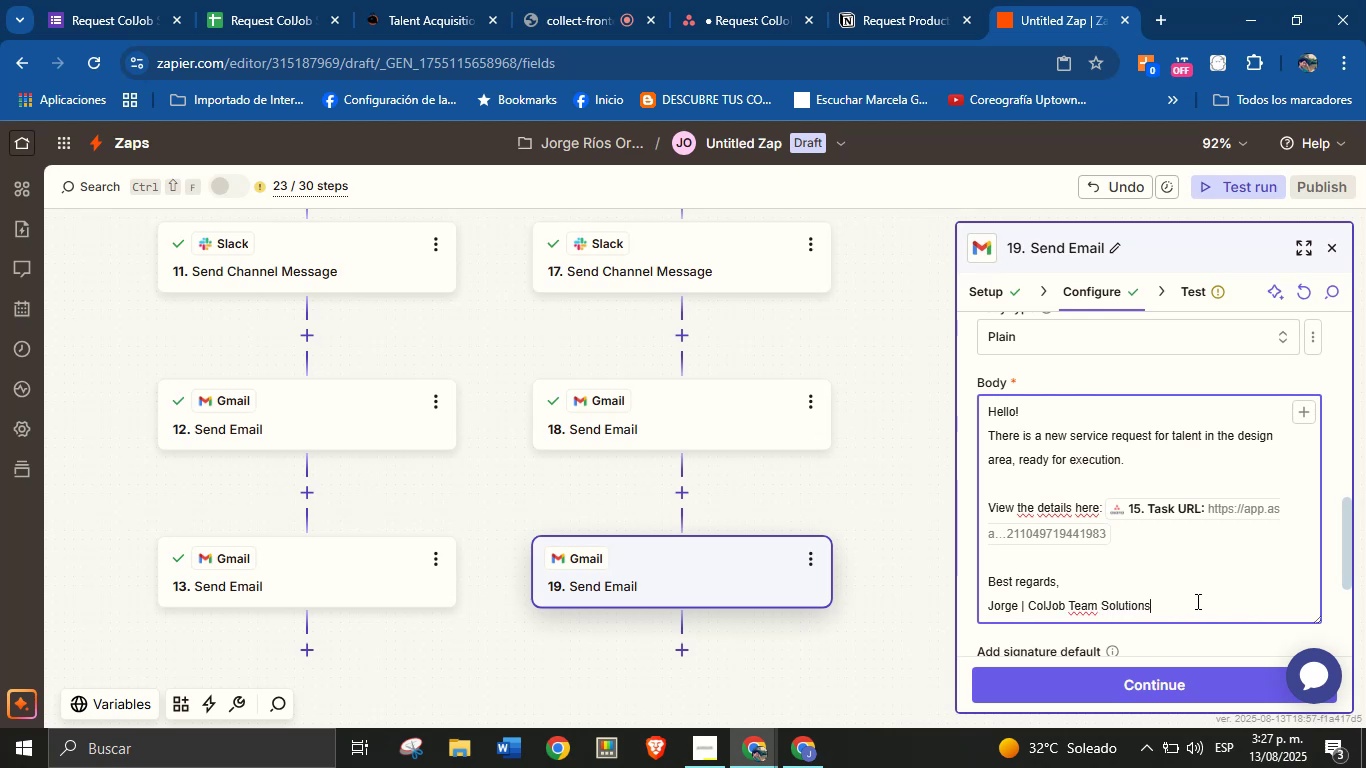 
left_click([1214, 633])
 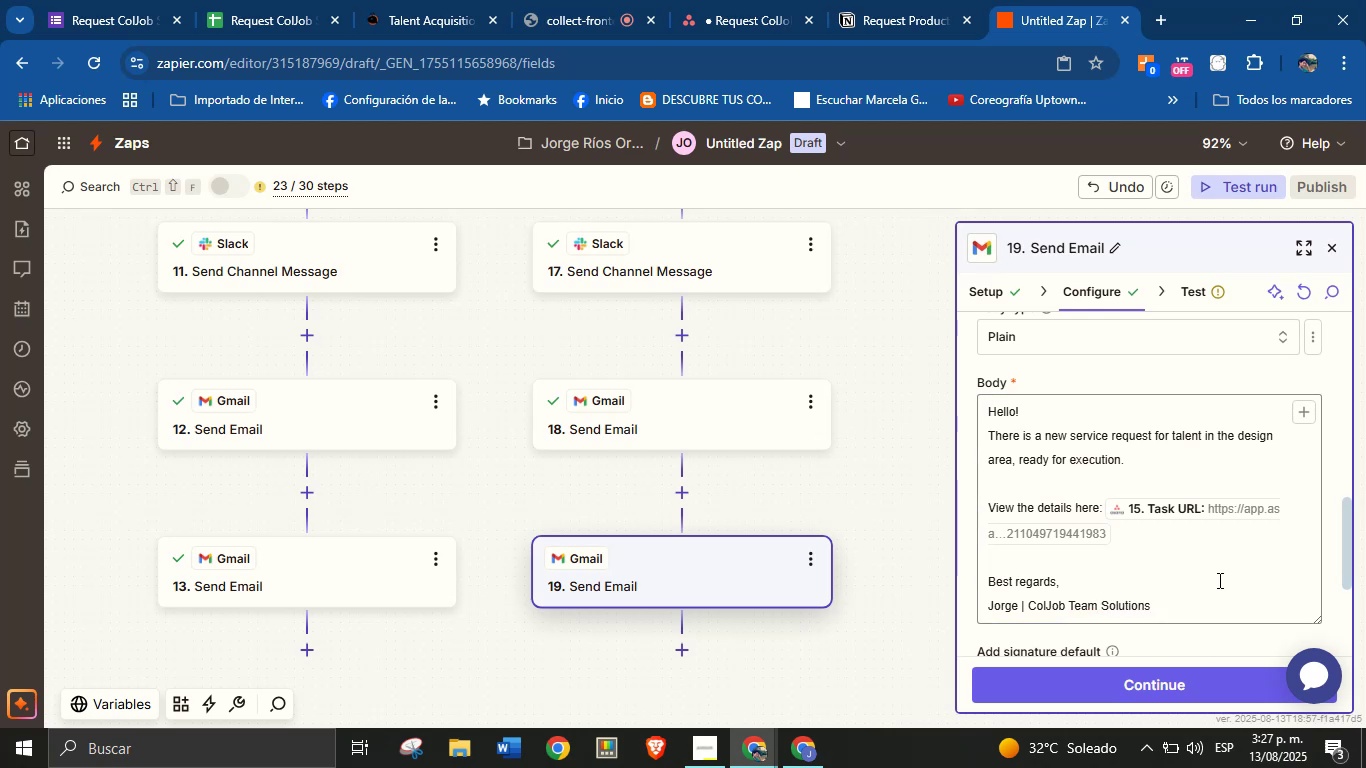 
left_click([1214, 634])
 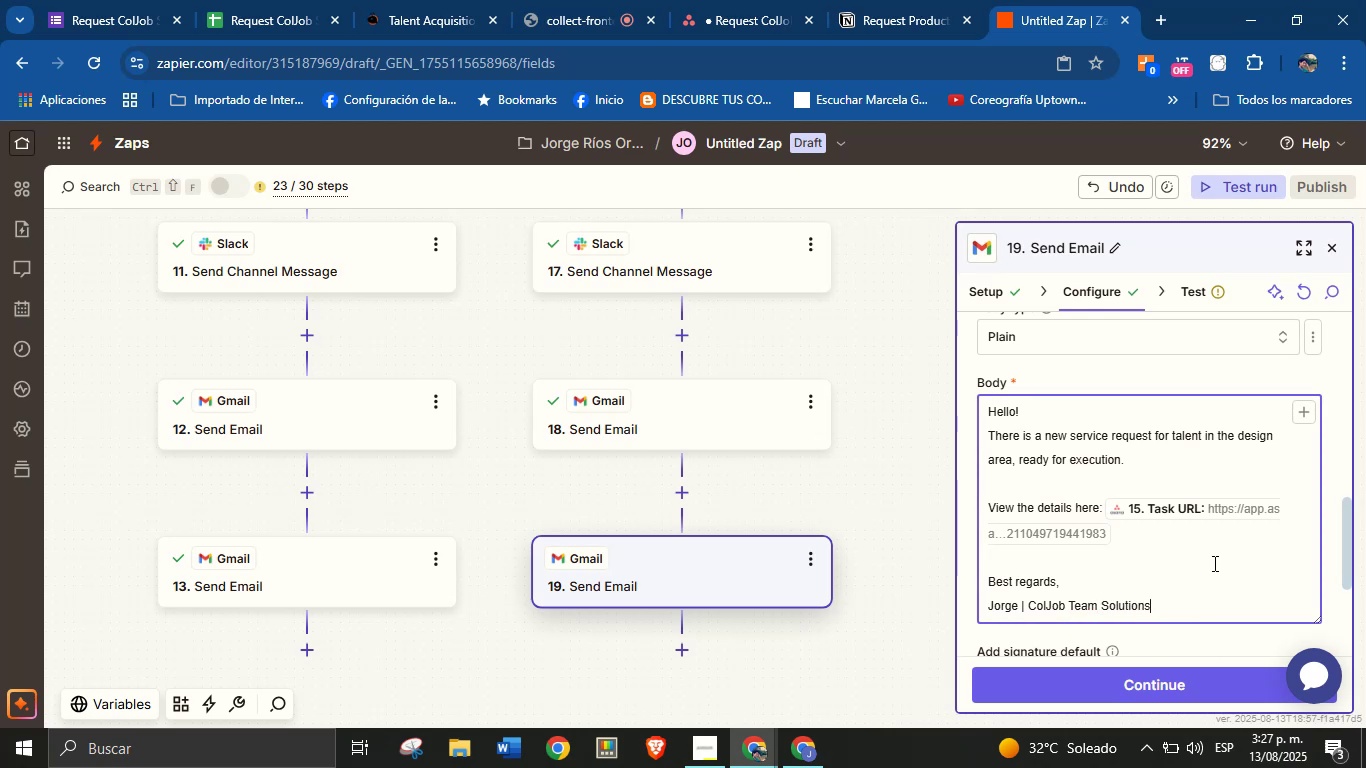 
scroll: coordinate [1213, 551], scroll_direction: none, amount: 0.0
 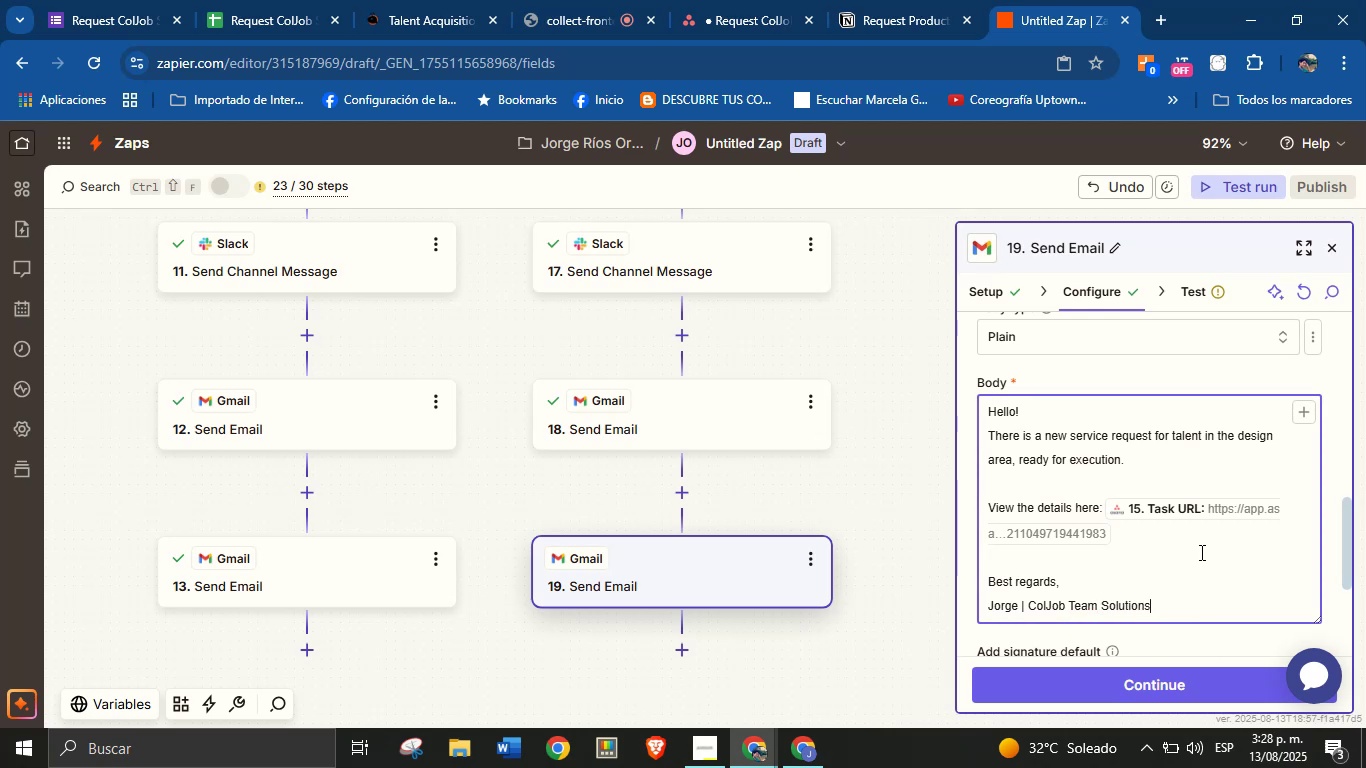 
scroll: coordinate [1196, 529], scroll_direction: down, amount: 1.0
 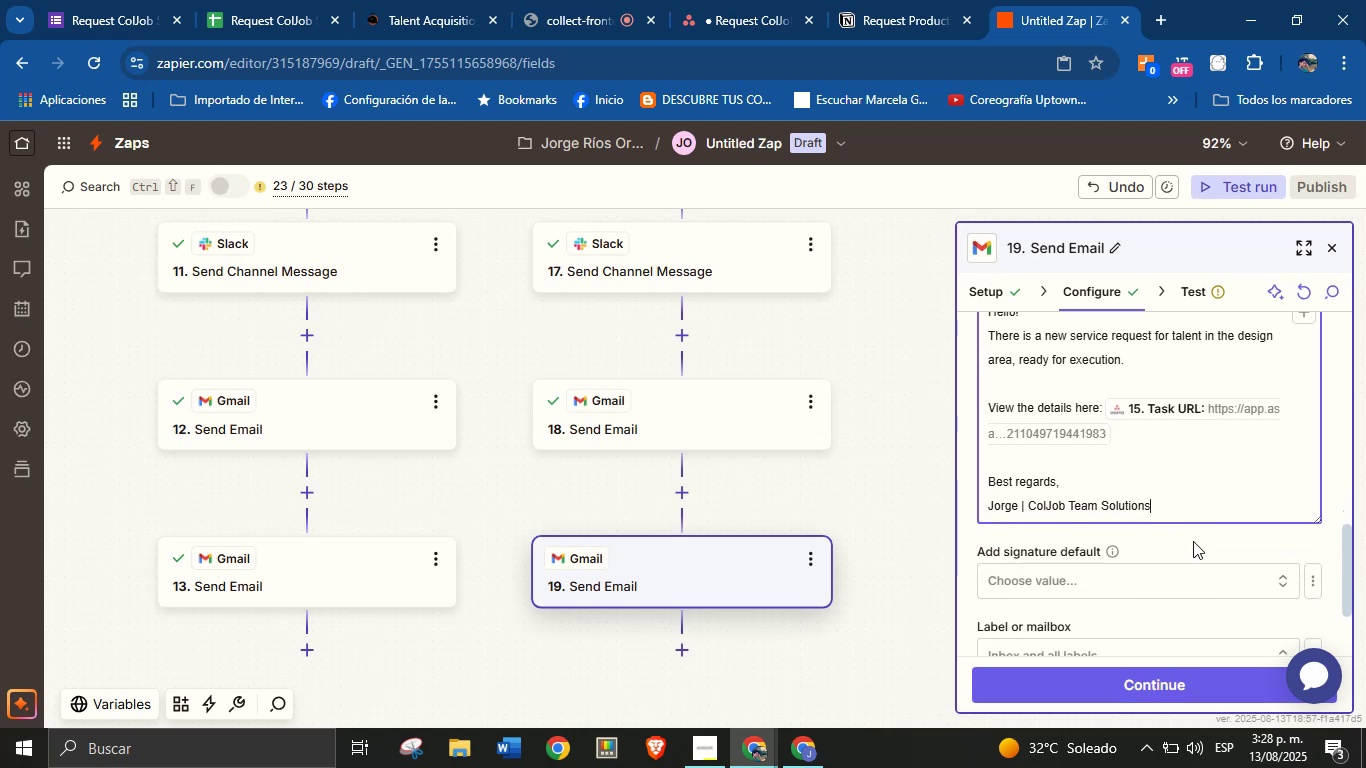 
left_click([1193, 541])
 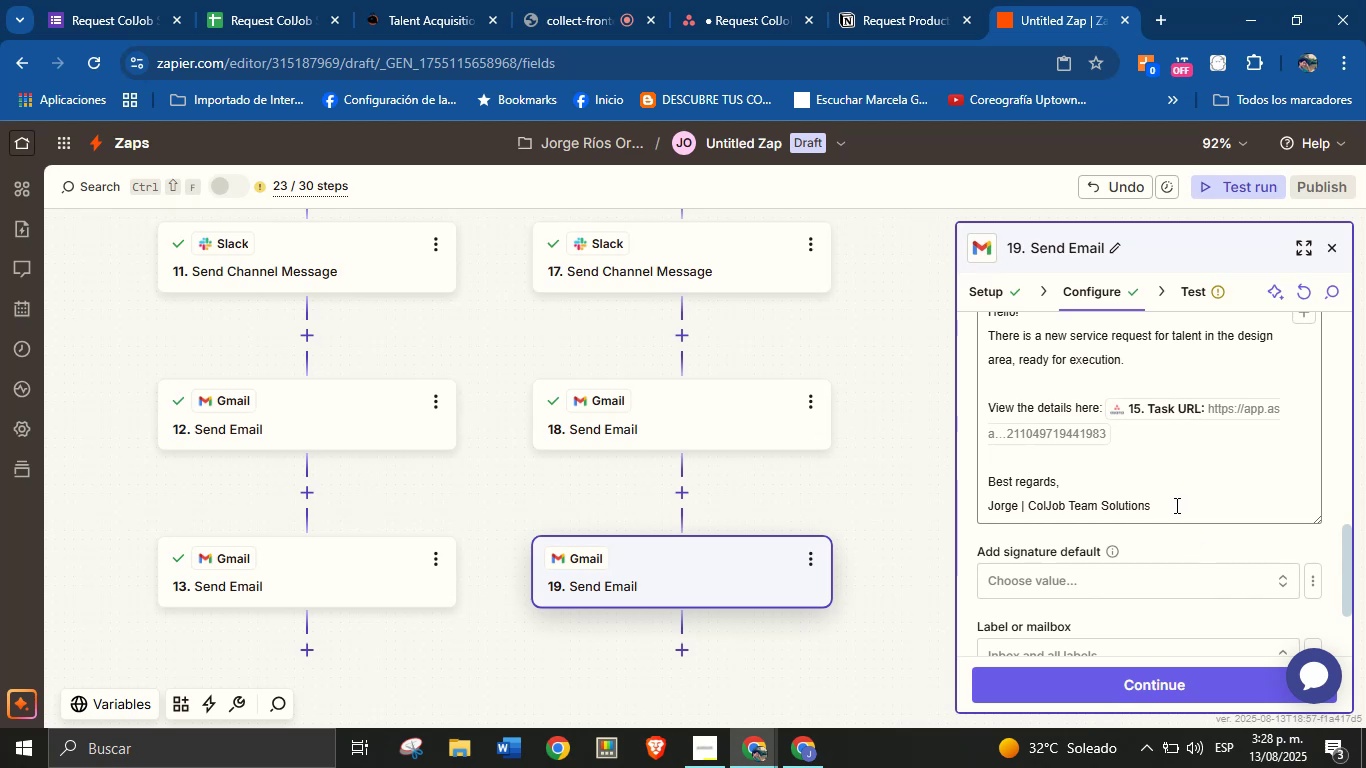 
scroll: coordinate [1174, 513], scroll_direction: down, amount: 1.0
 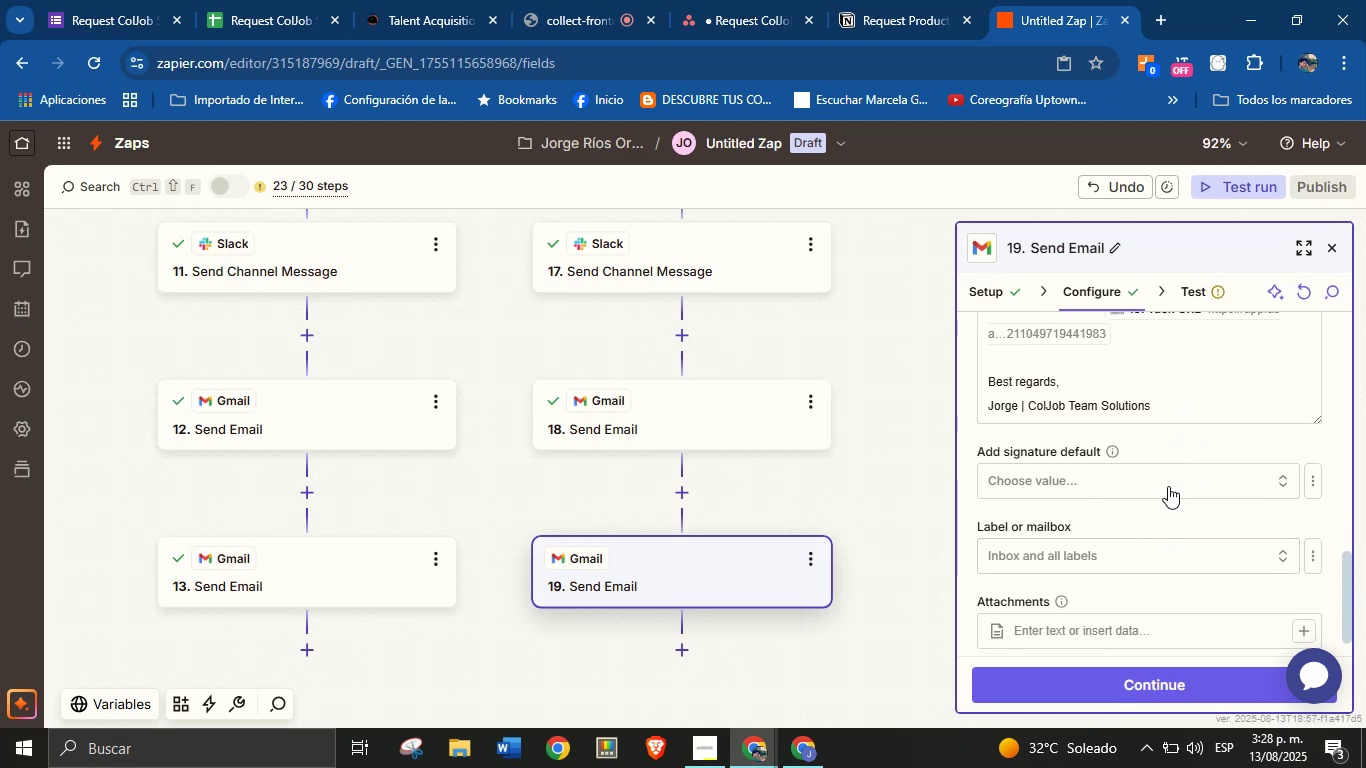 
scroll: coordinate [1159, 466], scroll_direction: up, amount: 2.0
 